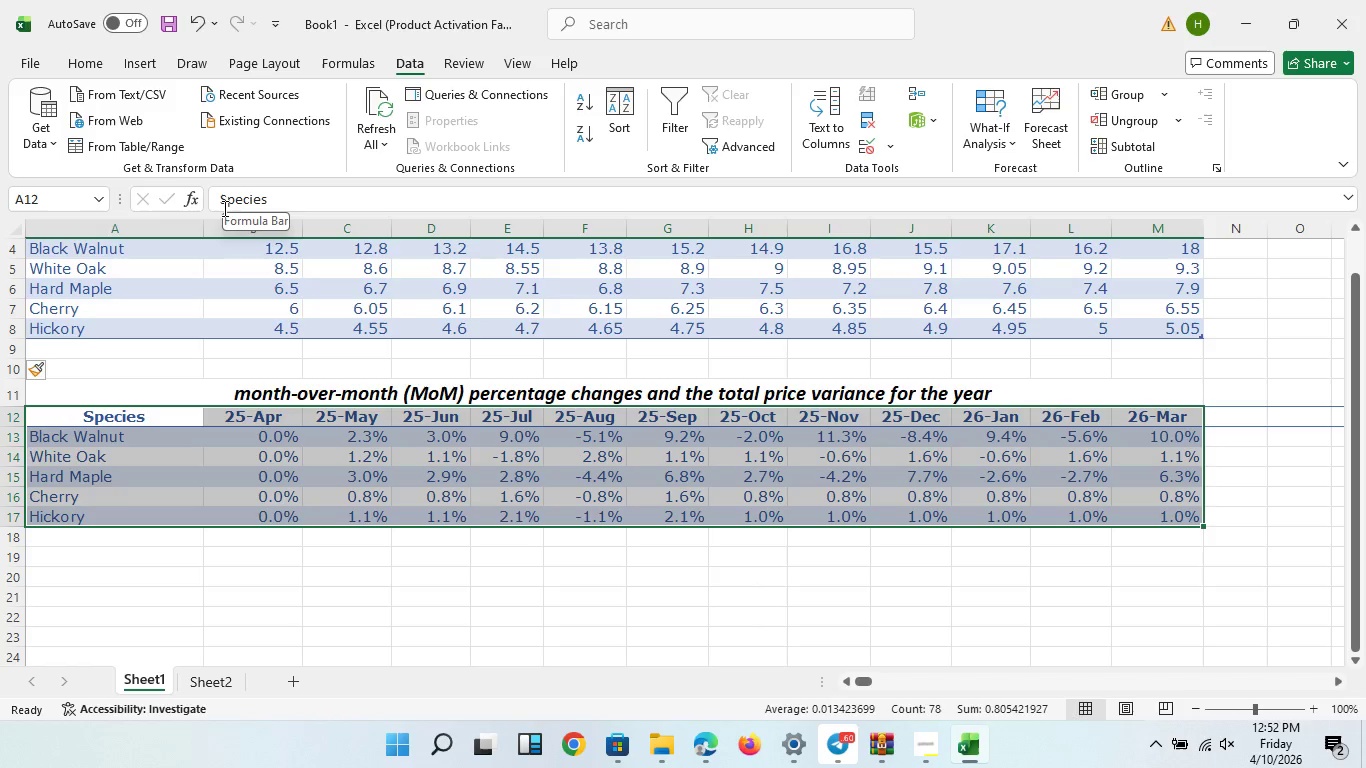 
wait(9.45)
 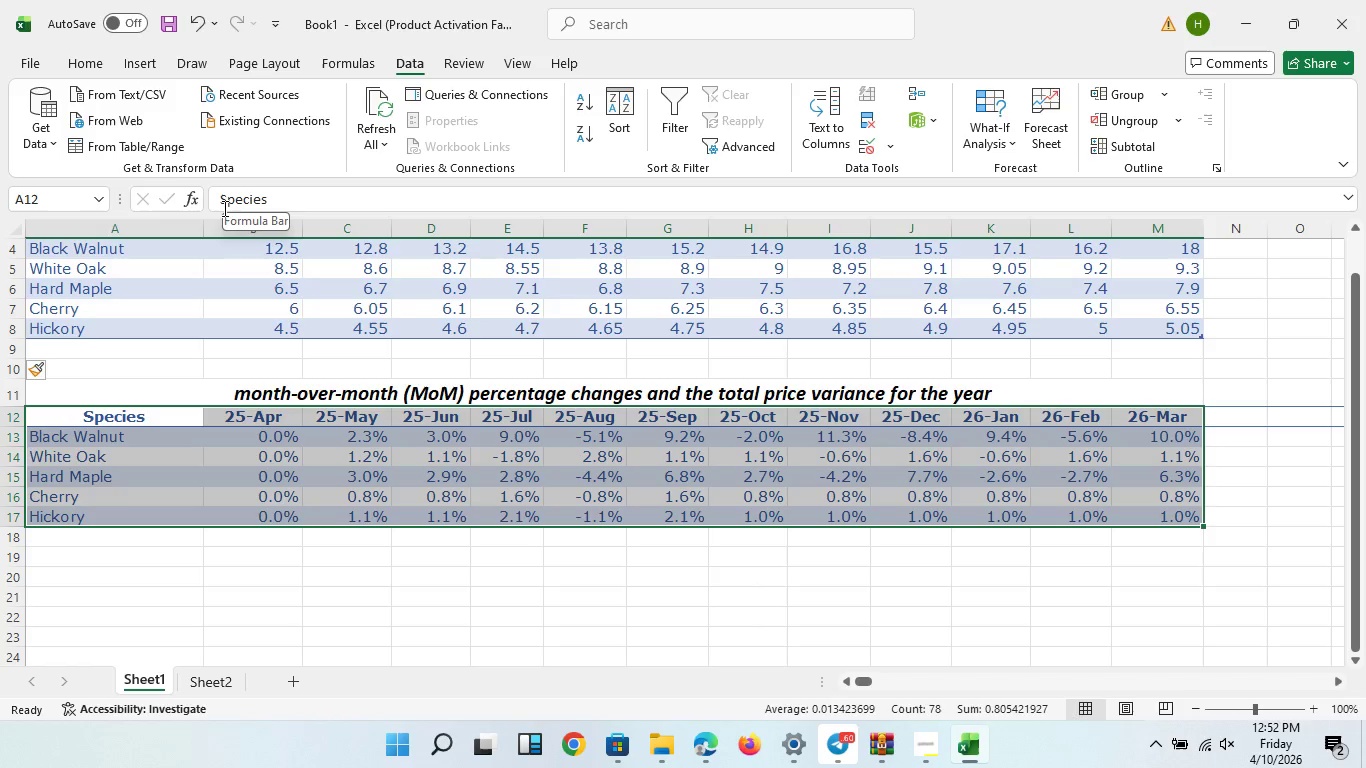 
left_click([141, 71])
 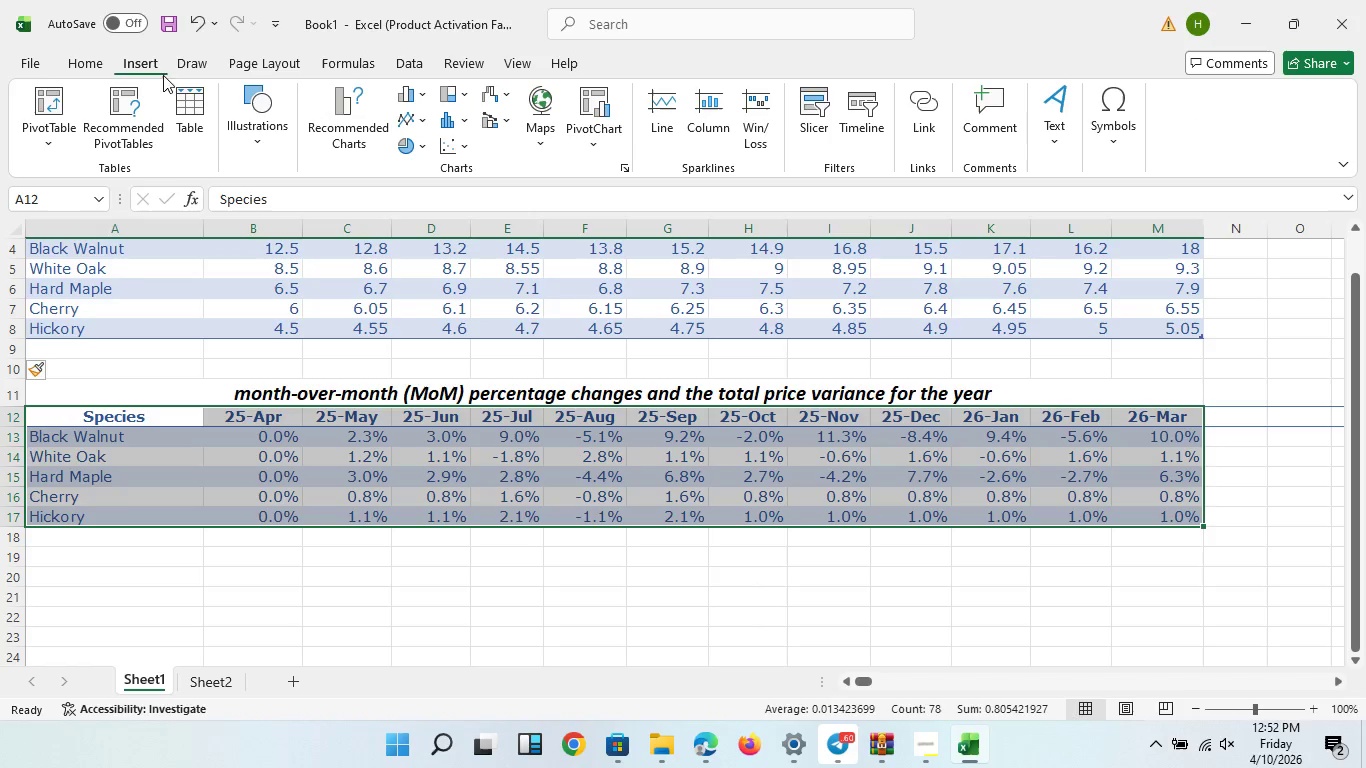 
wait(8.02)
 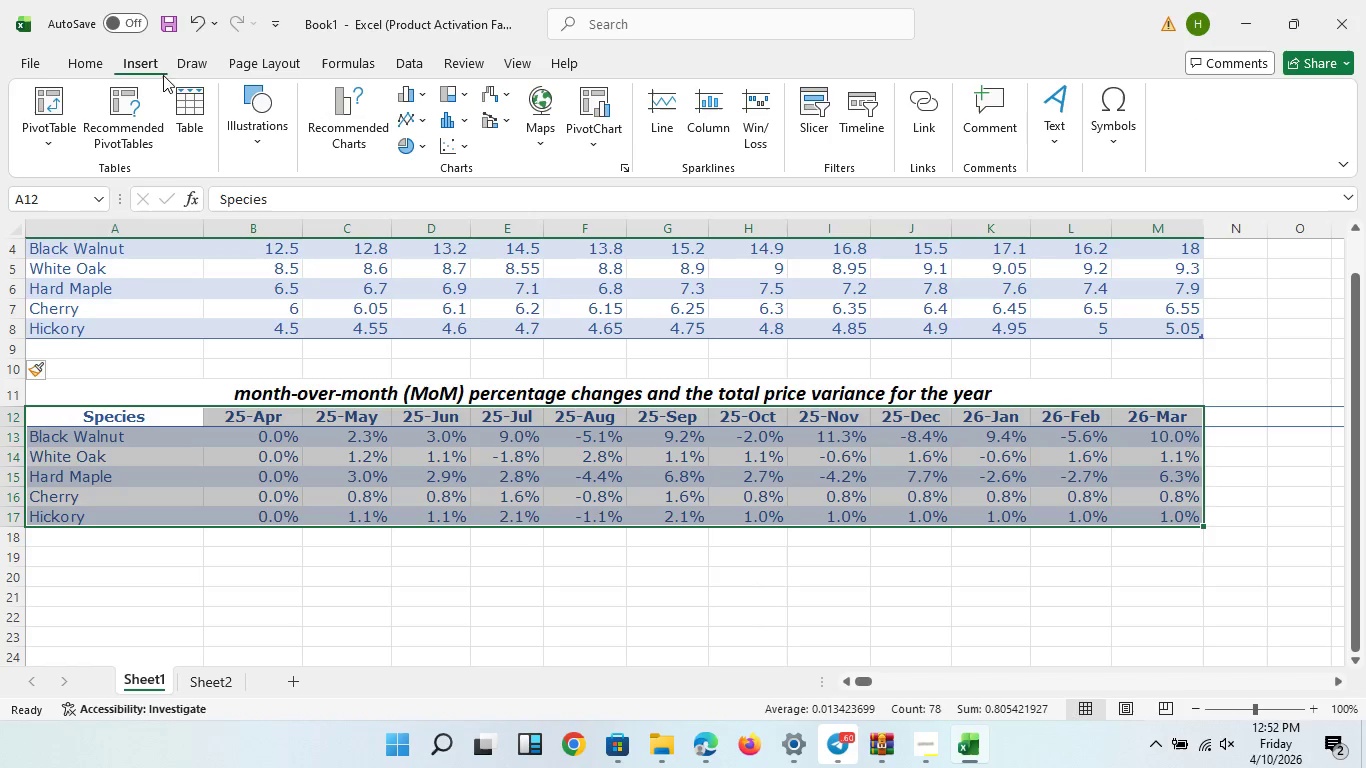 
left_click([53, 137])
 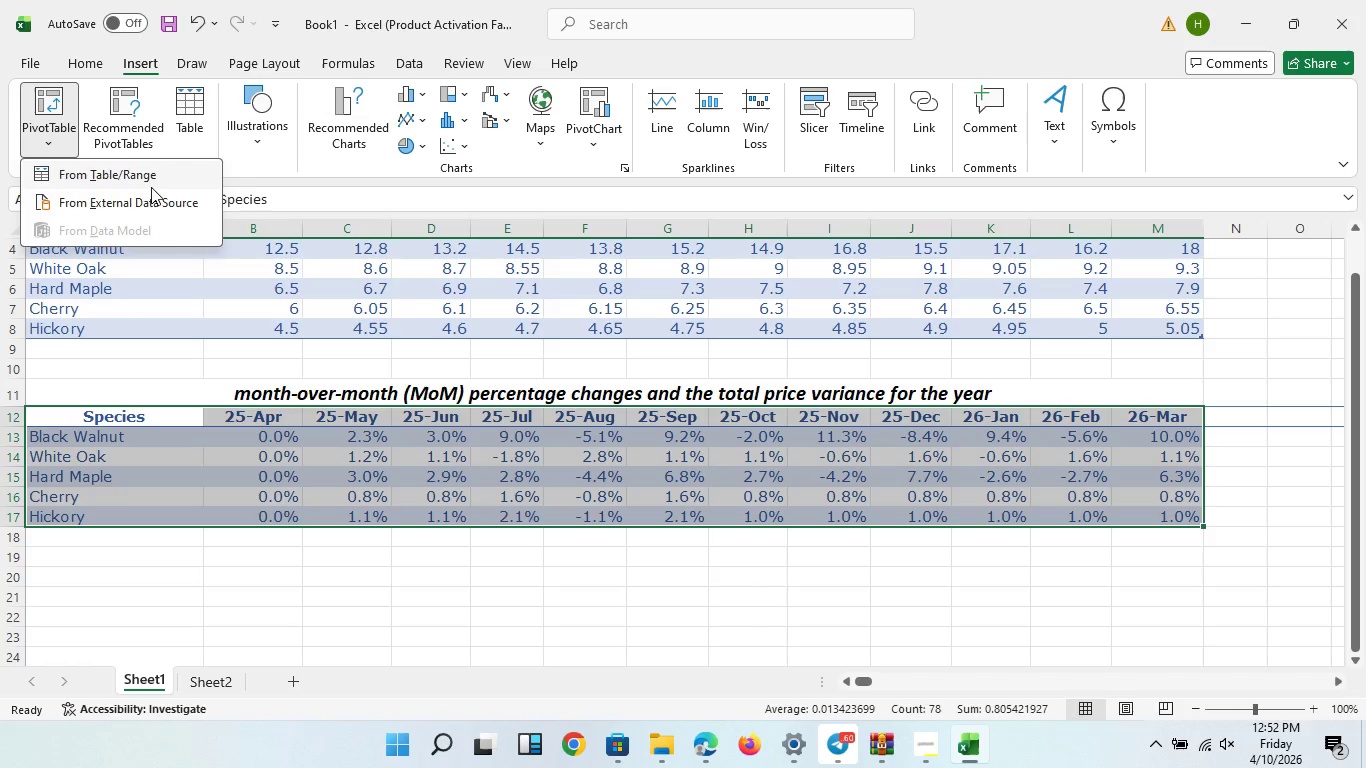 
left_click([147, 185])
 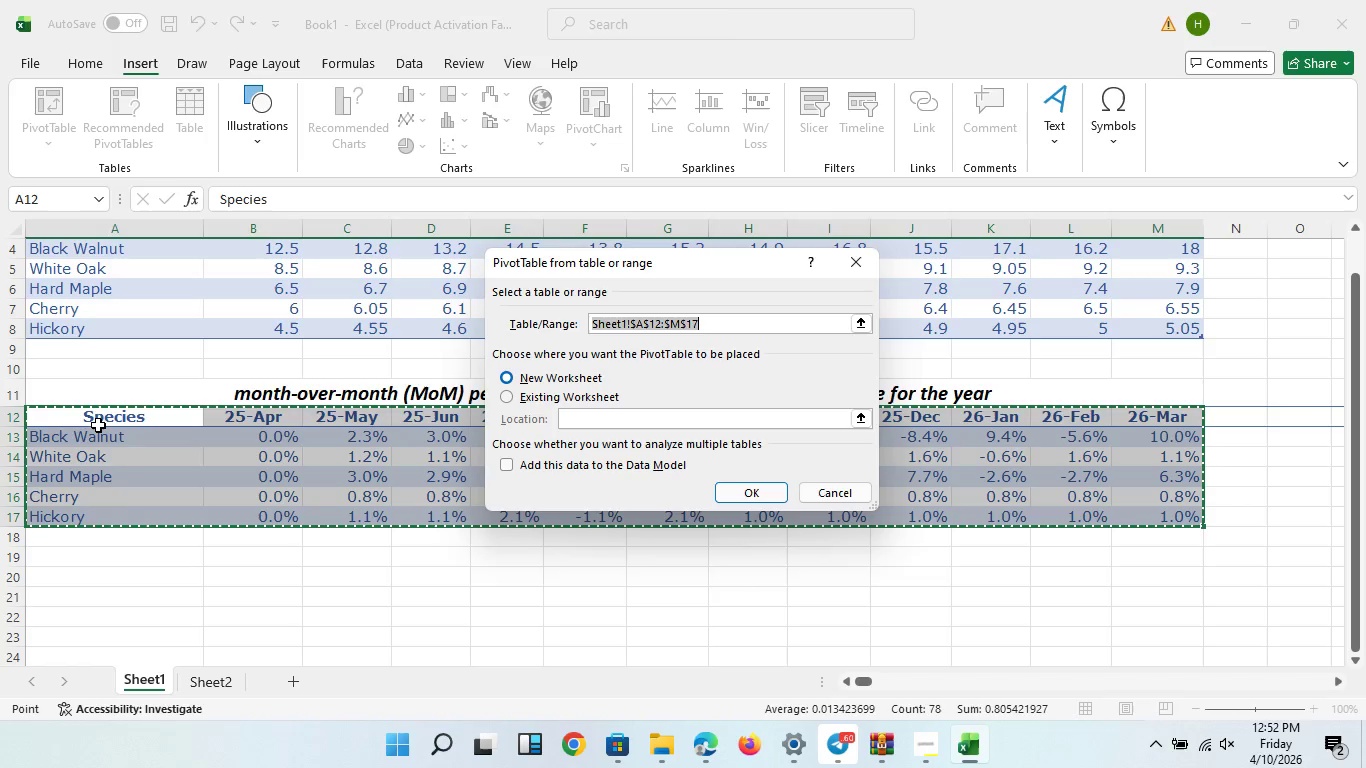 
wait(5.83)
 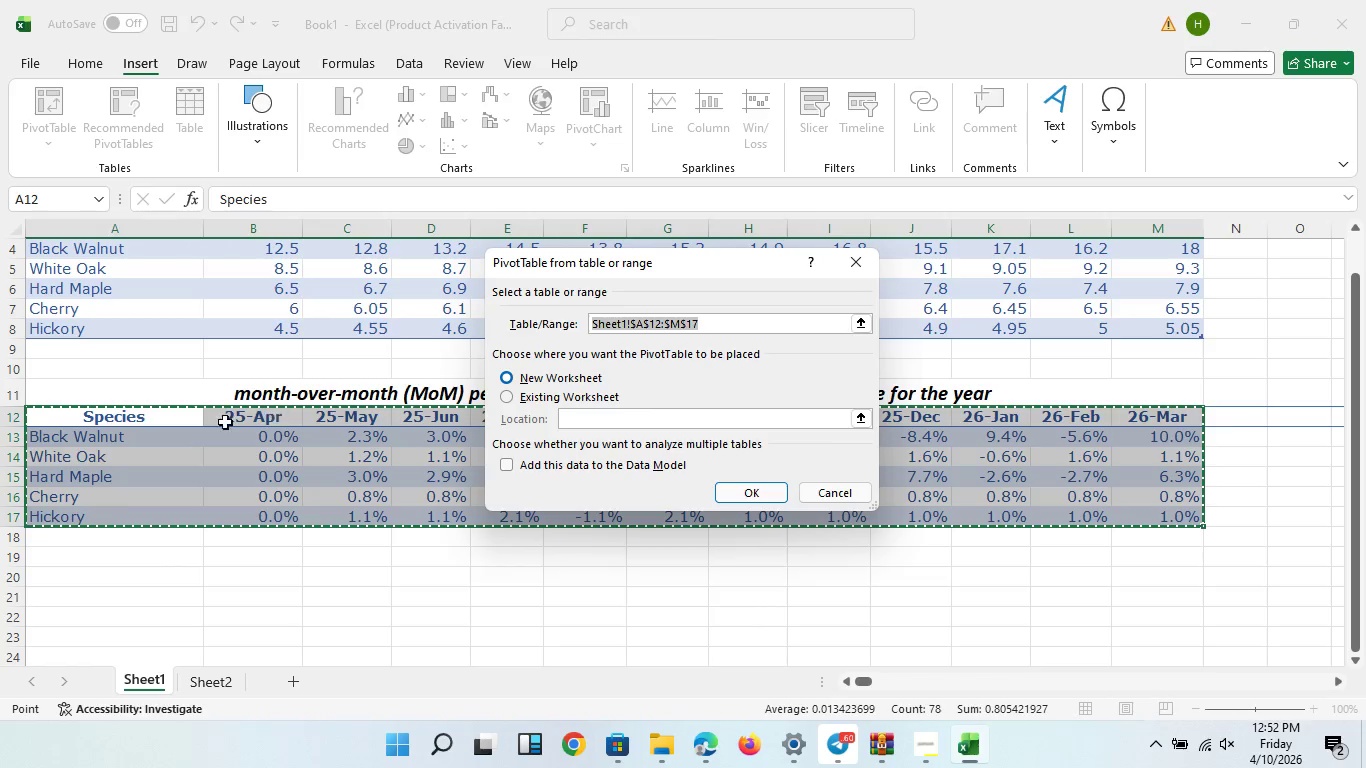 
left_click([498, 397])
 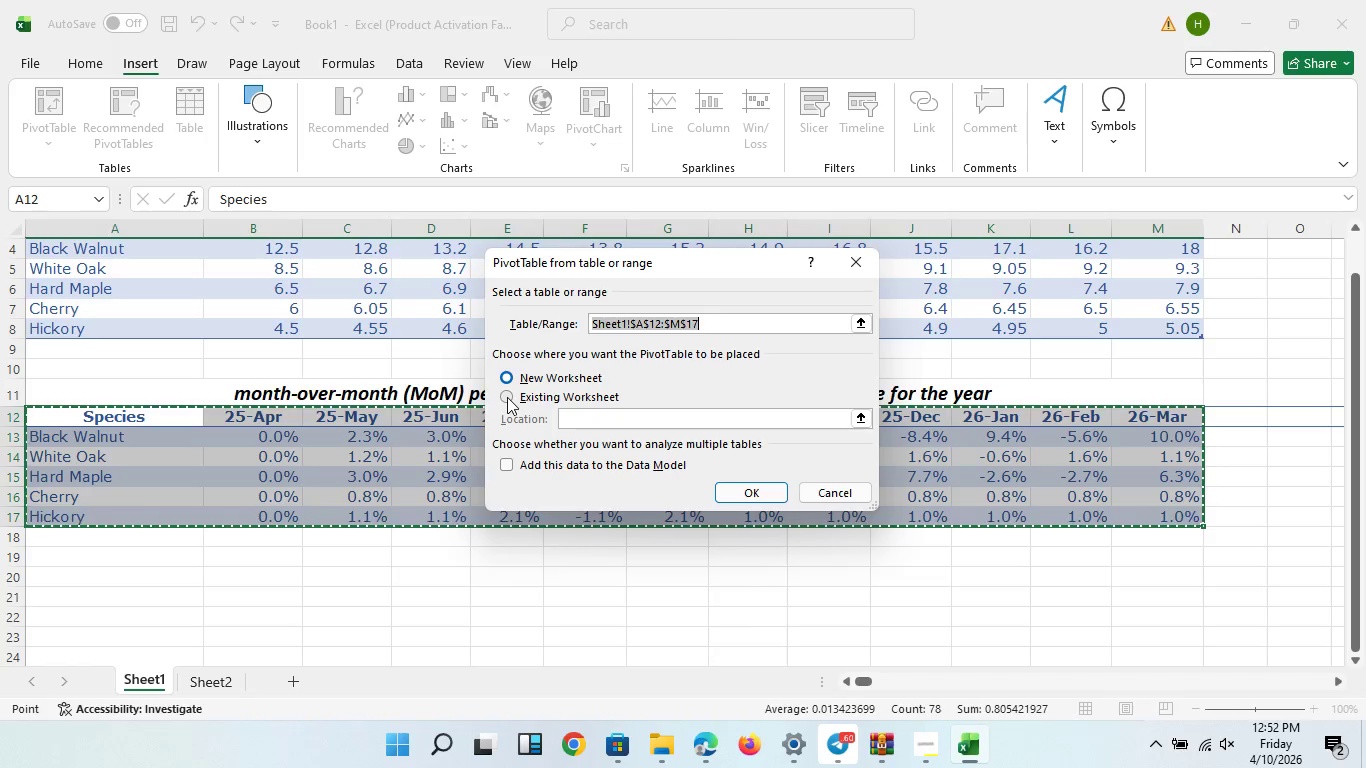 
left_click([507, 397])
 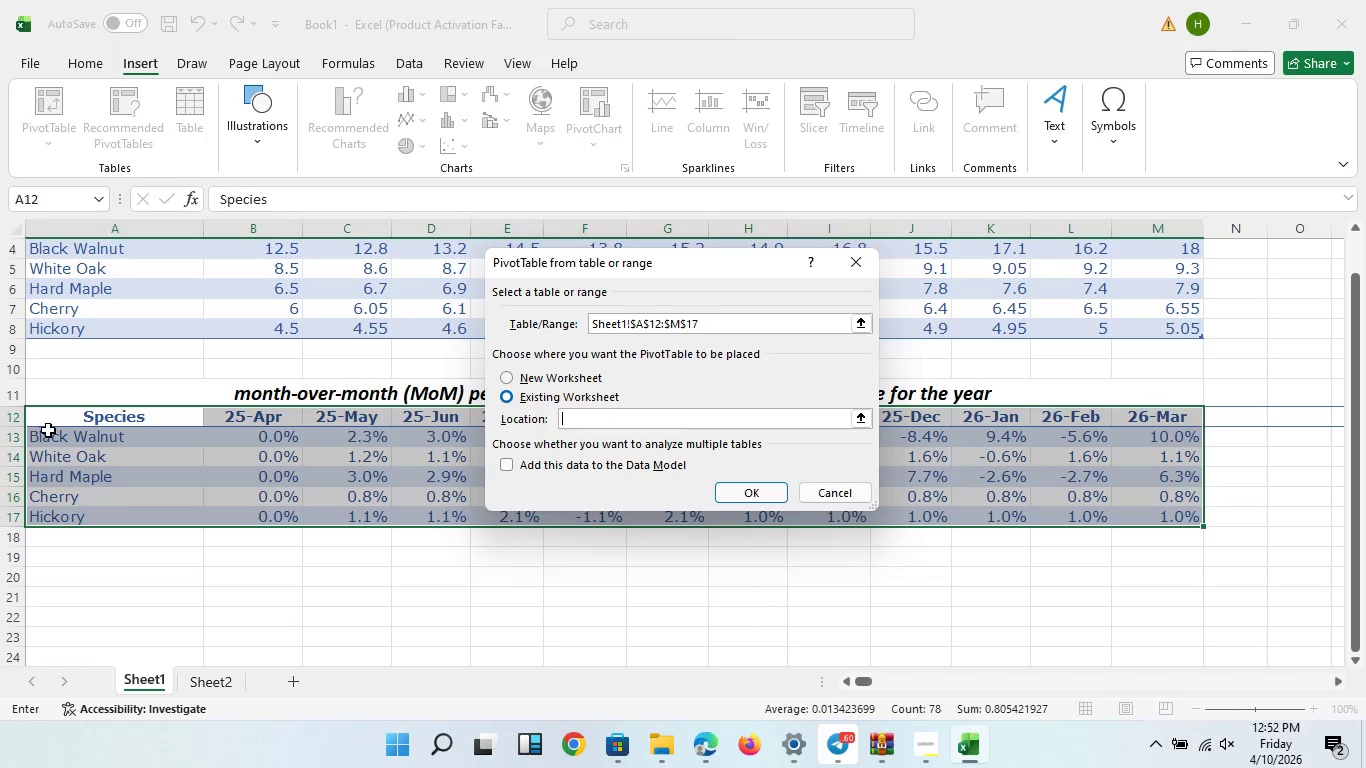 
wait(13.98)
 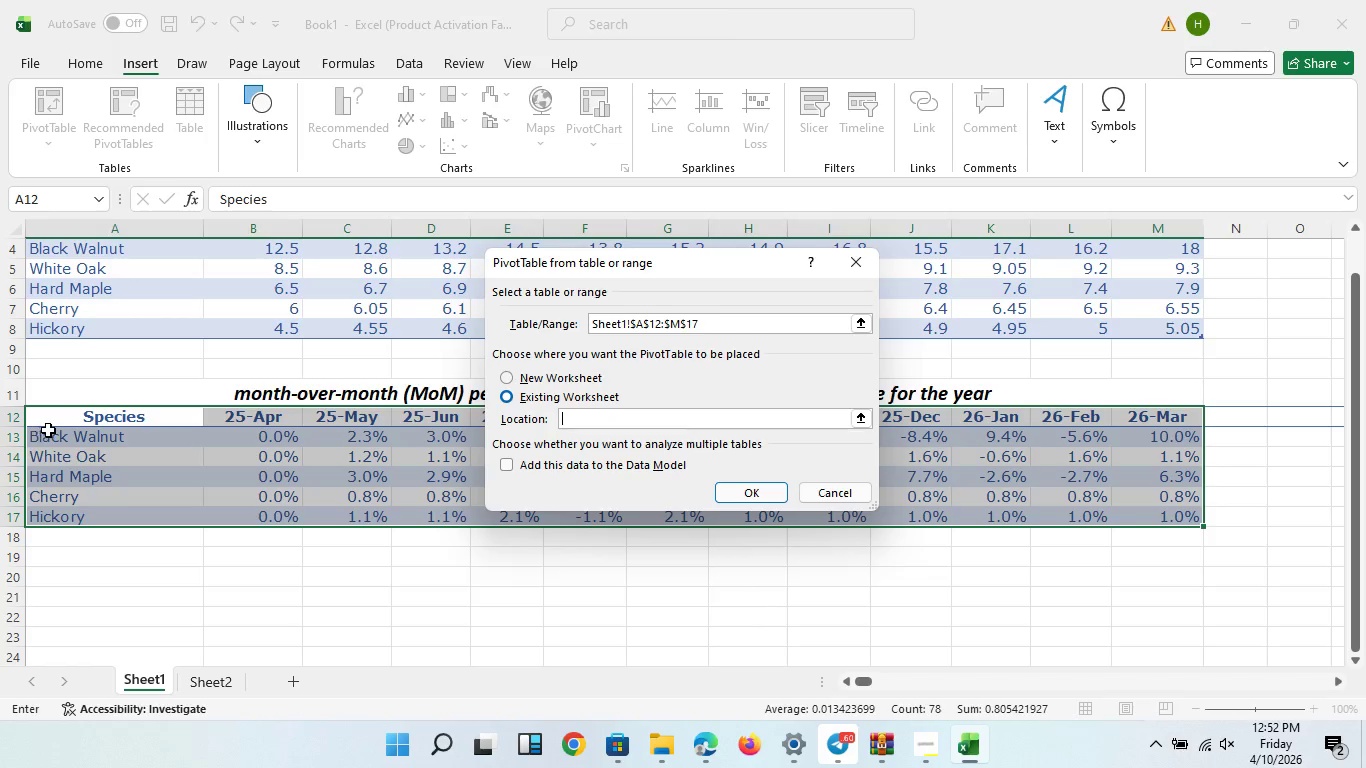 
left_click([751, 499])
 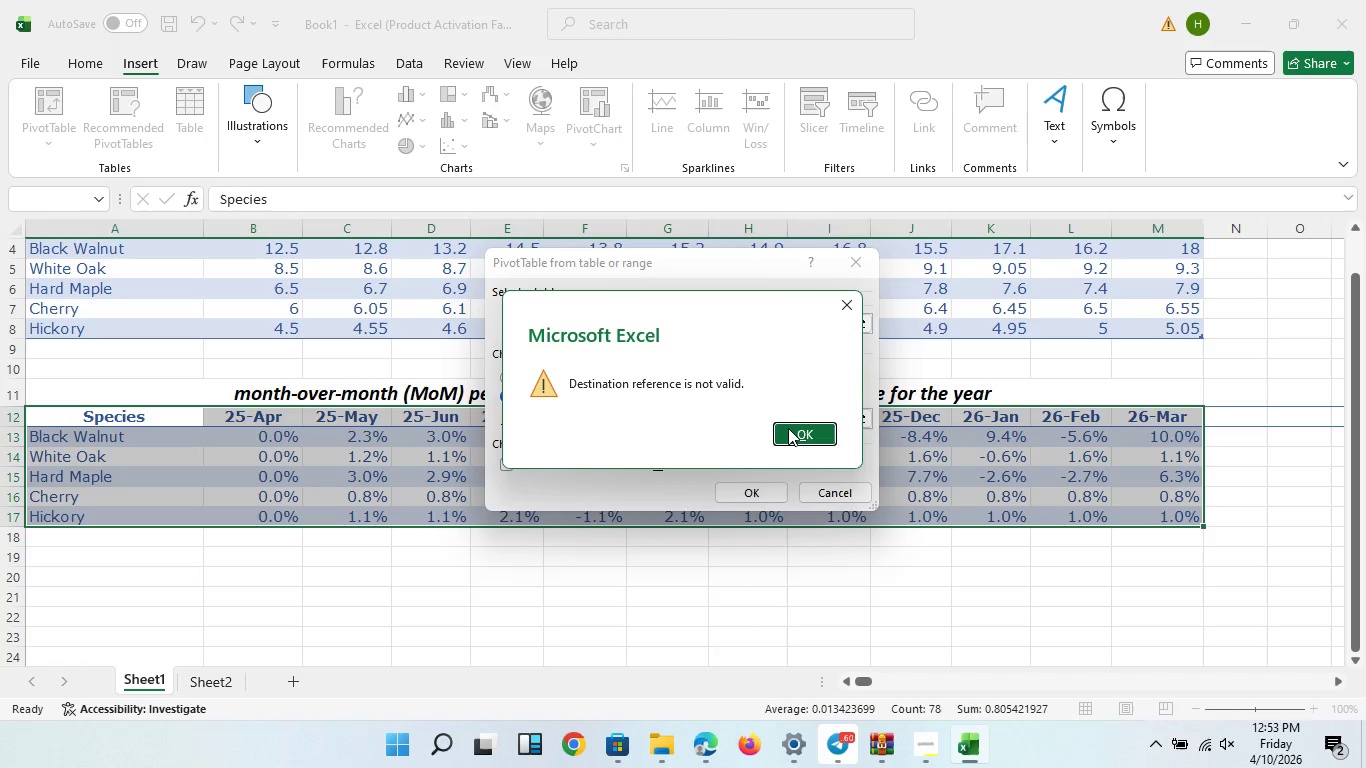 
left_click([788, 428])
 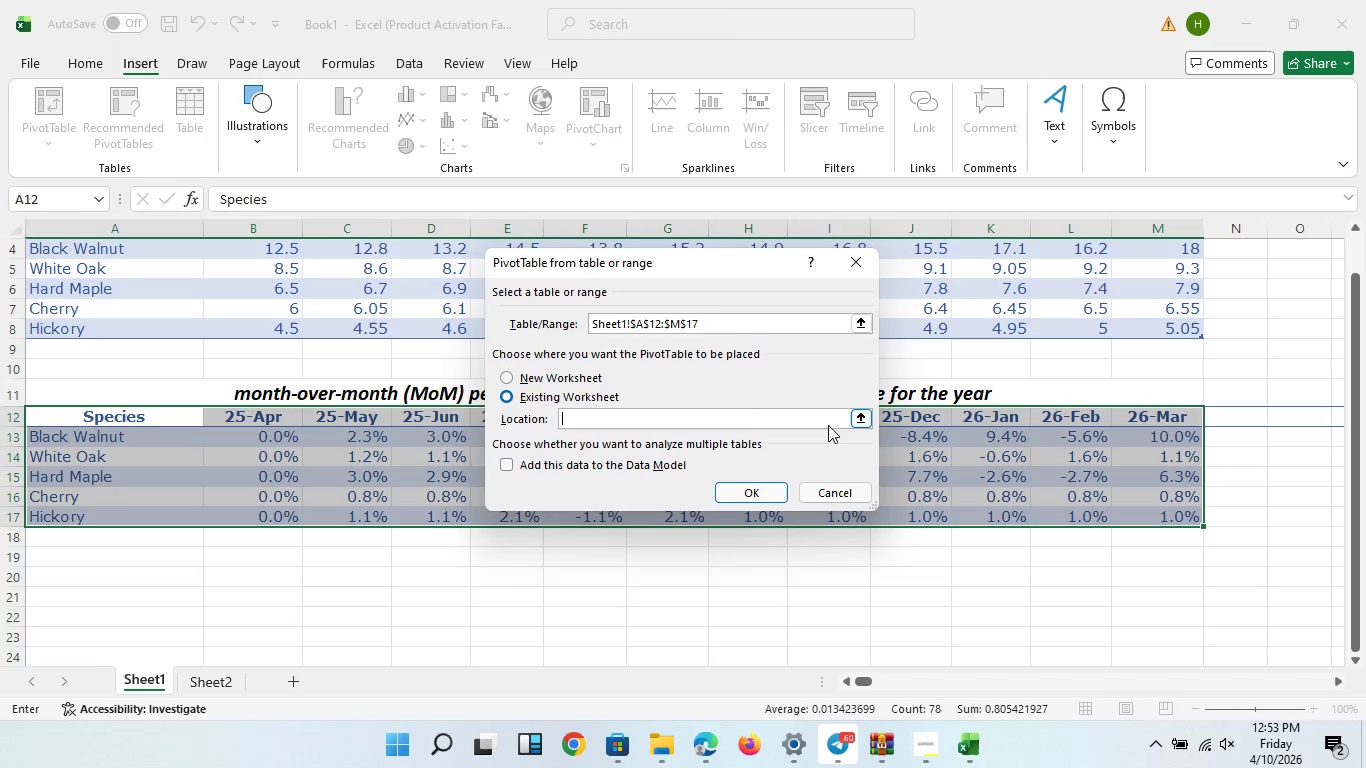 
left_click([738, 421])
 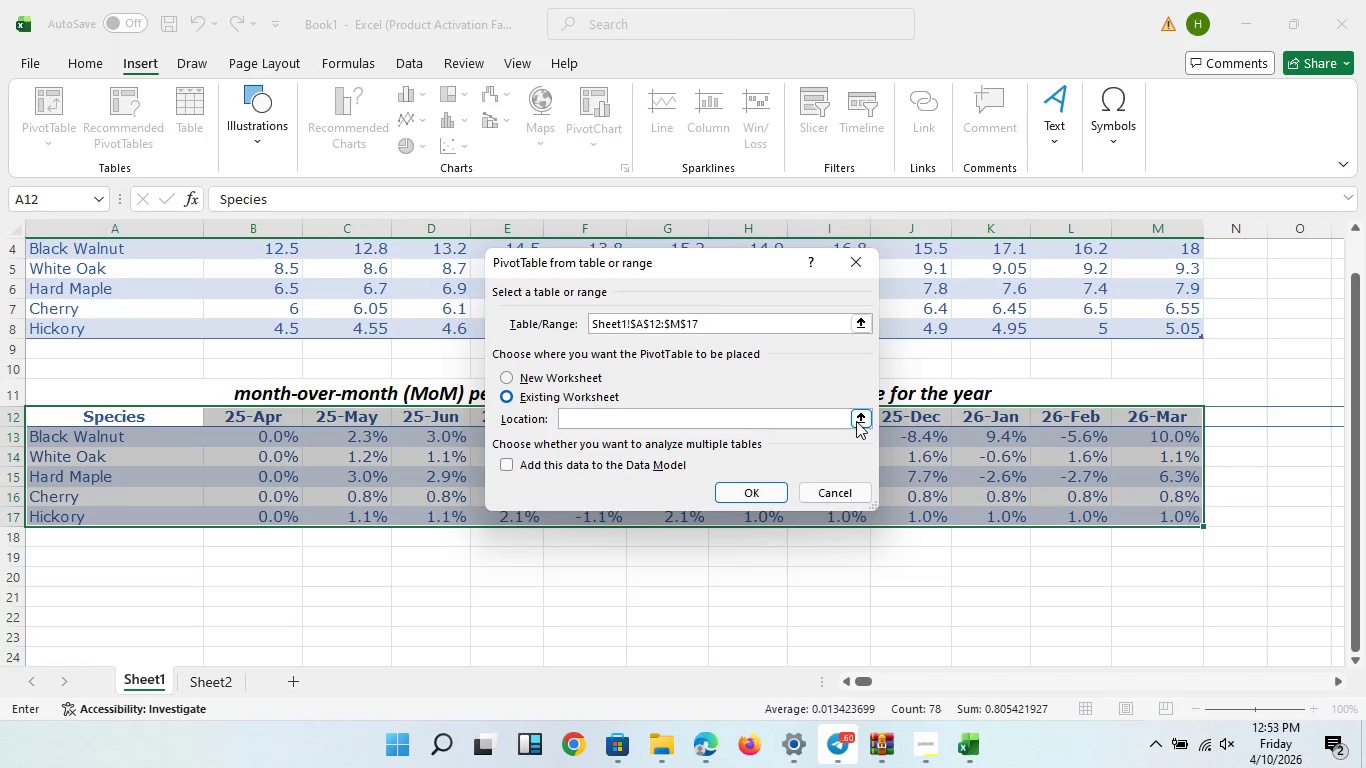 
left_click([856, 421])
 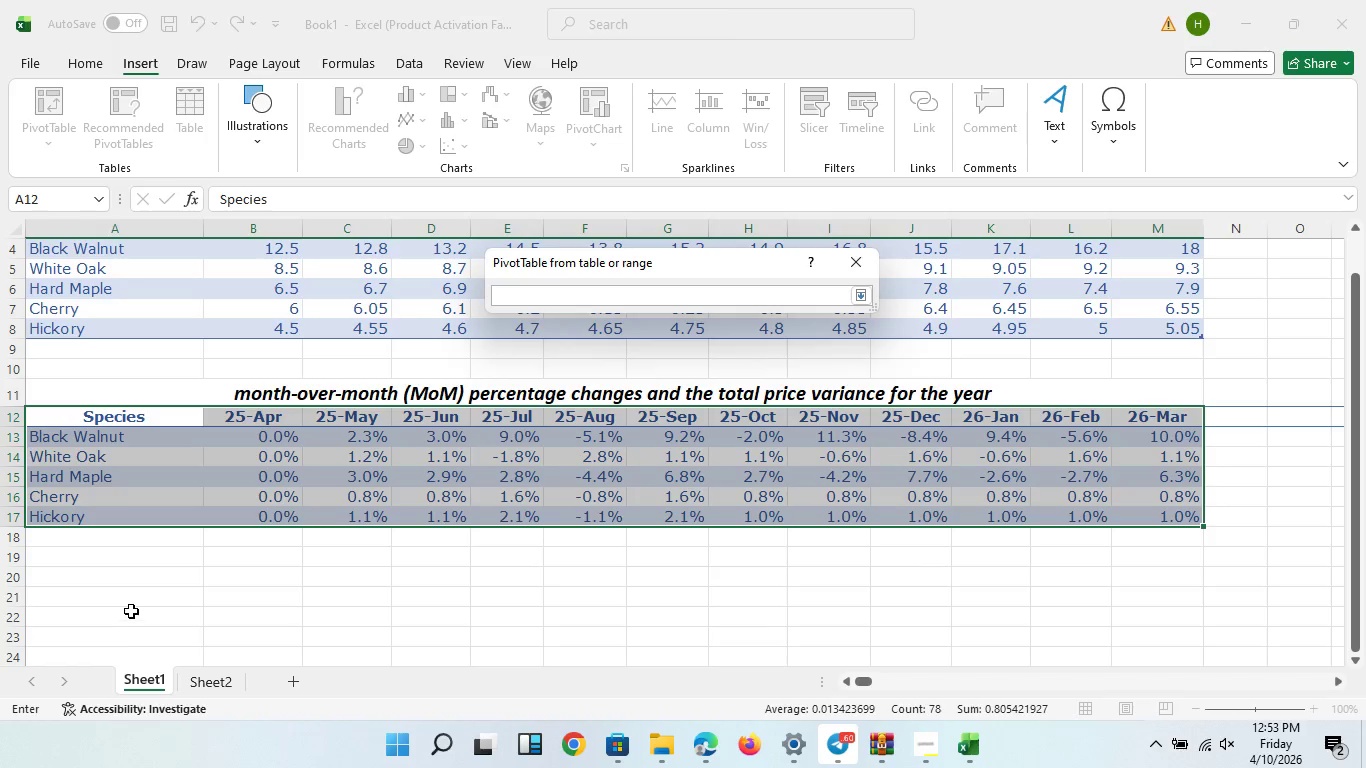 
left_click_drag(start_coordinate=[97, 605], to_coordinate=[1122, 621])
 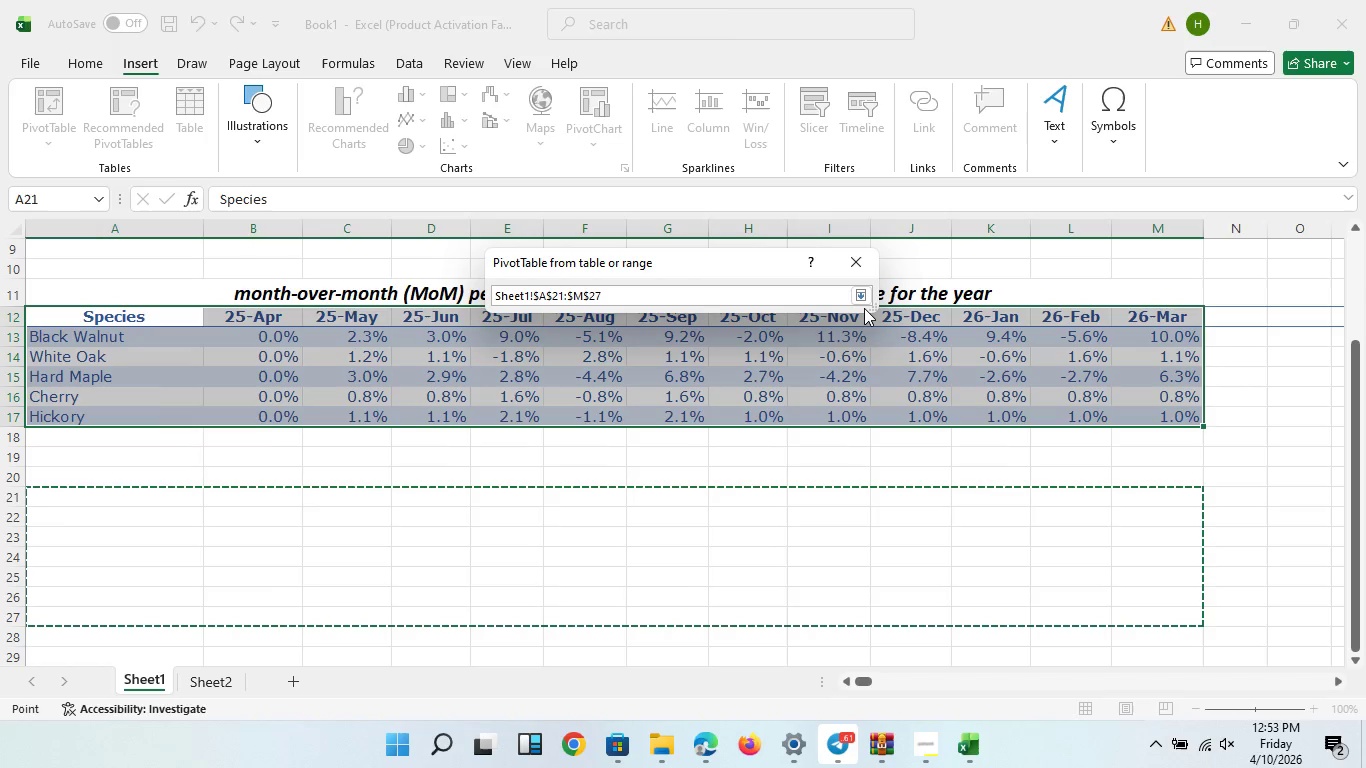 
left_click([861, 298])
 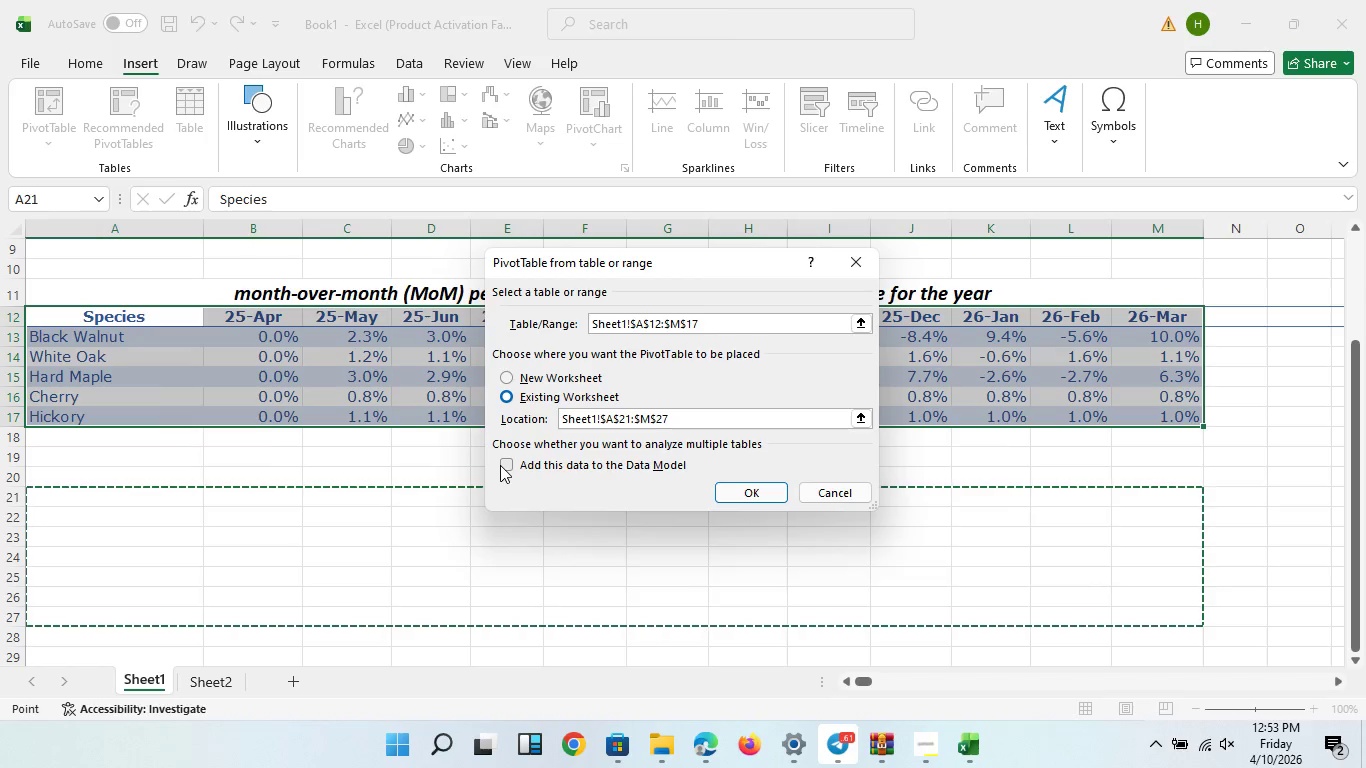 
wait(5.36)
 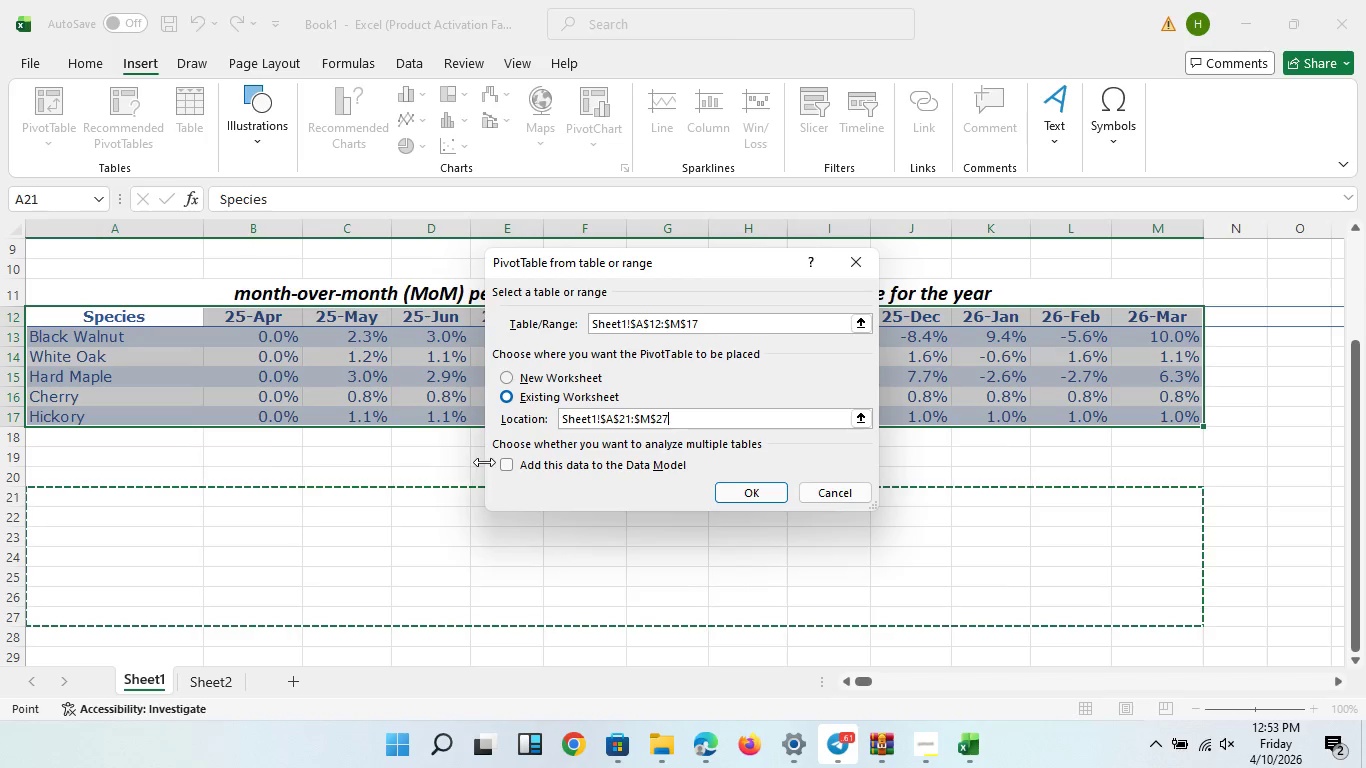 
left_click([500, 465])
 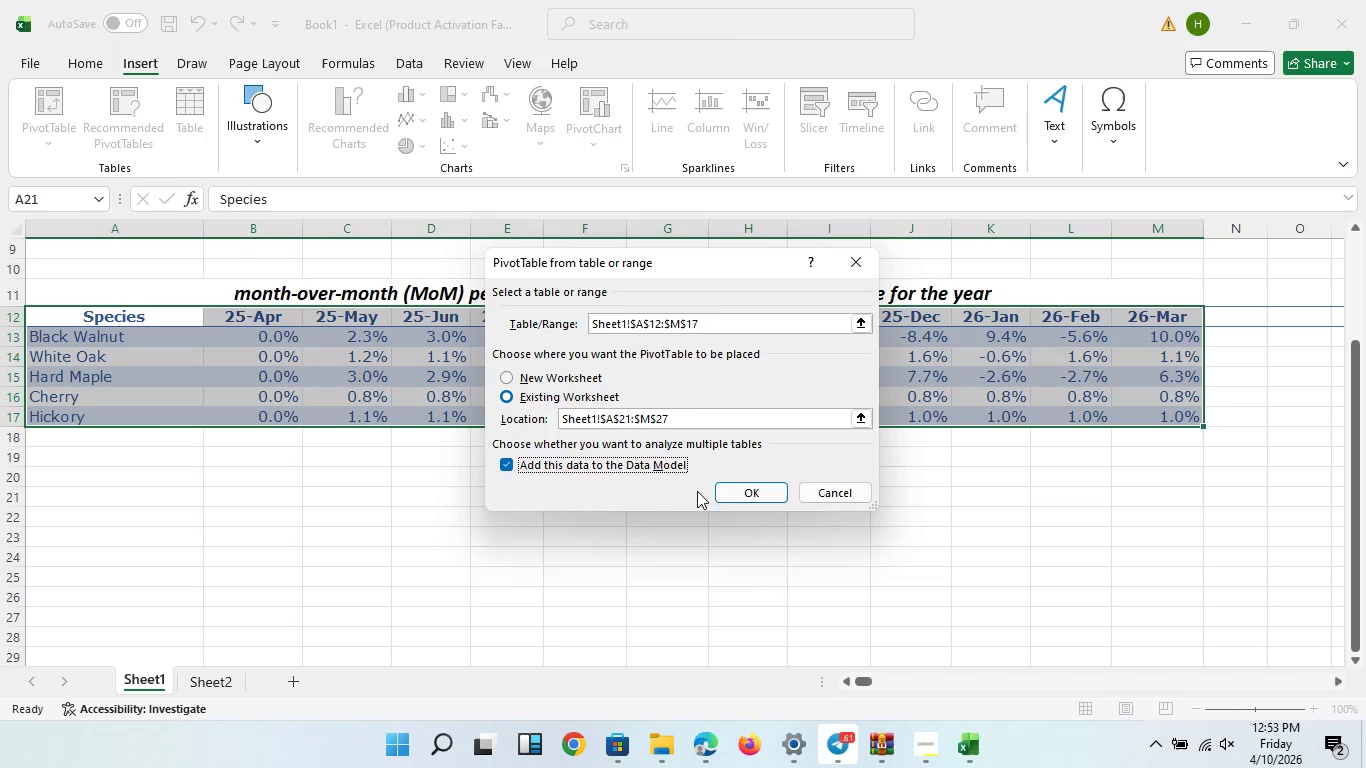 
left_click([725, 491])
 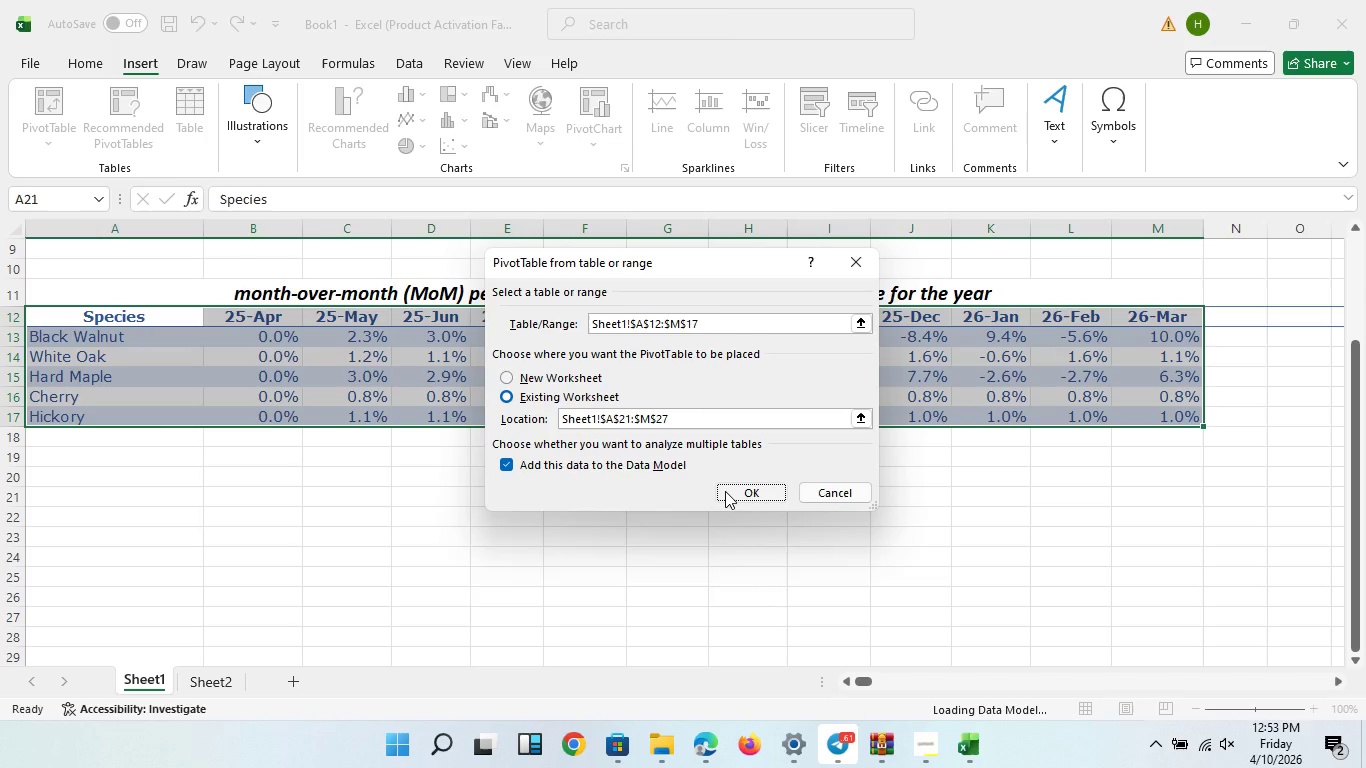 
wait(6.86)
 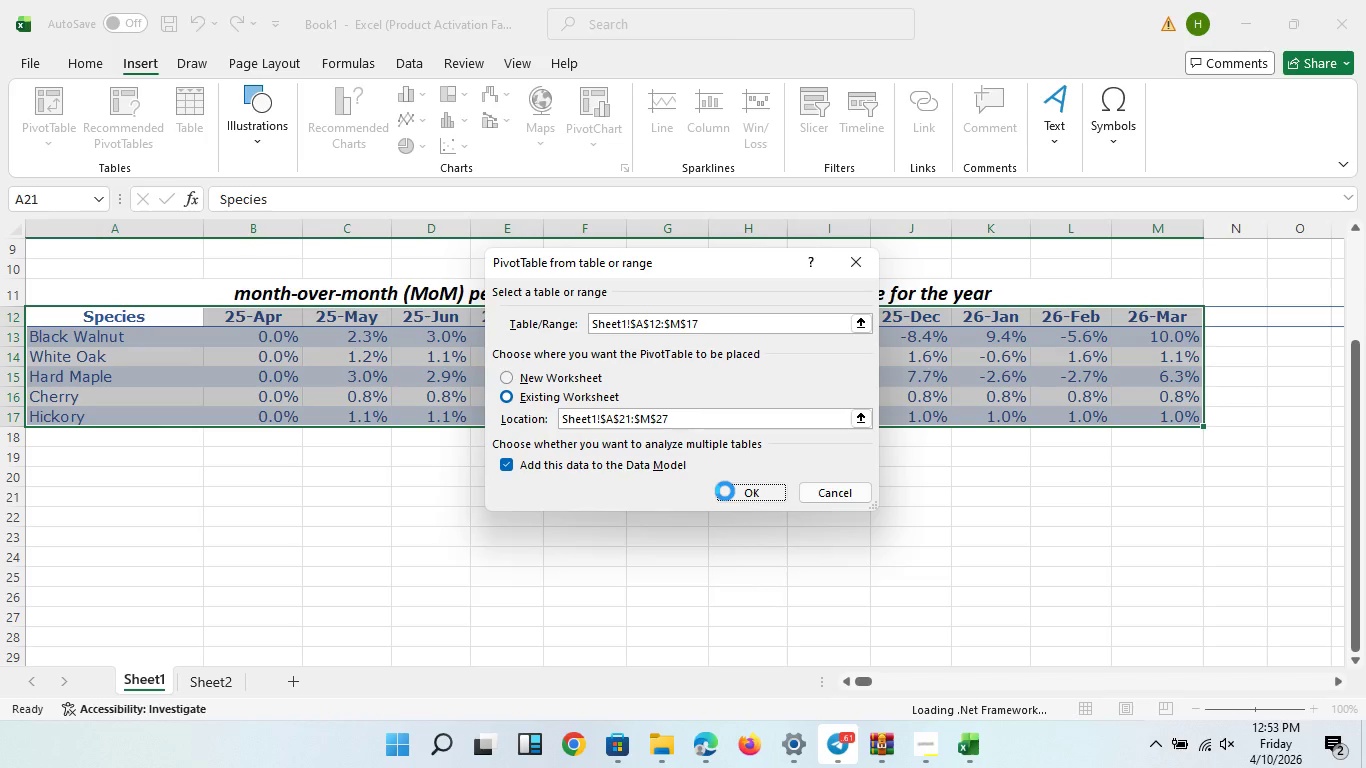 
scroll: coordinate [727, 496], scroll_direction: up, amount: 1.0
 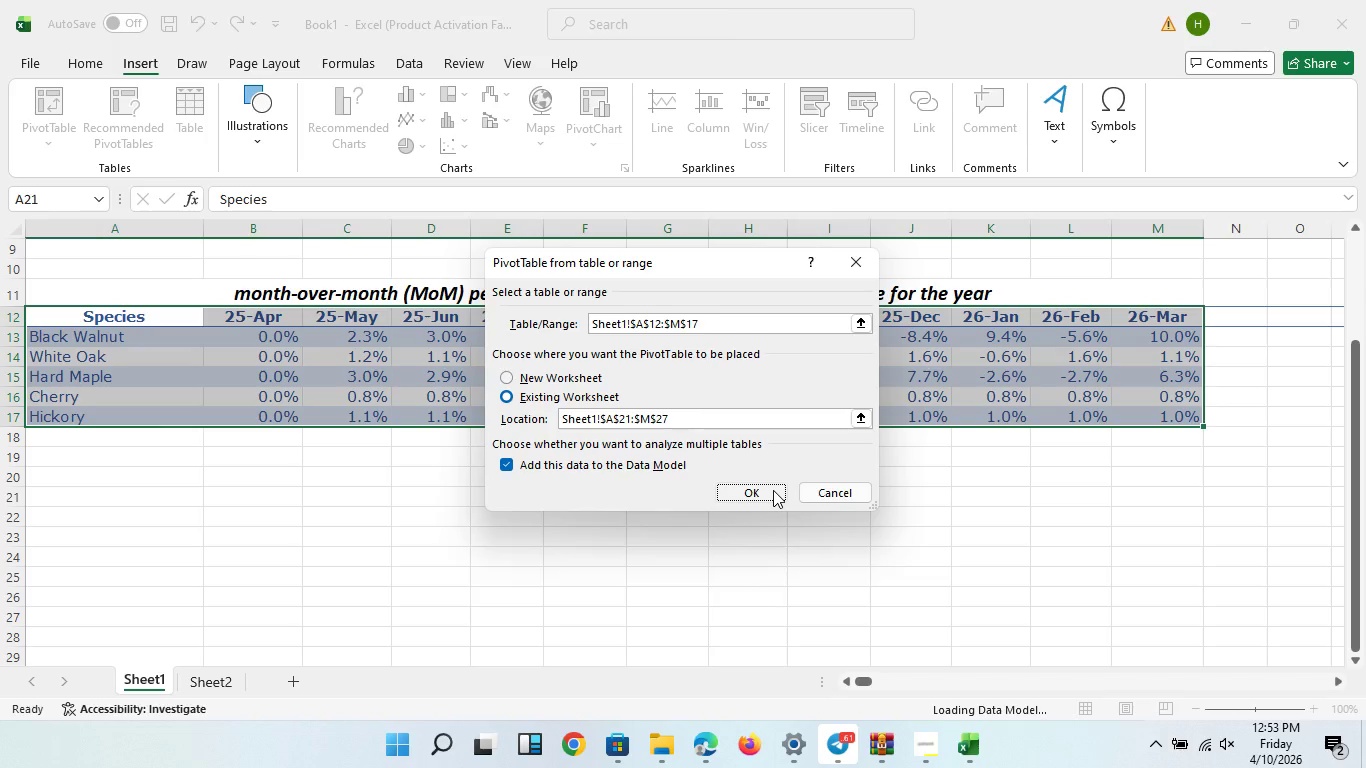 
left_click_drag(start_coordinate=[773, 490], to_coordinate=[738, 553])
 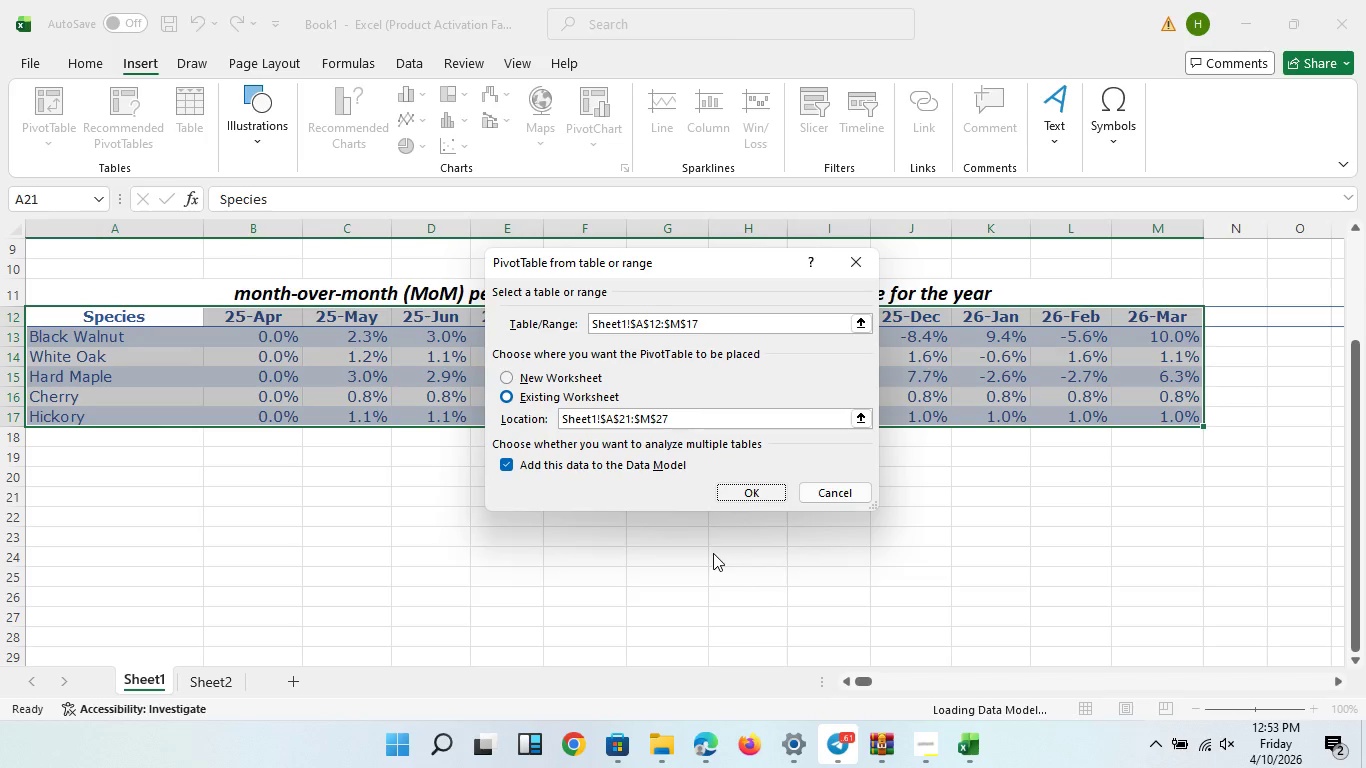 
wait(16.05)
 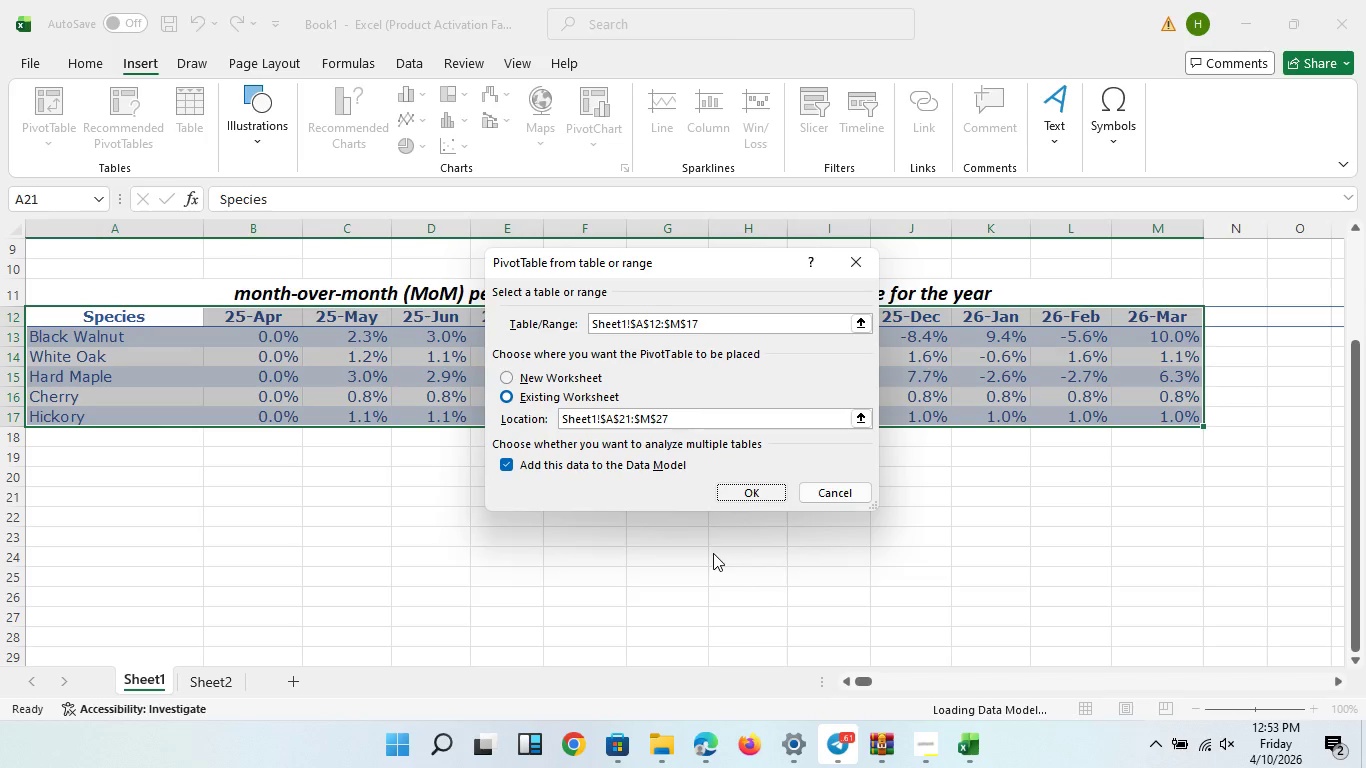 
left_click([510, 466])
 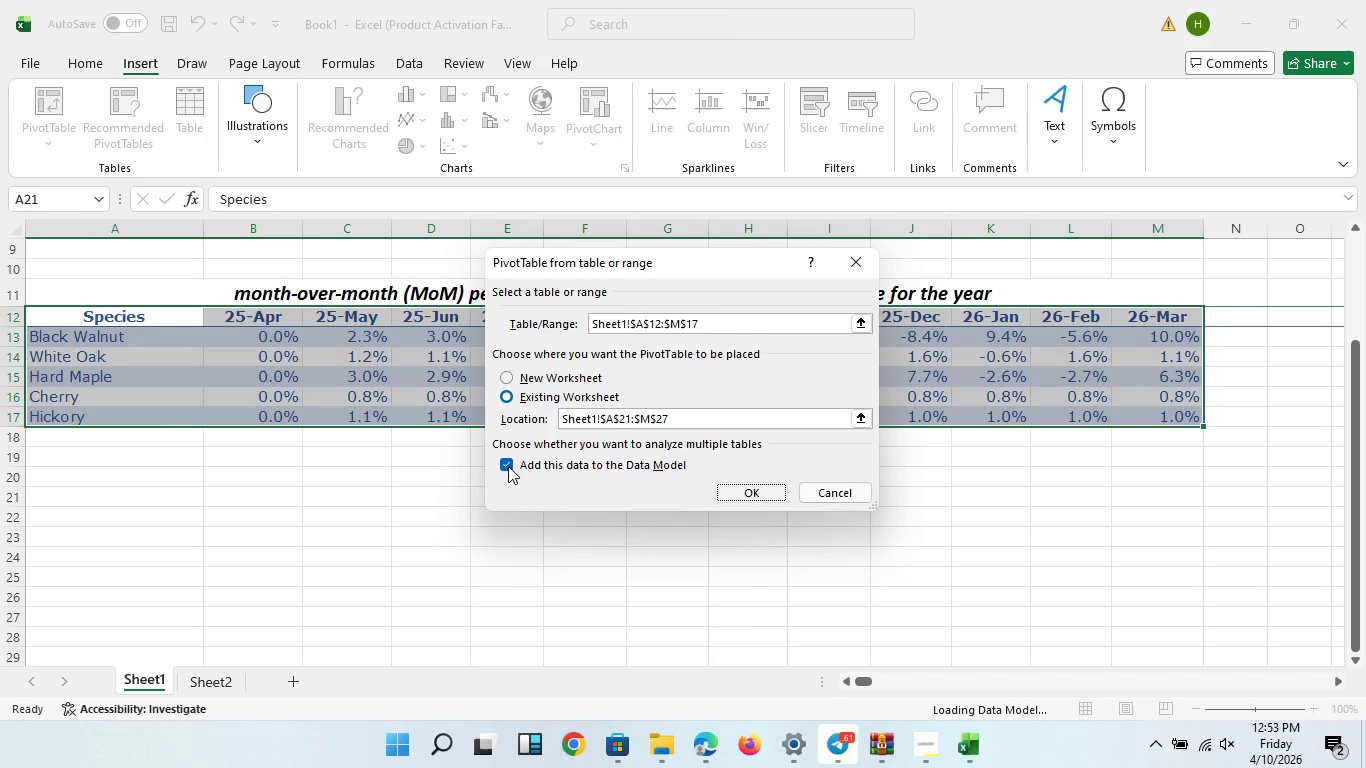 
double_click([508, 466])
 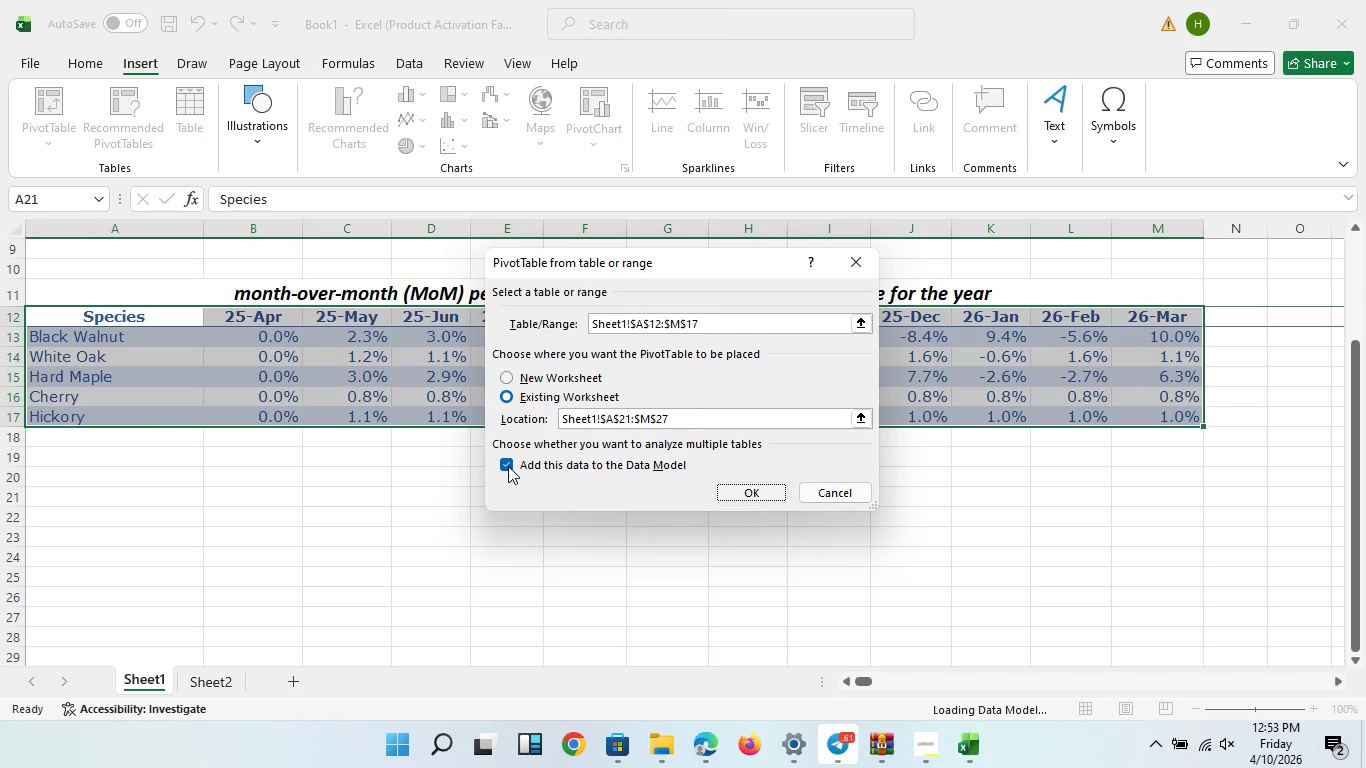 
triple_click([508, 466])
 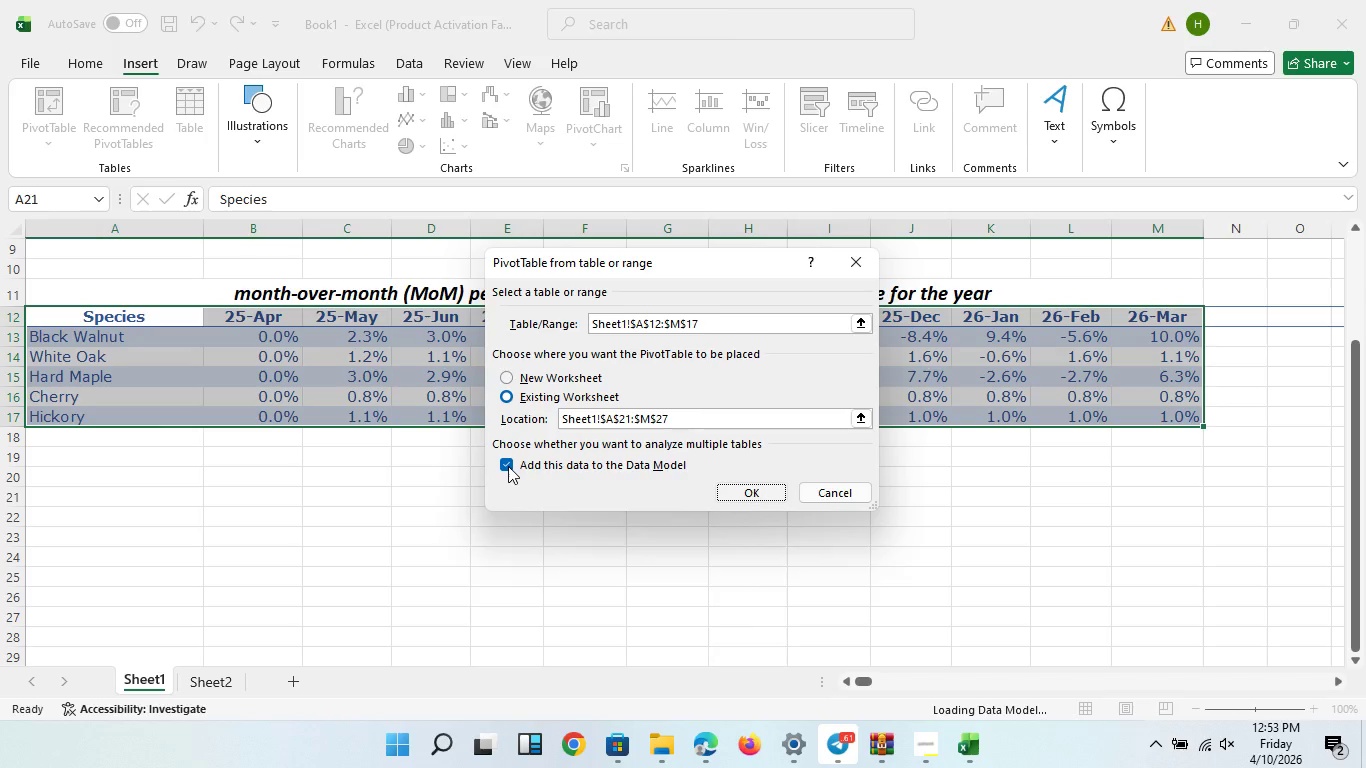 
triple_click([508, 466])
 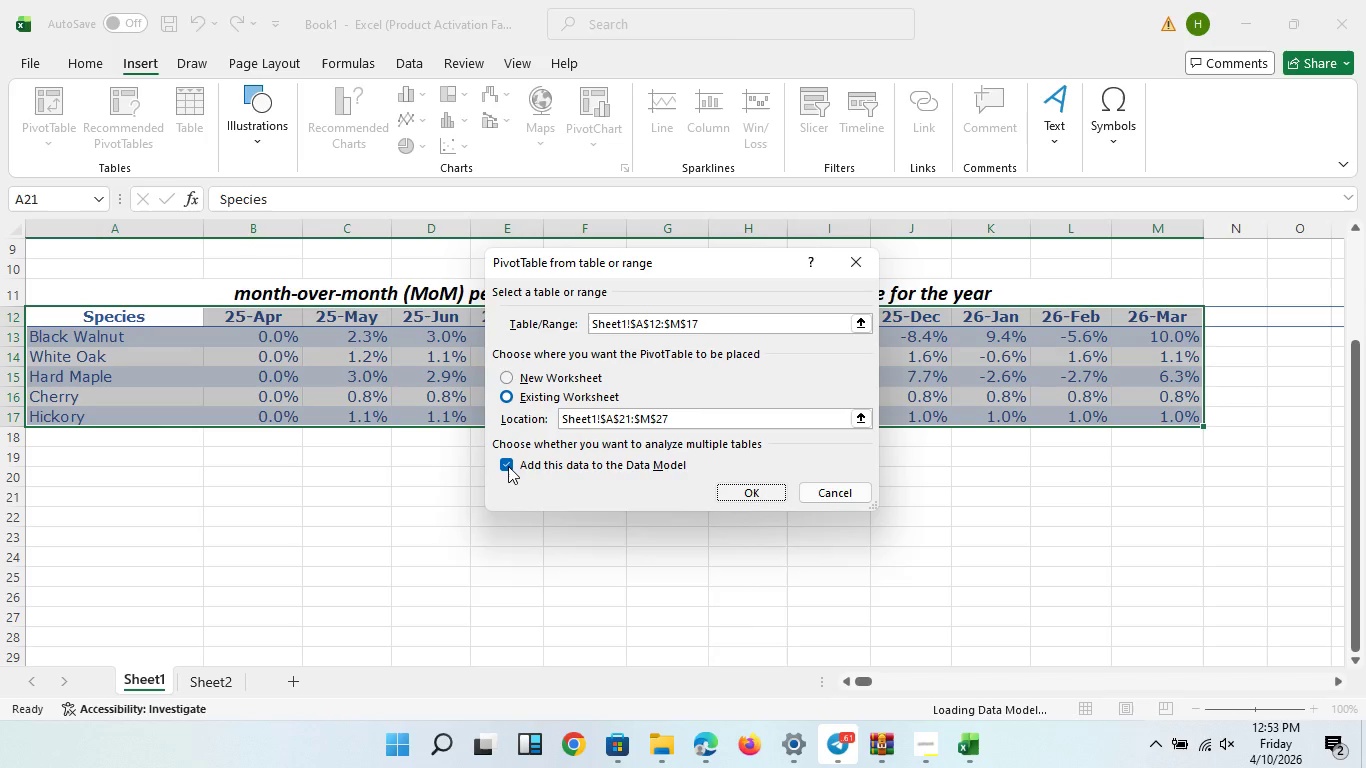 
triple_click([508, 466])
 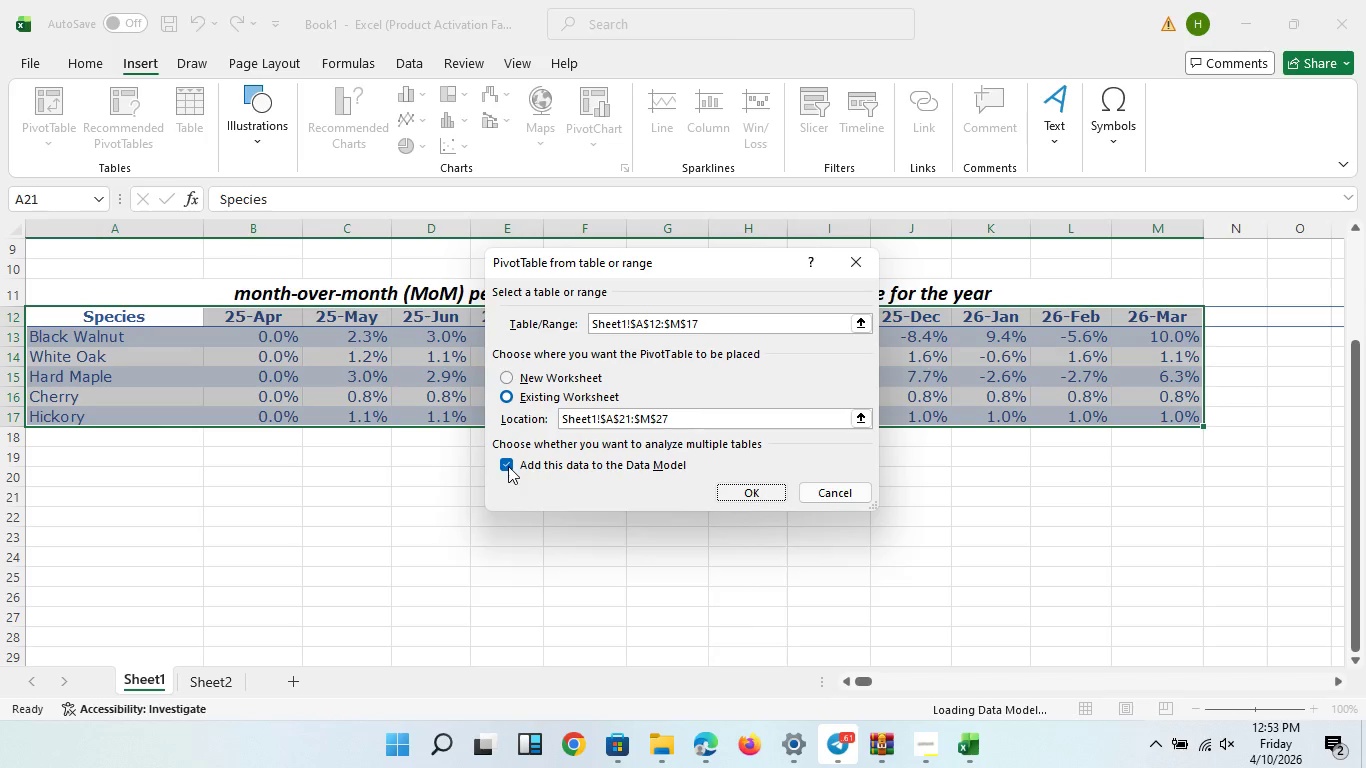 
triple_click([508, 466])
 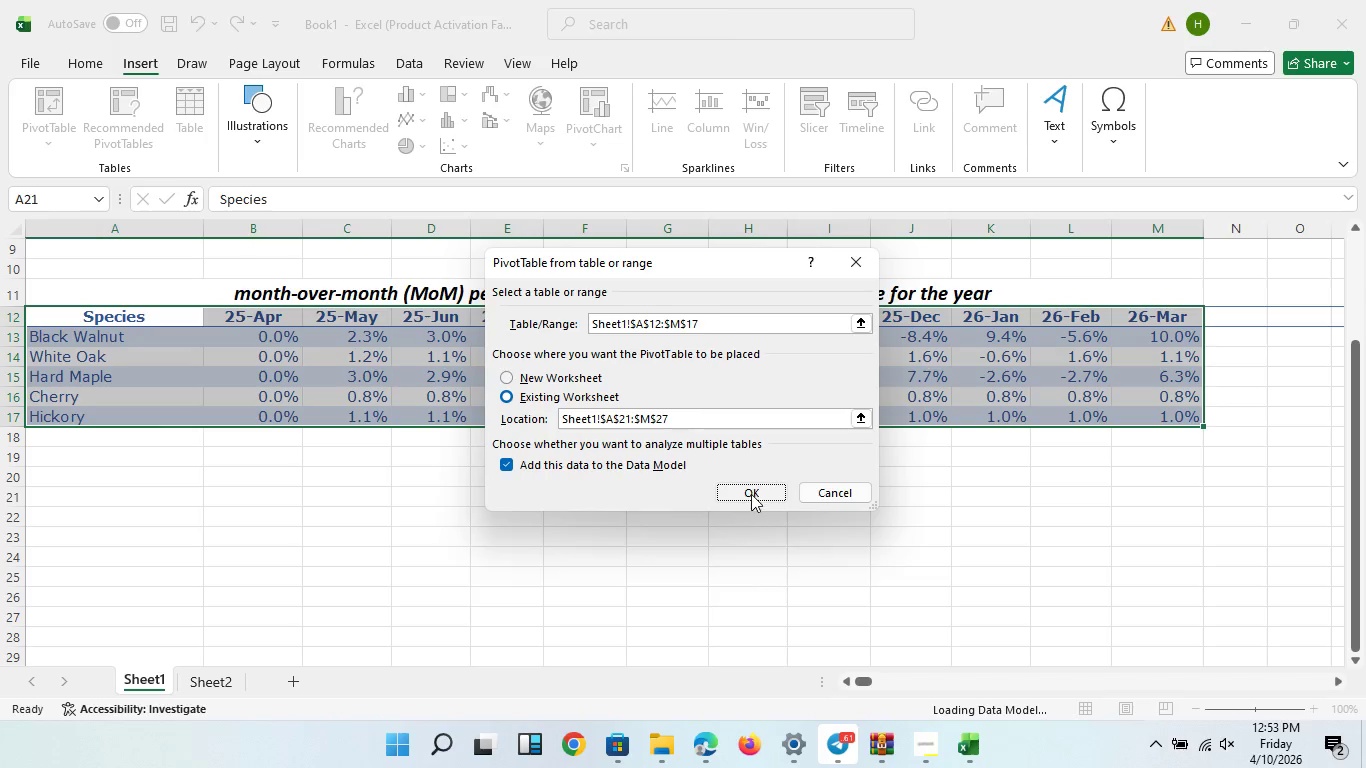 
left_click([751, 494])
 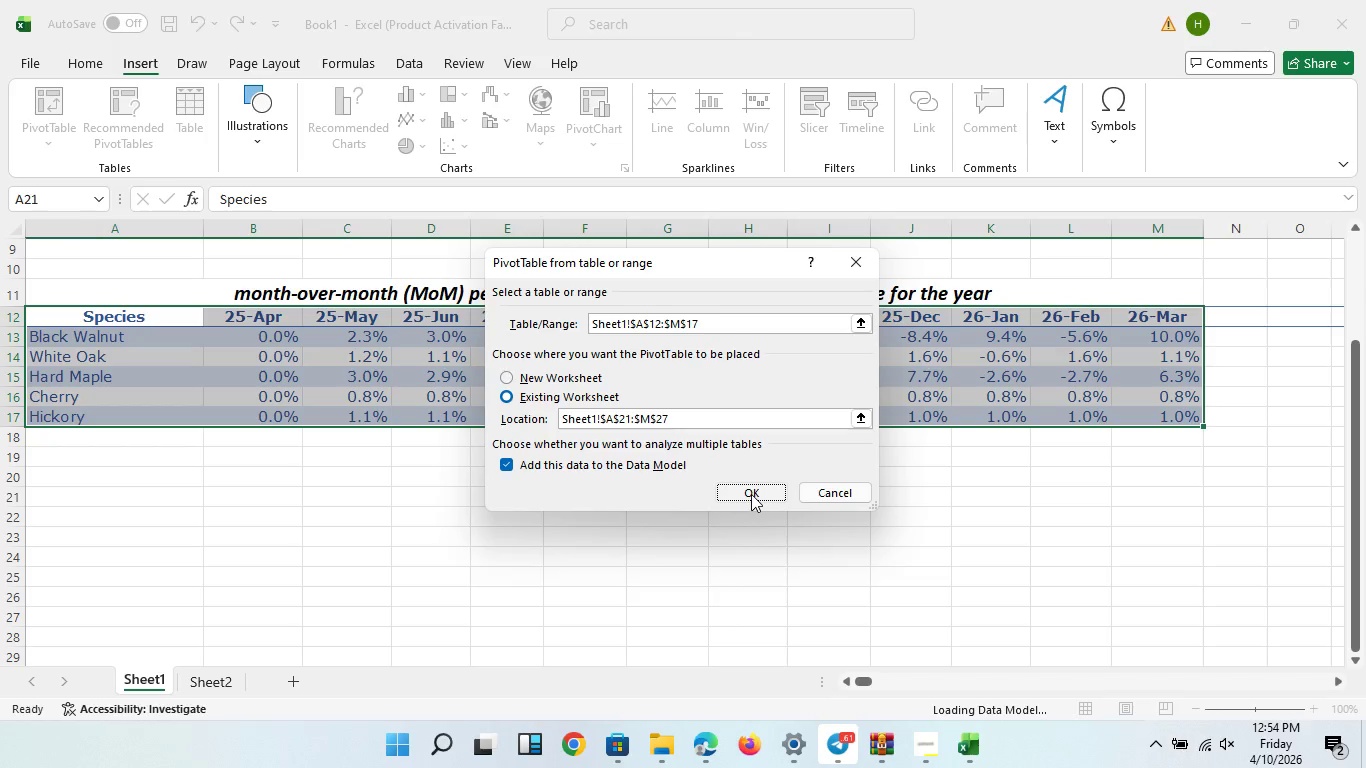 
scroll: coordinate [751, 494], scroll_direction: up, amount: 3.0
 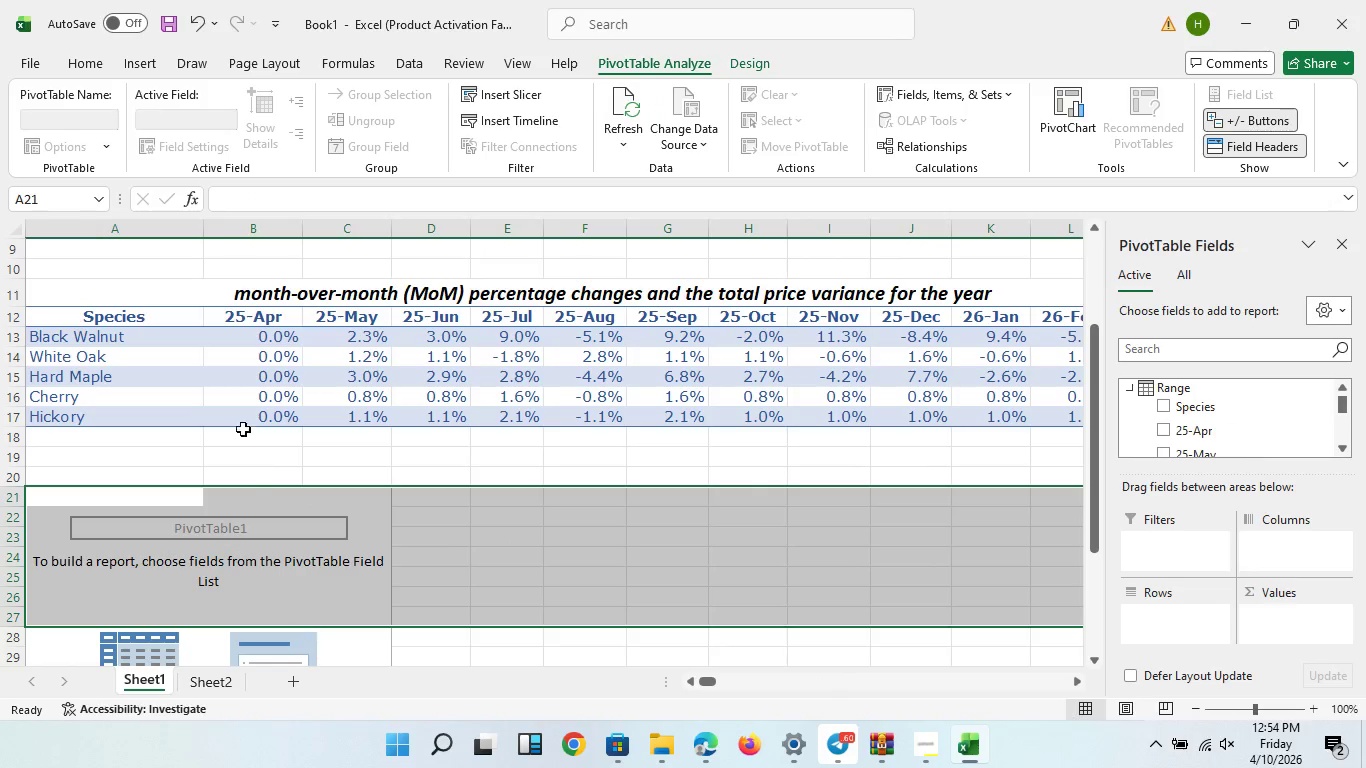 
wait(6.86)
 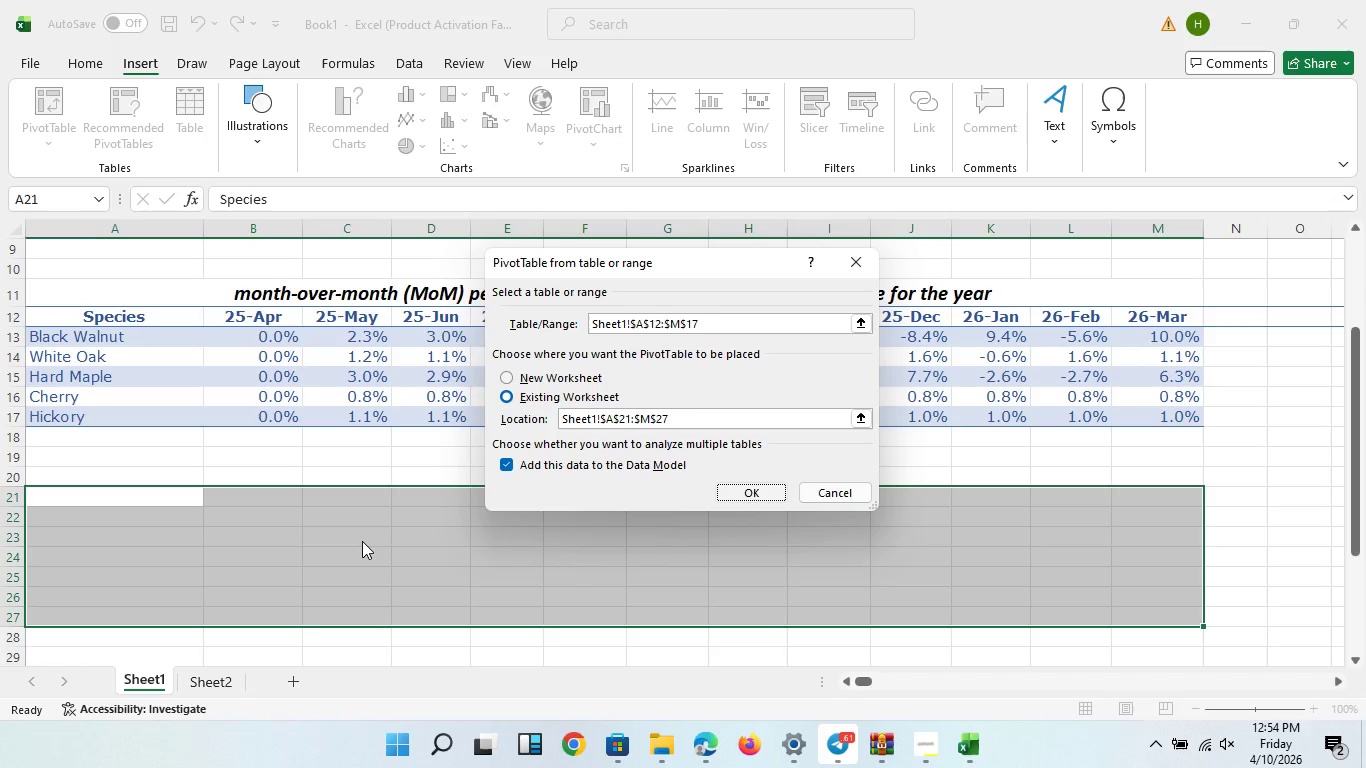 
scroll: coordinate [350, 524], scroll_direction: down, amount: 2.0
 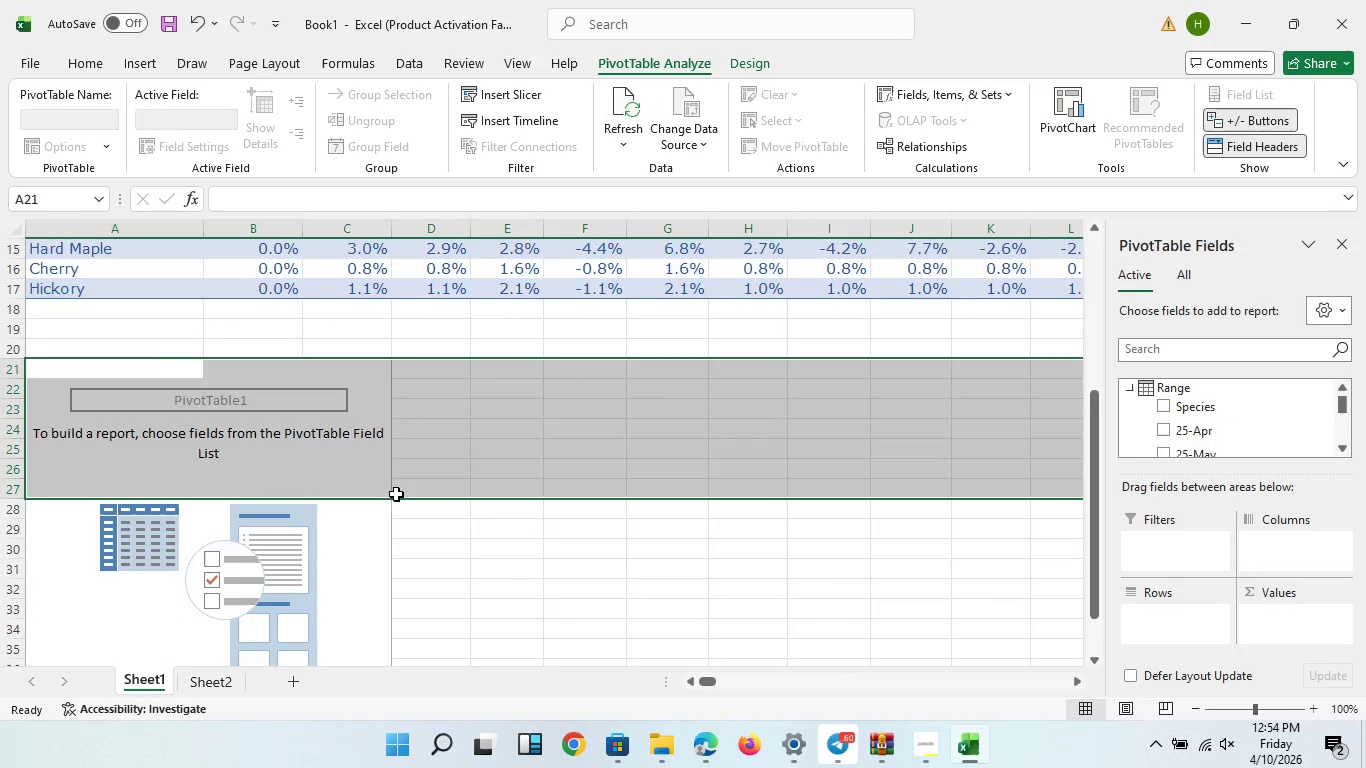 
scroll: coordinate [400, 497], scroll_direction: none, amount: 0.0
 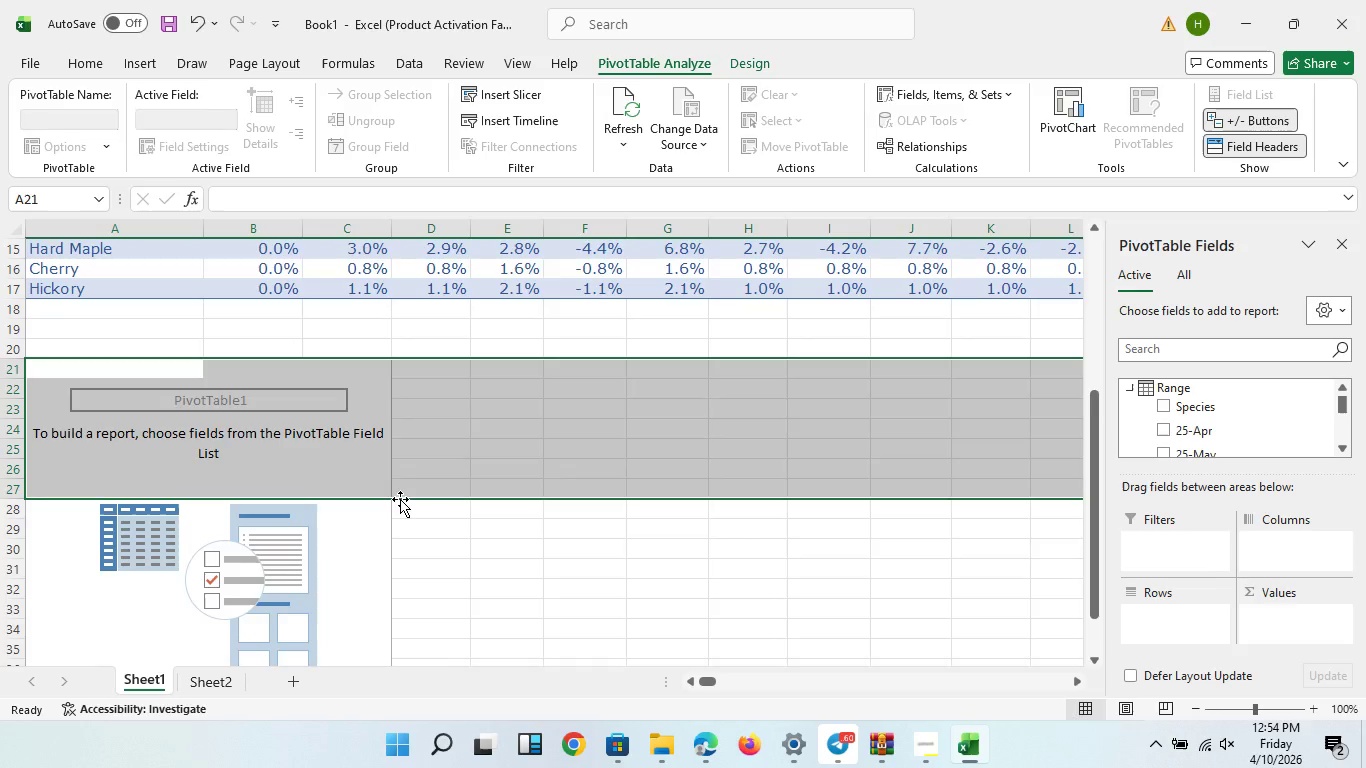 
scroll: coordinate [400, 510], scroll_direction: down, amount: 3.0
 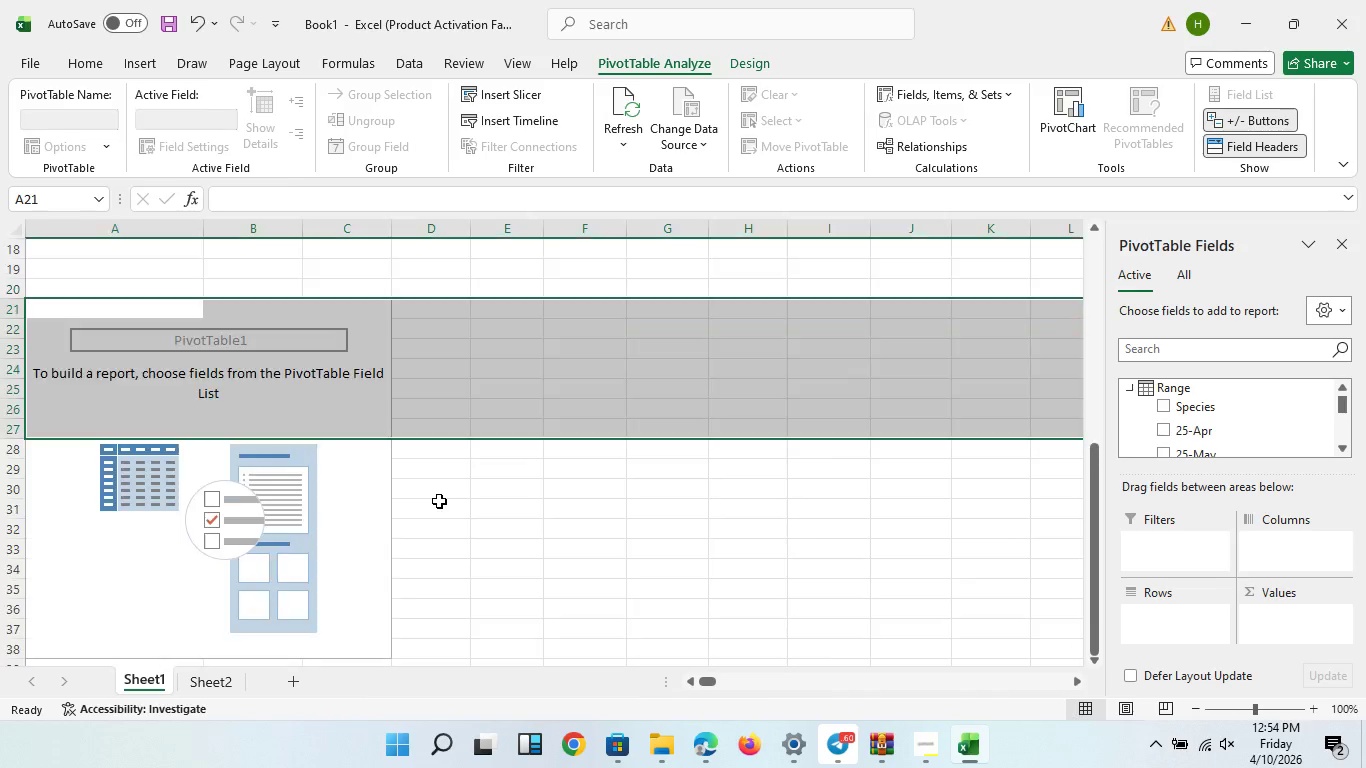 
scroll: coordinate [479, 487], scroll_direction: up, amount: 4.0
 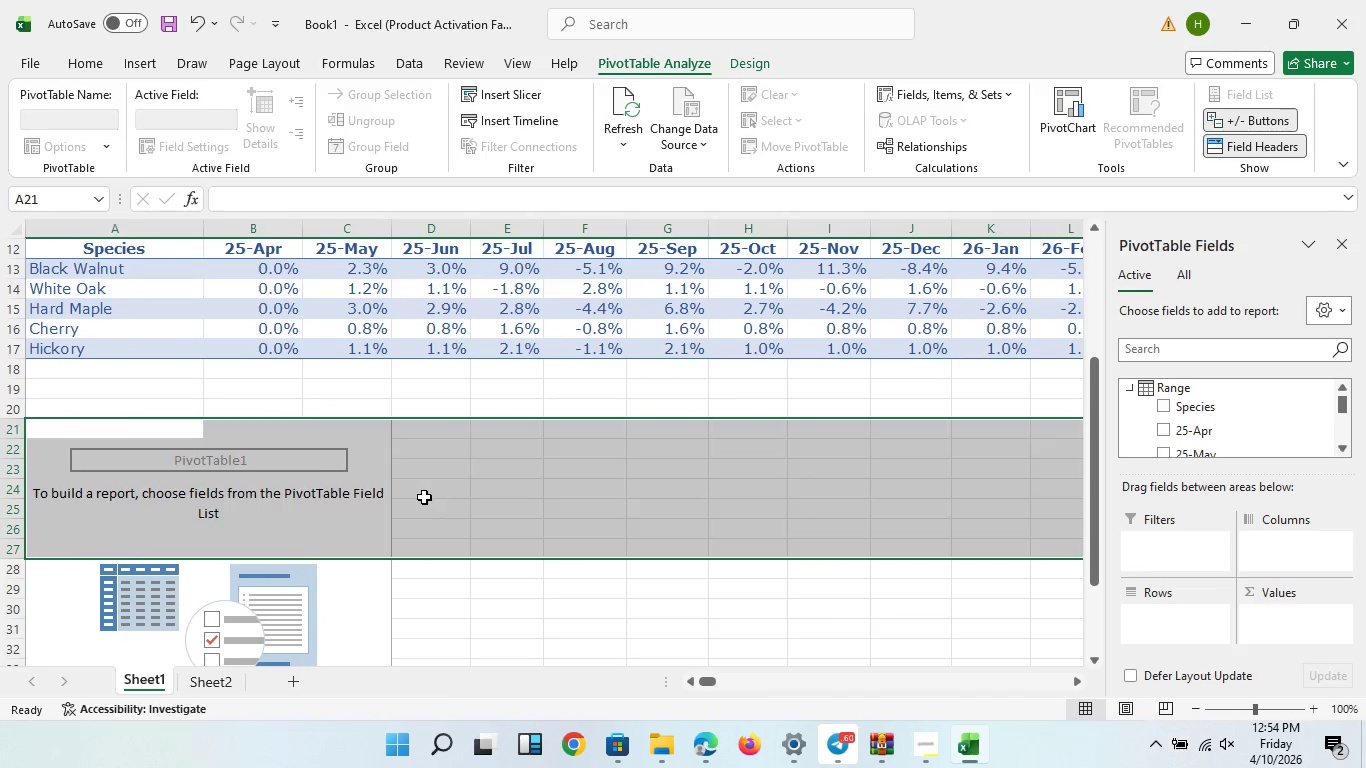 
left_click([424, 497])
 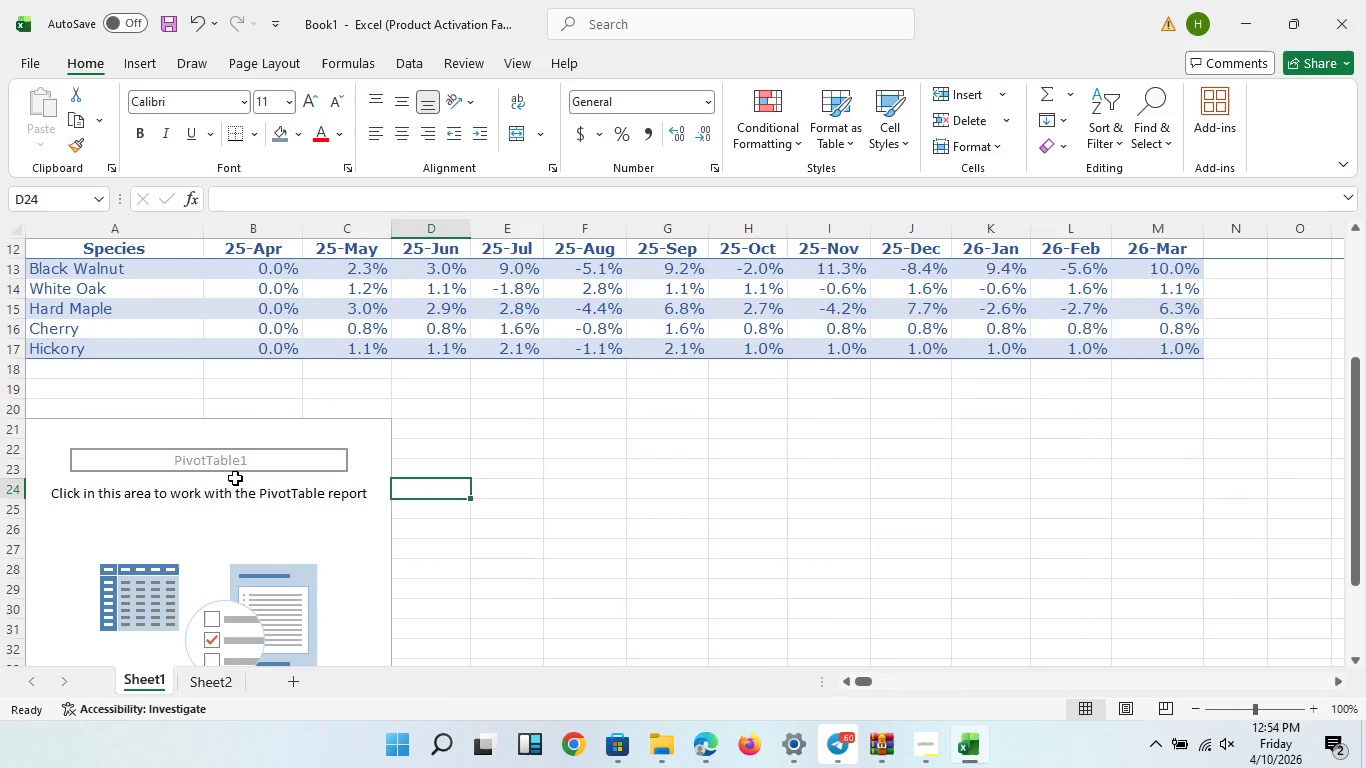 
left_click([235, 478])
 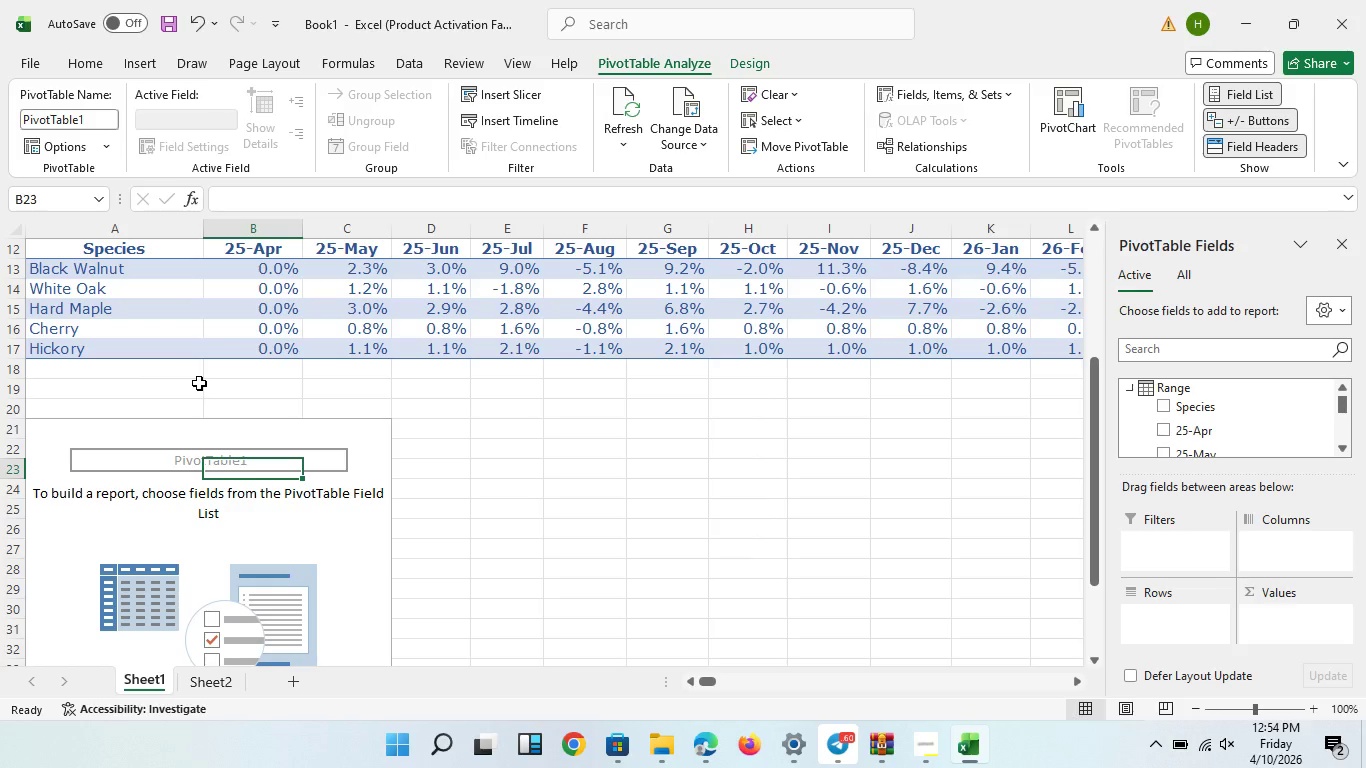 
wait(43.58)
 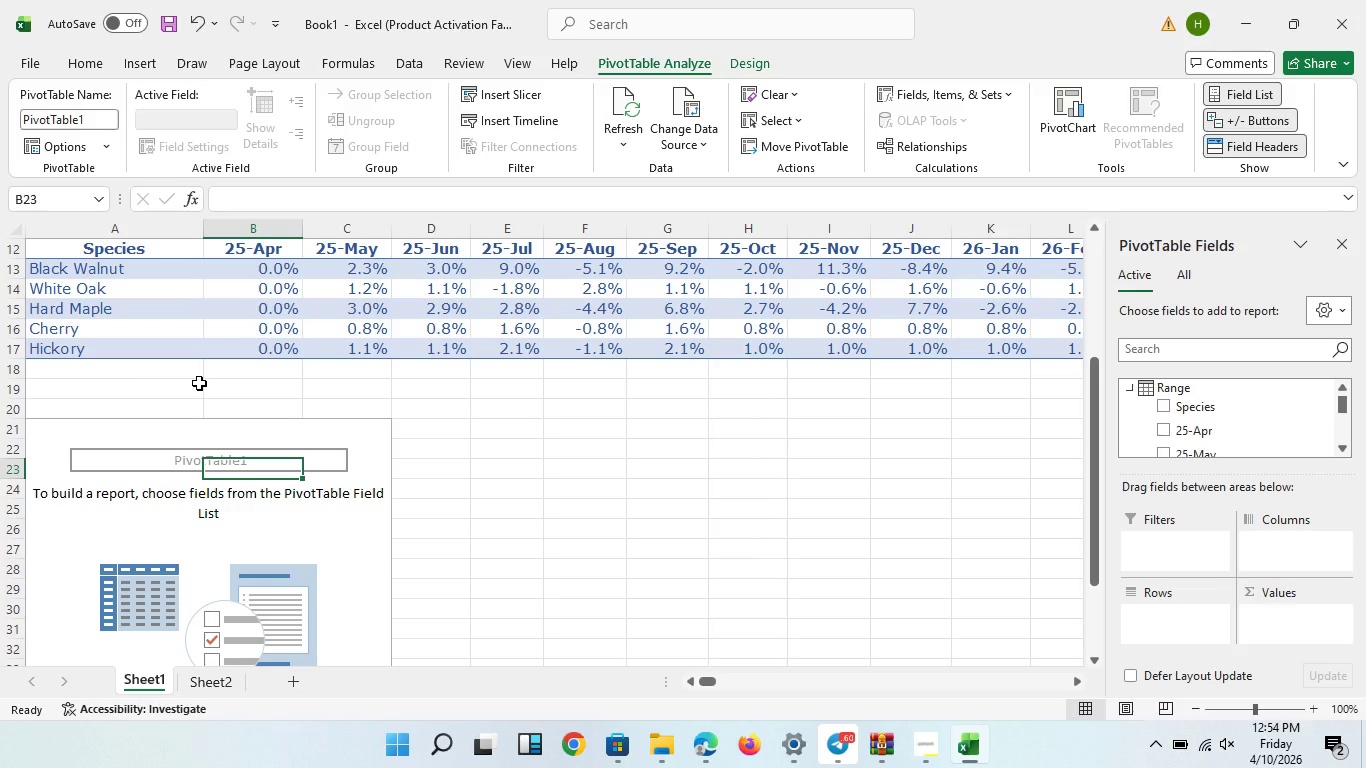 
left_click([545, 482])
 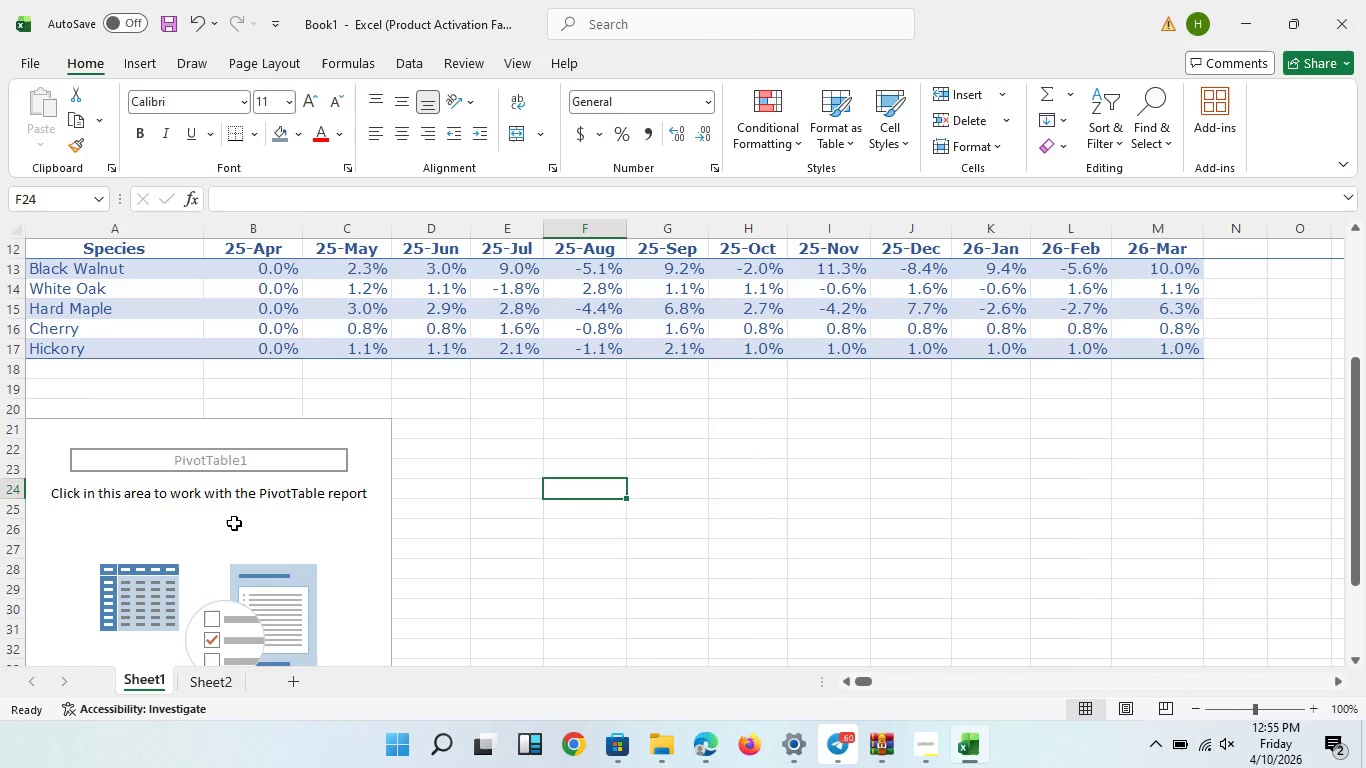 
scroll: coordinate [237, 521], scroll_direction: down, amount: 1.0
 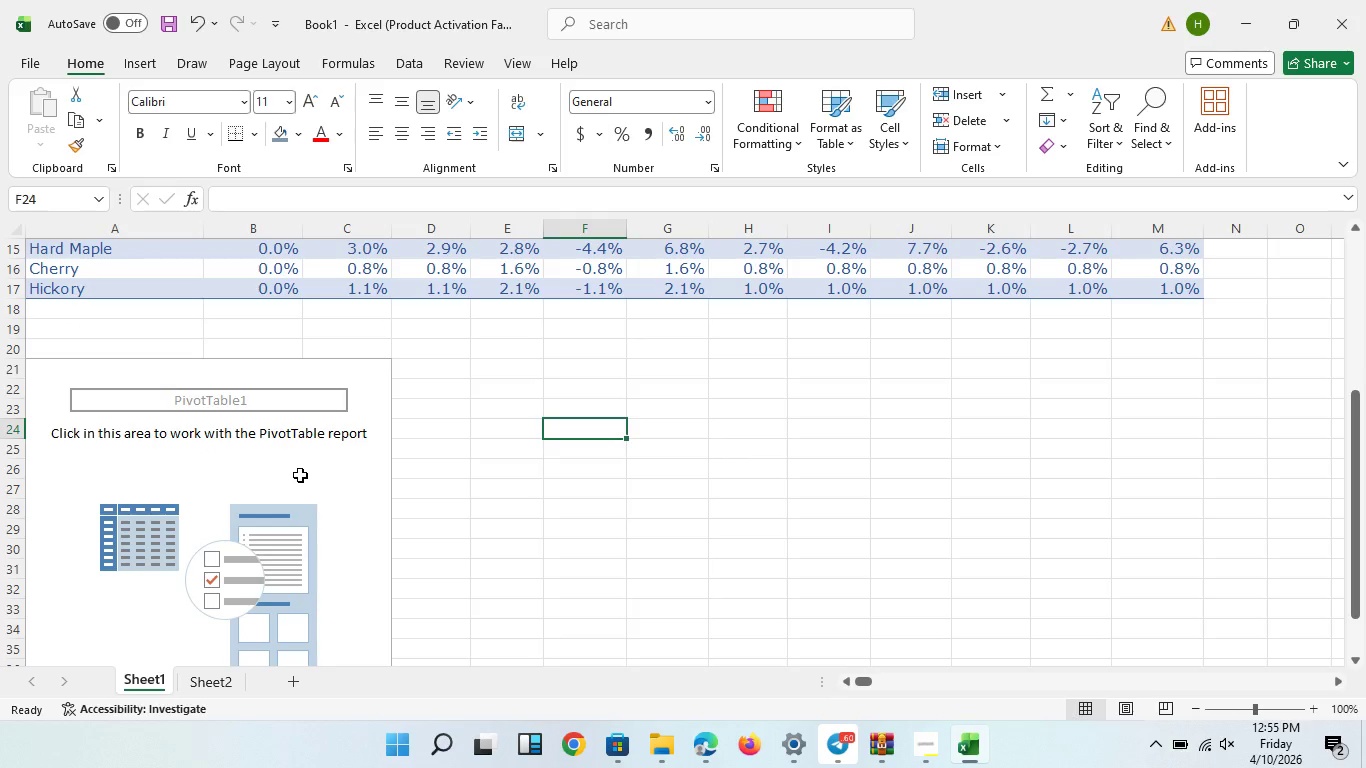 
left_click([300, 475])
 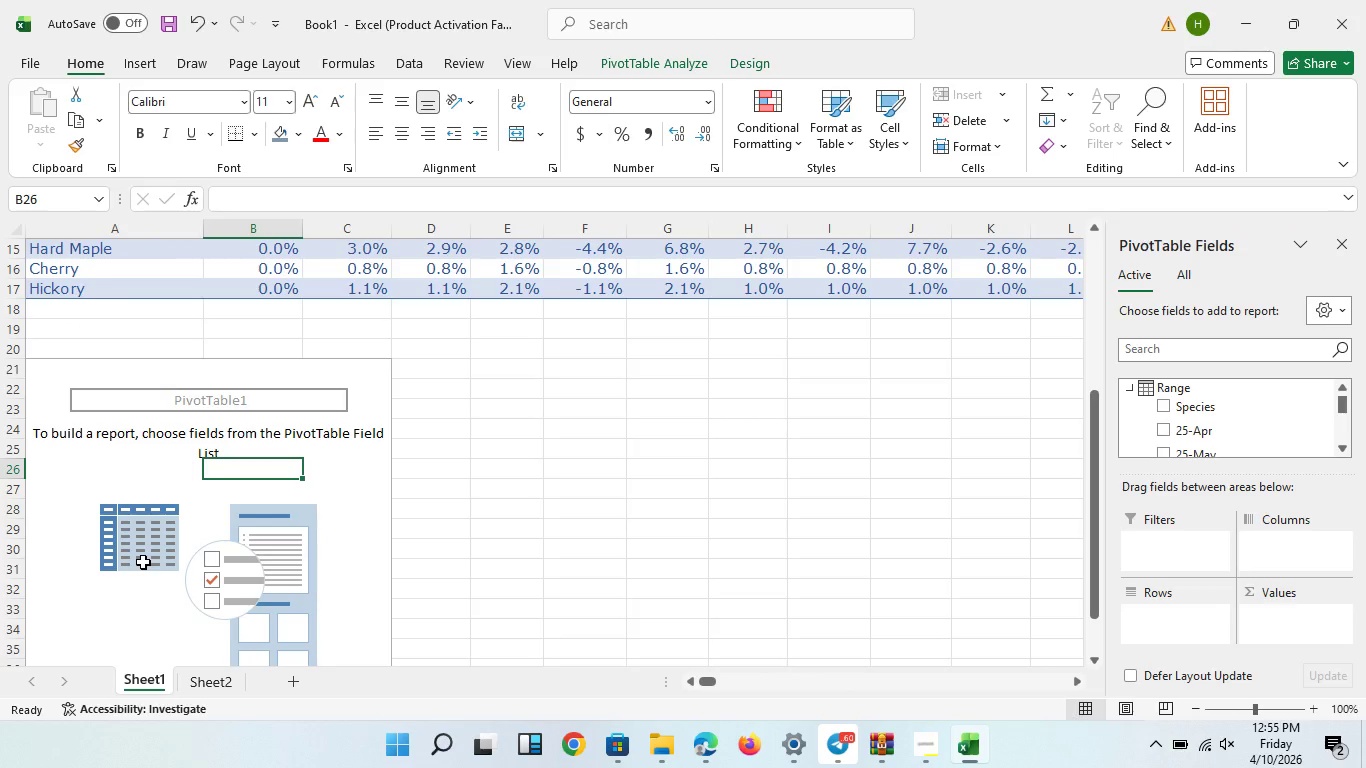 
left_click([143, 562])
 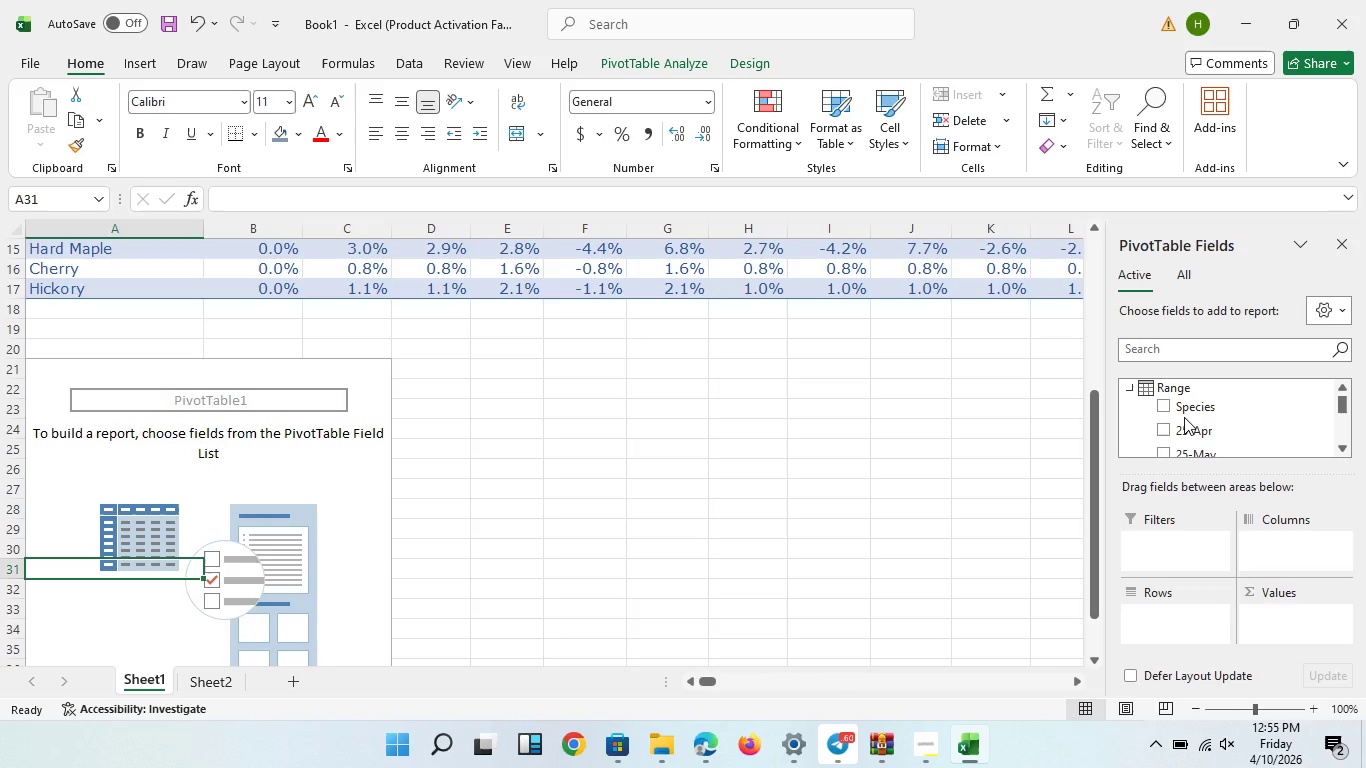 
wait(11.88)
 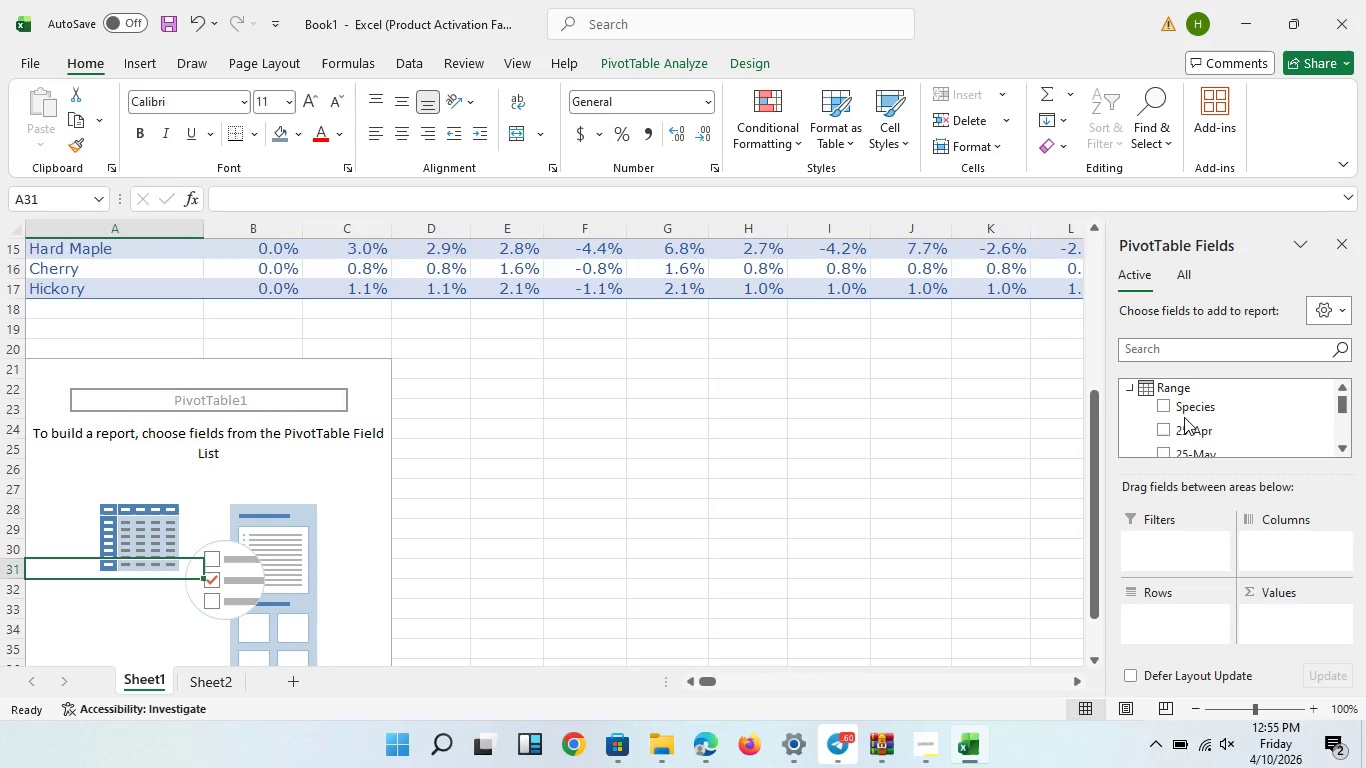 
left_click_drag(start_coordinate=[1184, 405], to_coordinate=[1165, 548])
 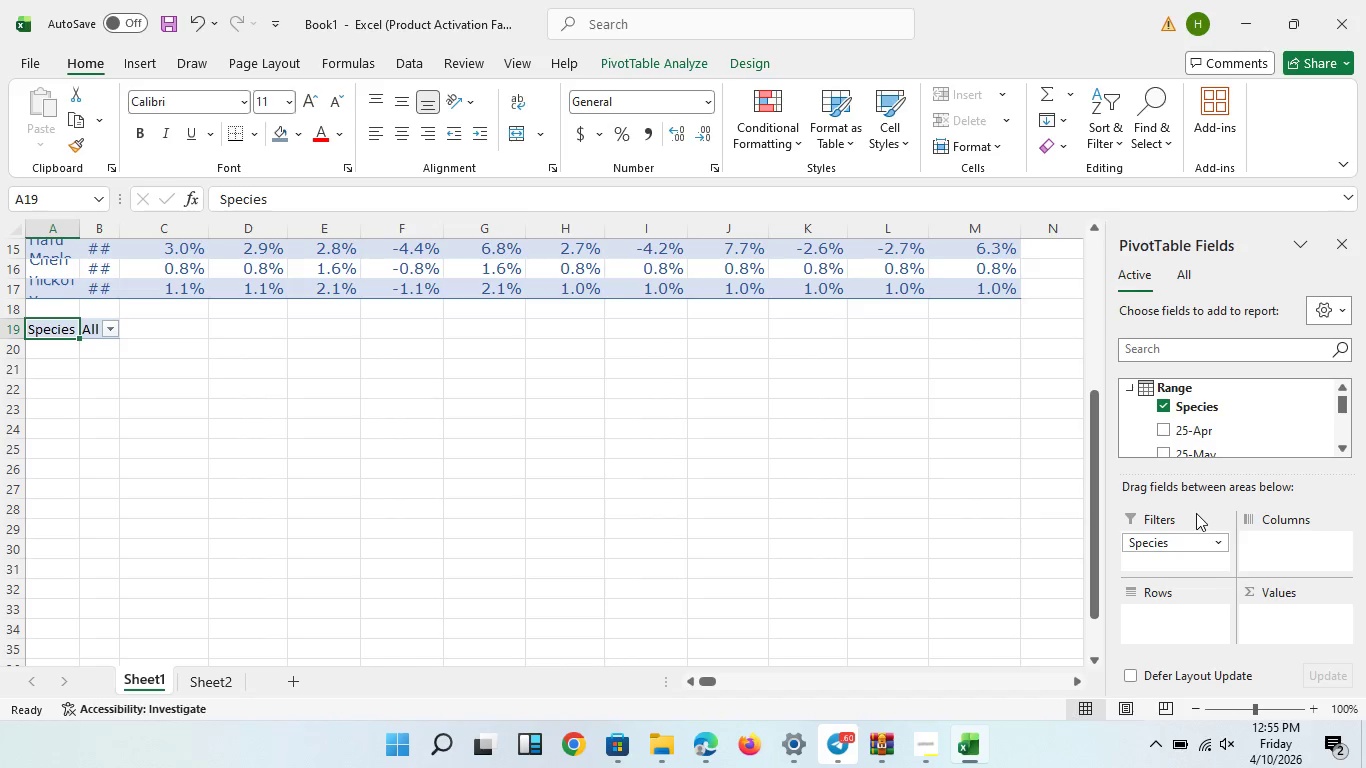 
wait(15.56)
 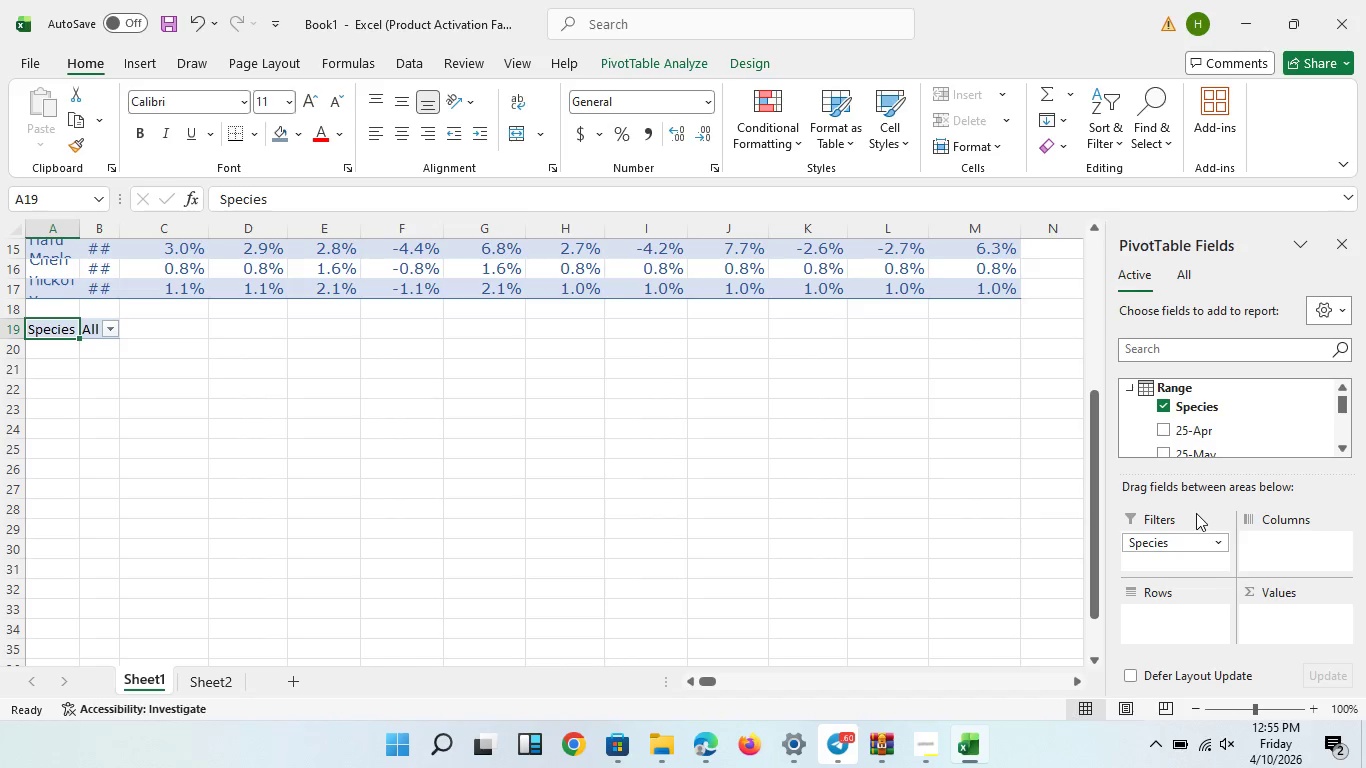 
left_click_drag(start_coordinate=[1347, 400], to_coordinate=[1339, 398])
 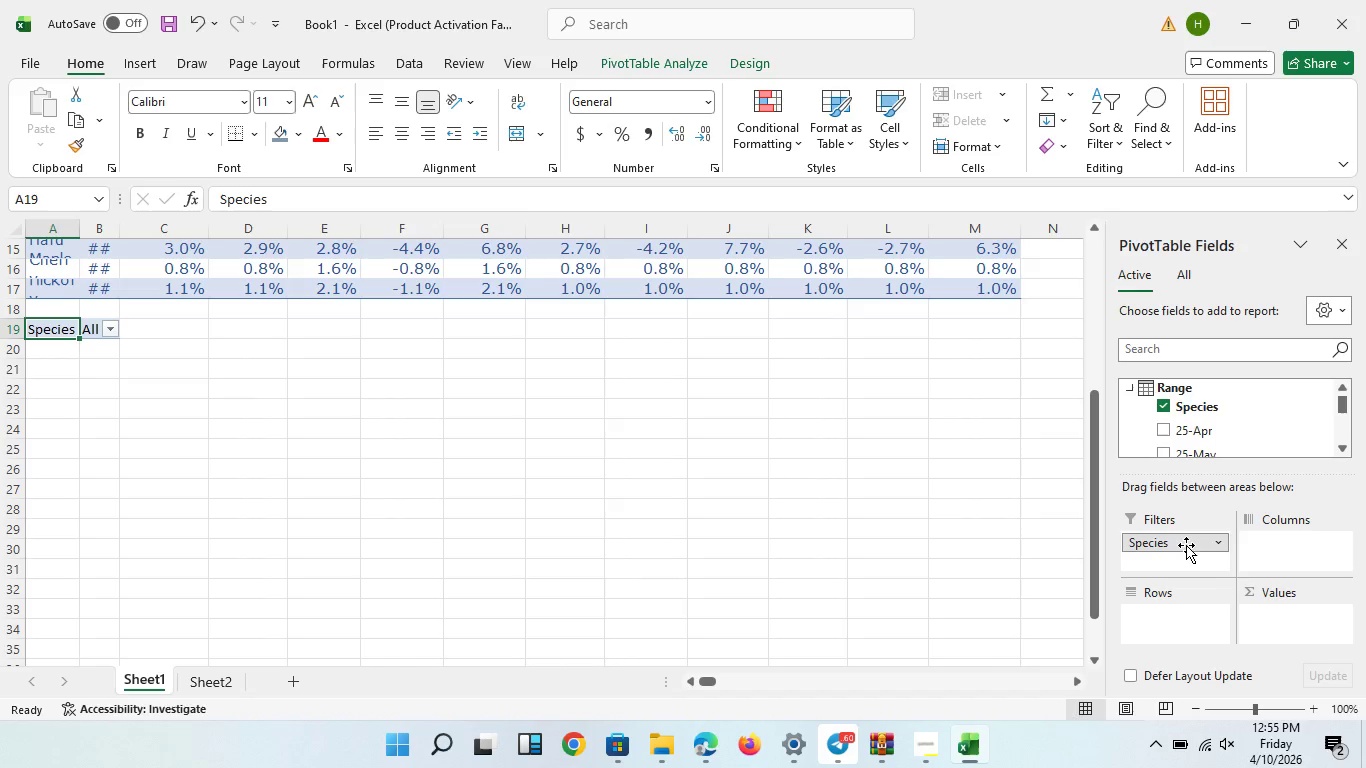 
left_click_drag(start_coordinate=[1186, 545], to_coordinate=[1189, 618])
 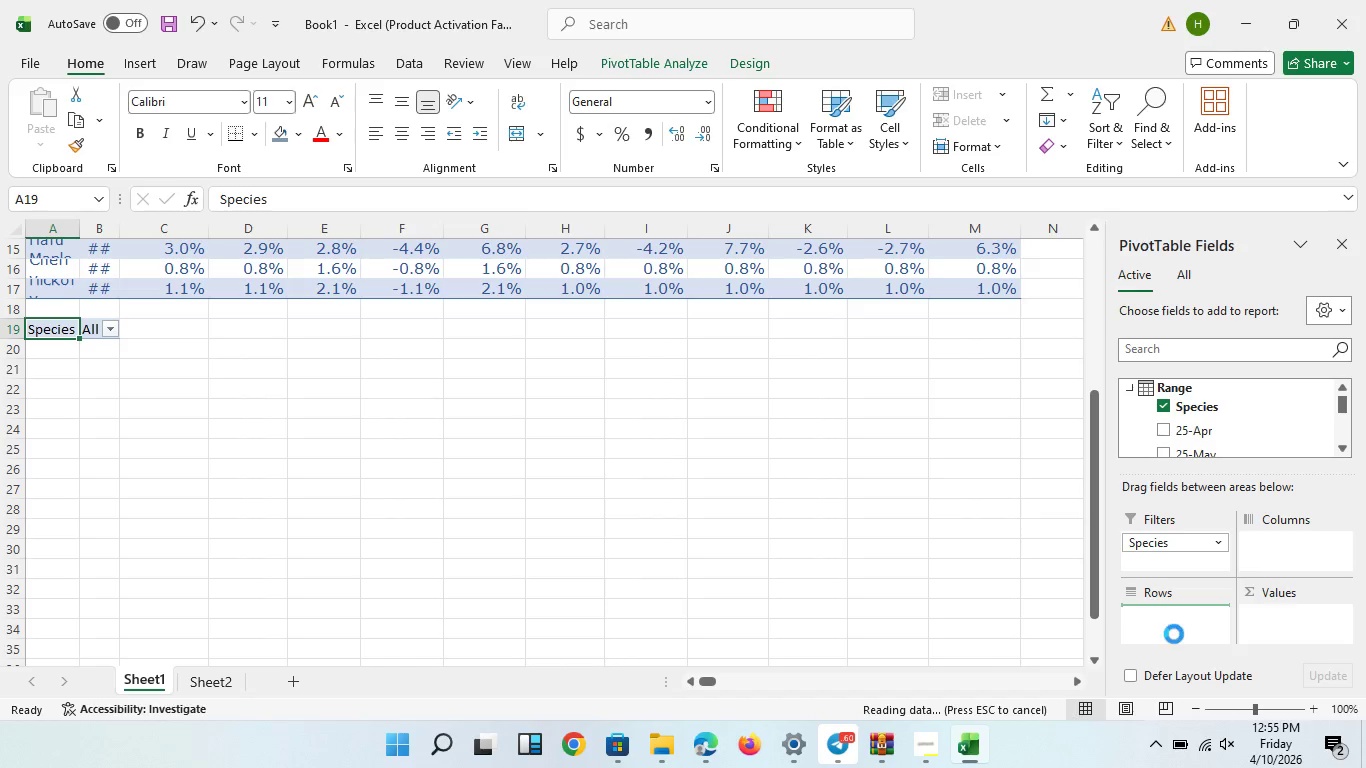 
mouse_move([1165, 618])
 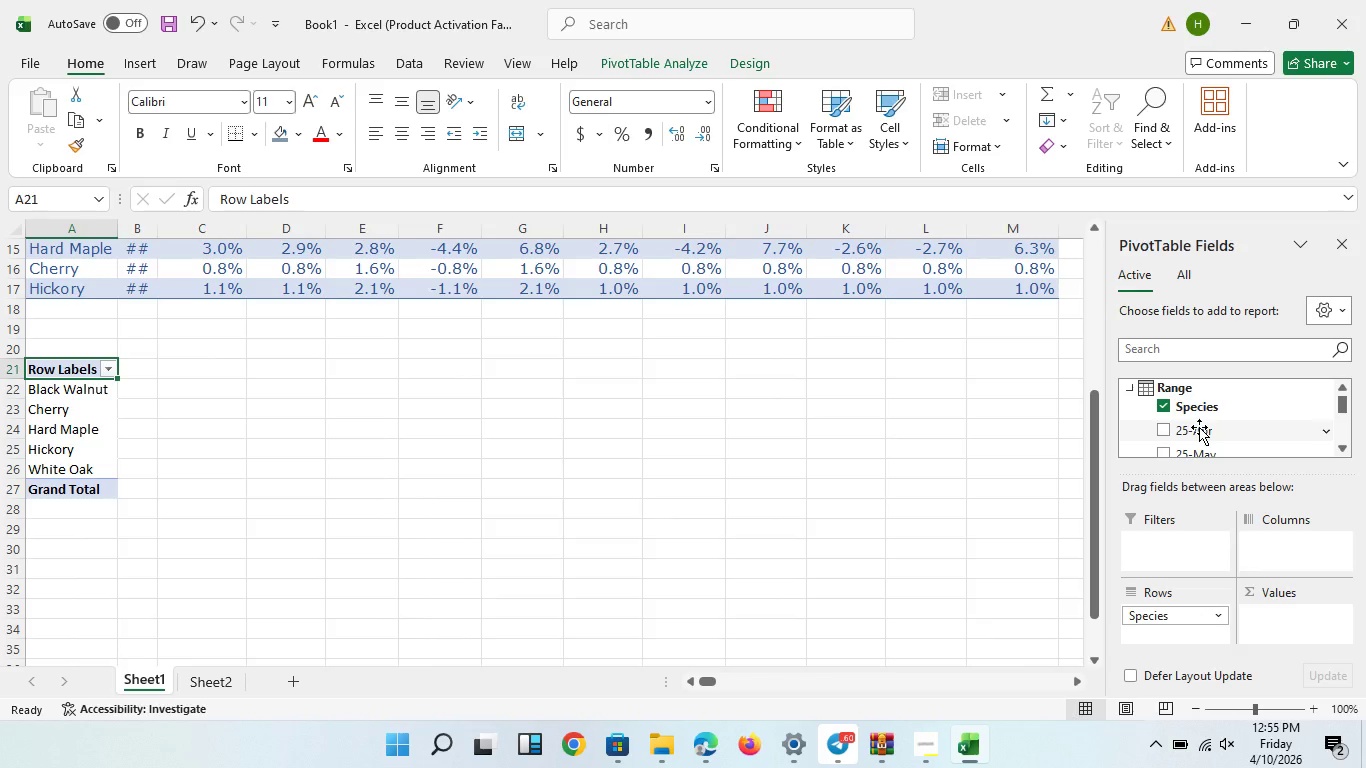 
left_click_drag(start_coordinate=[1199, 427], to_coordinate=[1300, 560])
 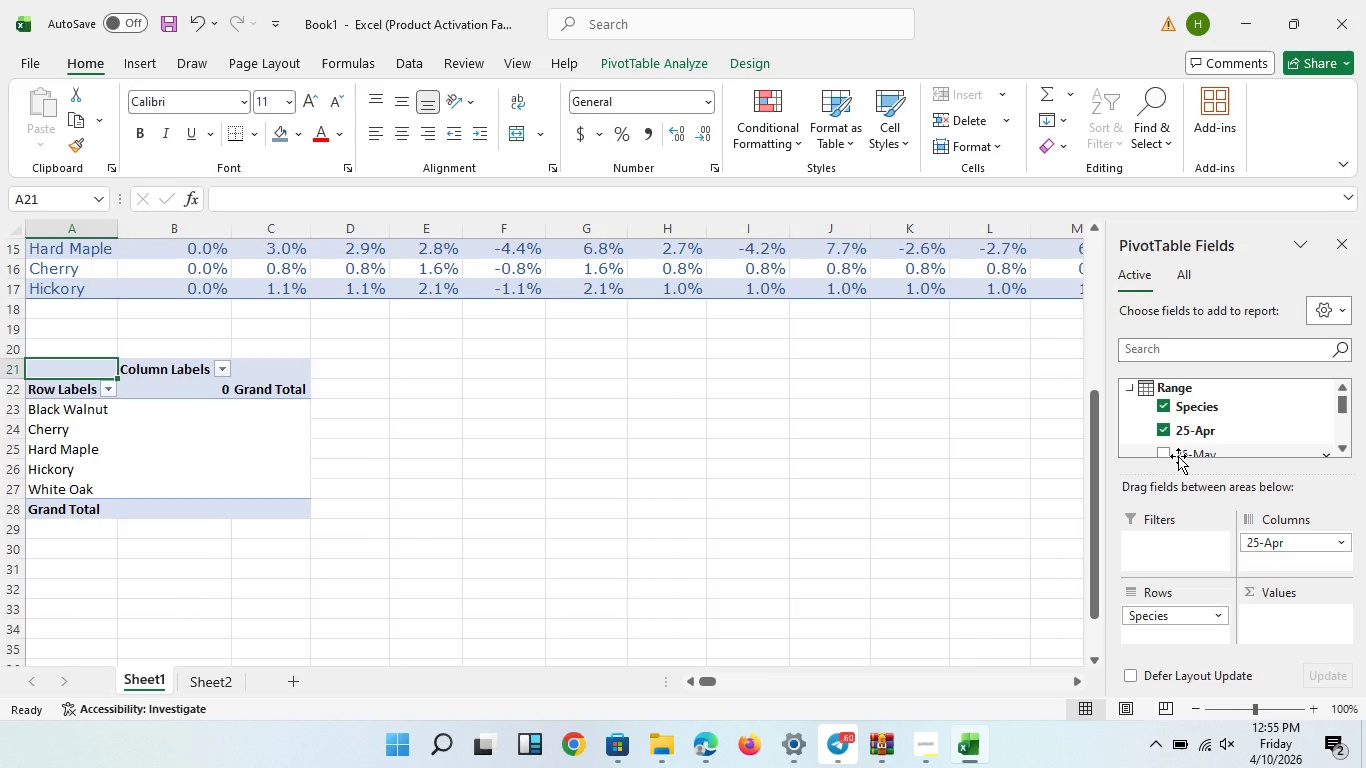 
left_click([1178, 456])
 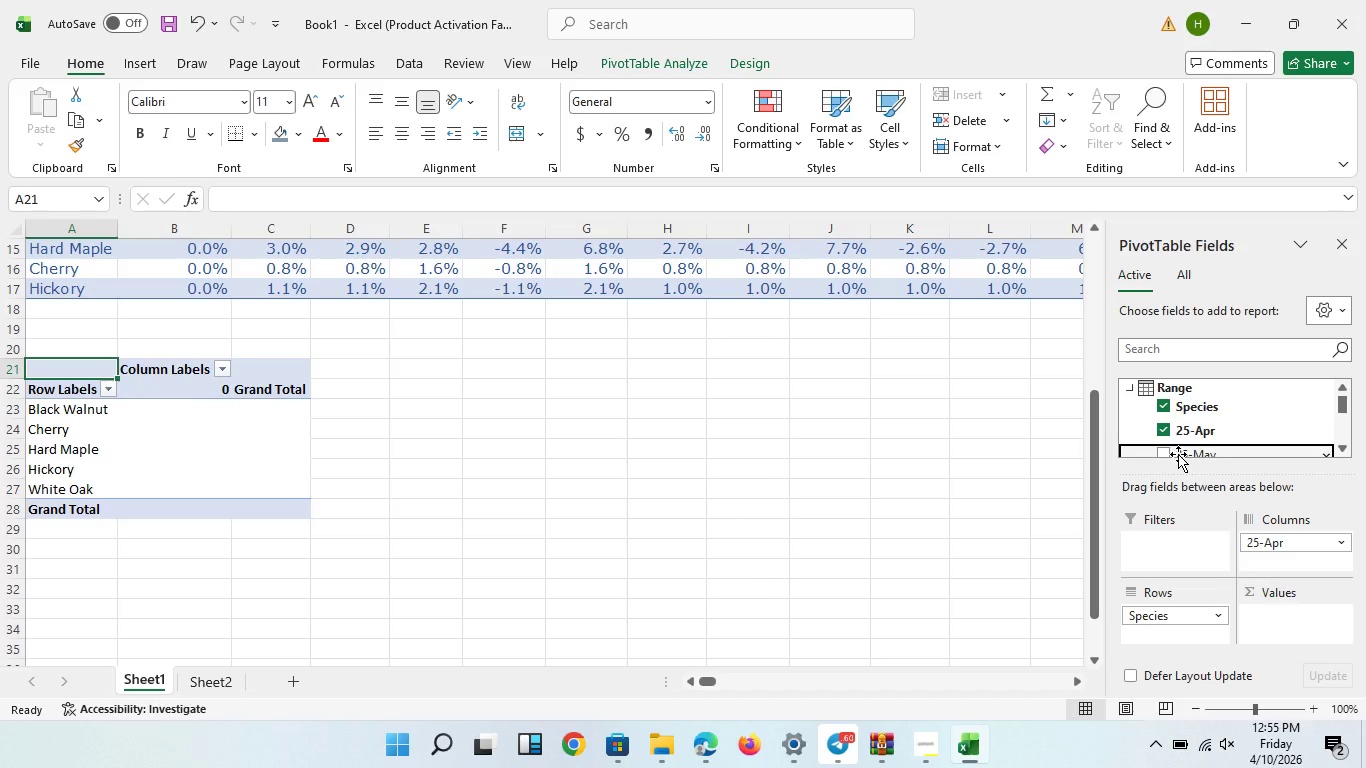 
left_click_drag(start_coordinate=[1178, 454], to_coordinate=[1275, 567])
 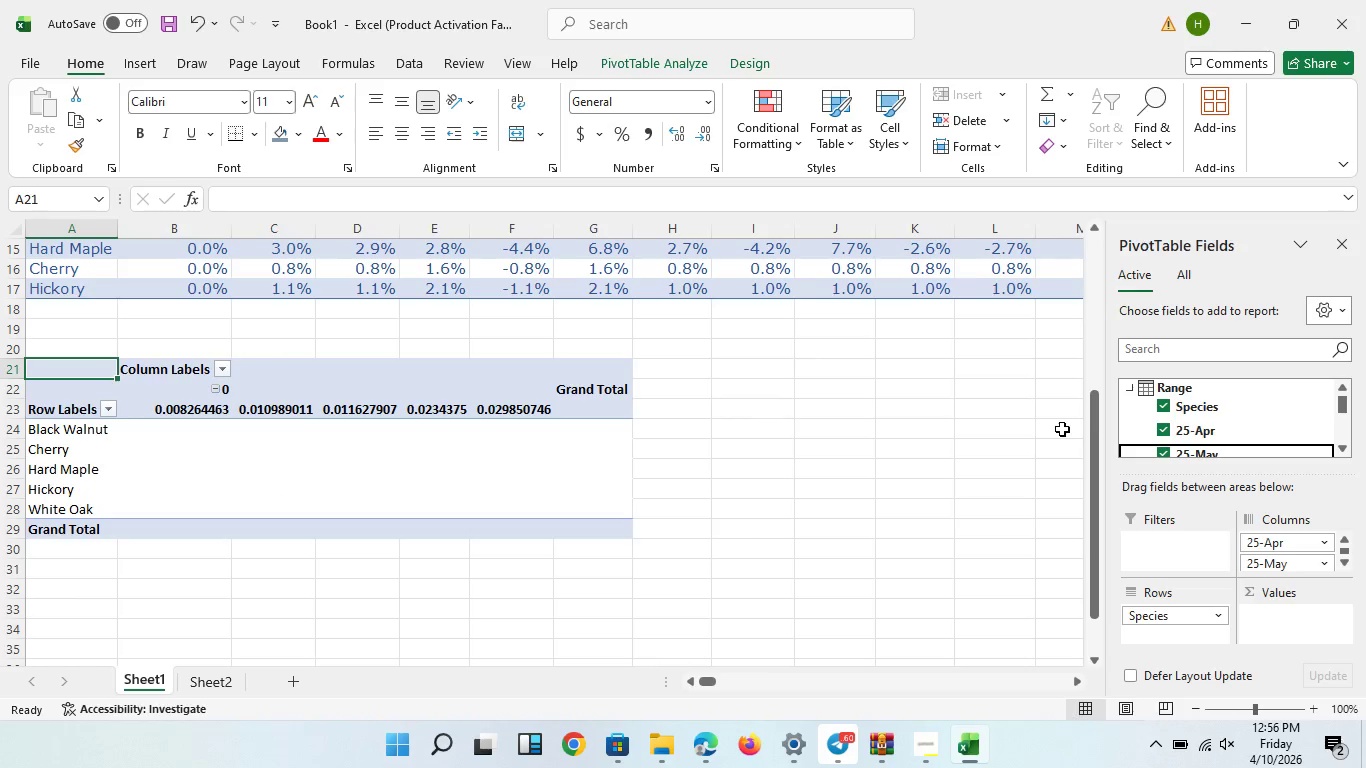 
wait(5.52)
 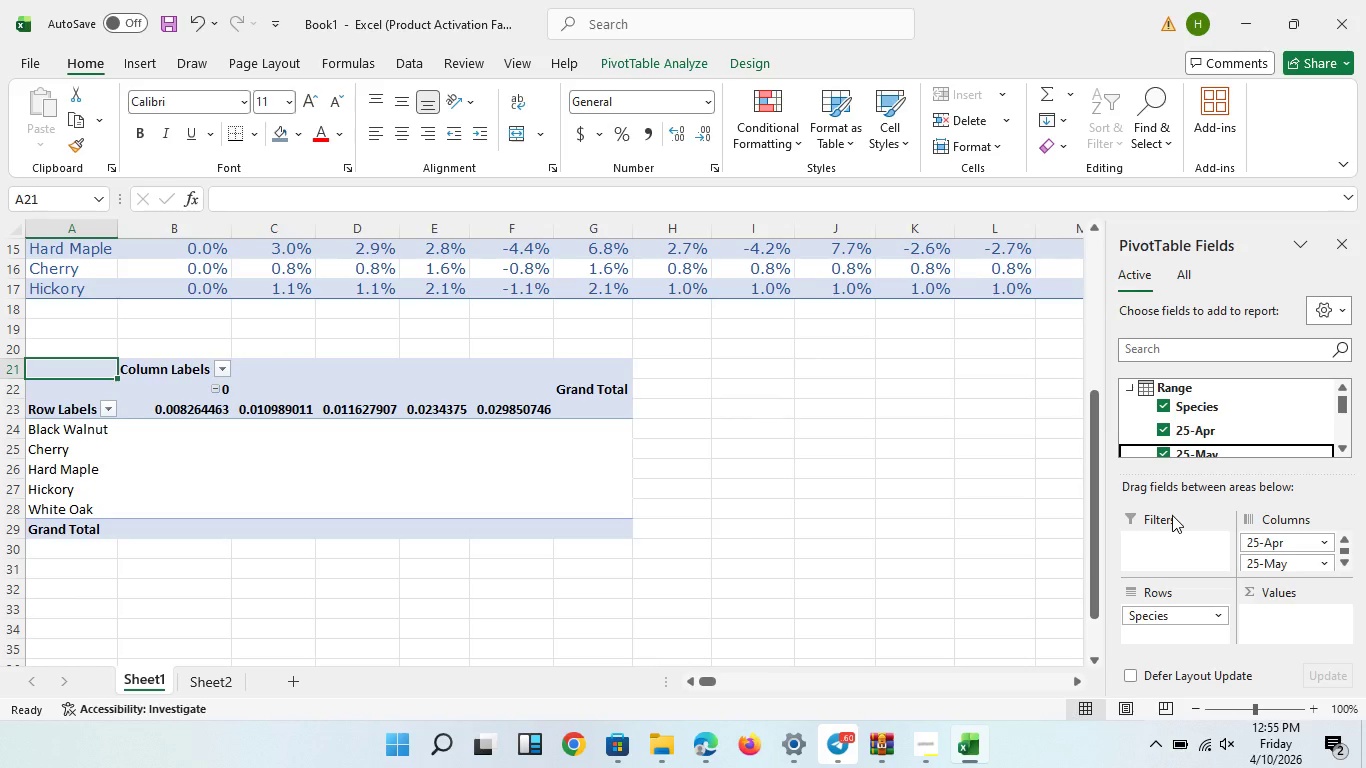 
scroll: coordinate [1191, 429], scroll_direction: down, amount: 1.0
 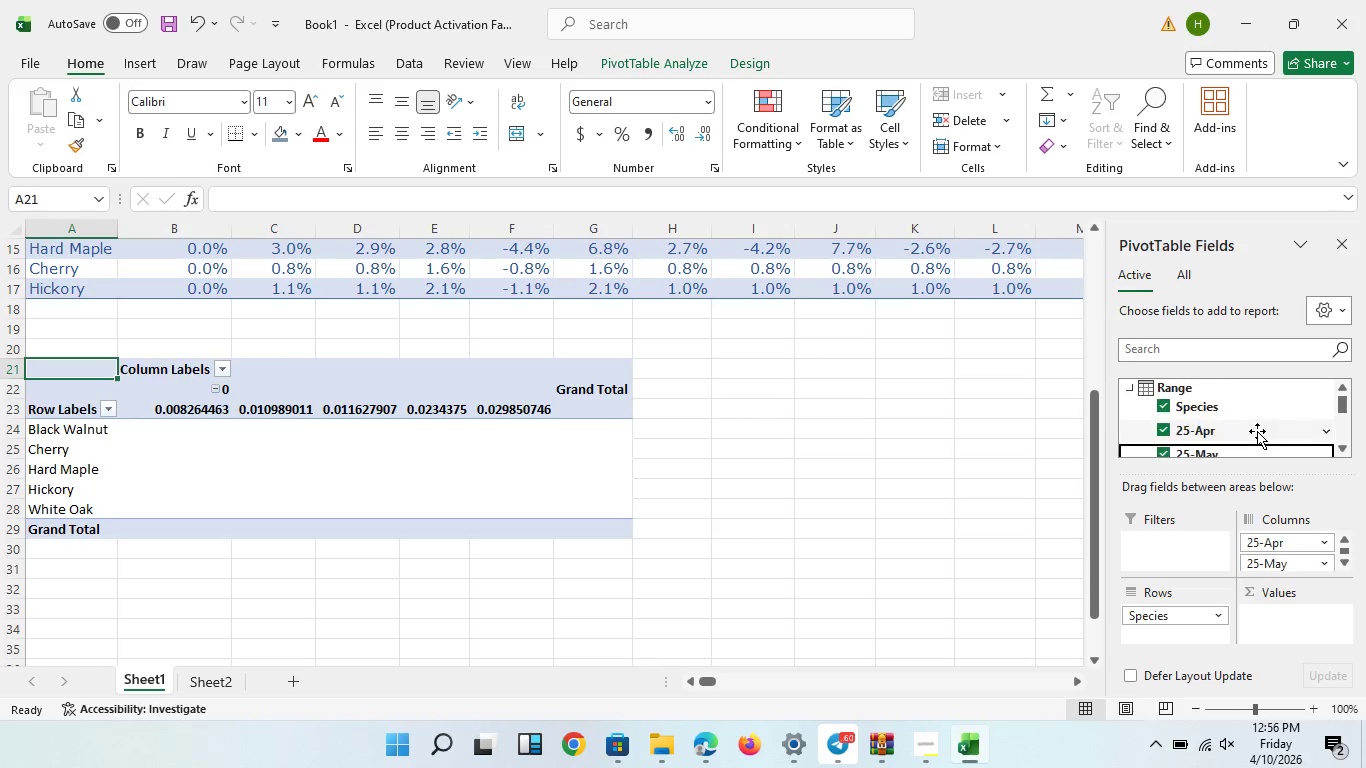 
scroll: coordinate [1257, 431], scroll_direction: up, amount: 1.0
 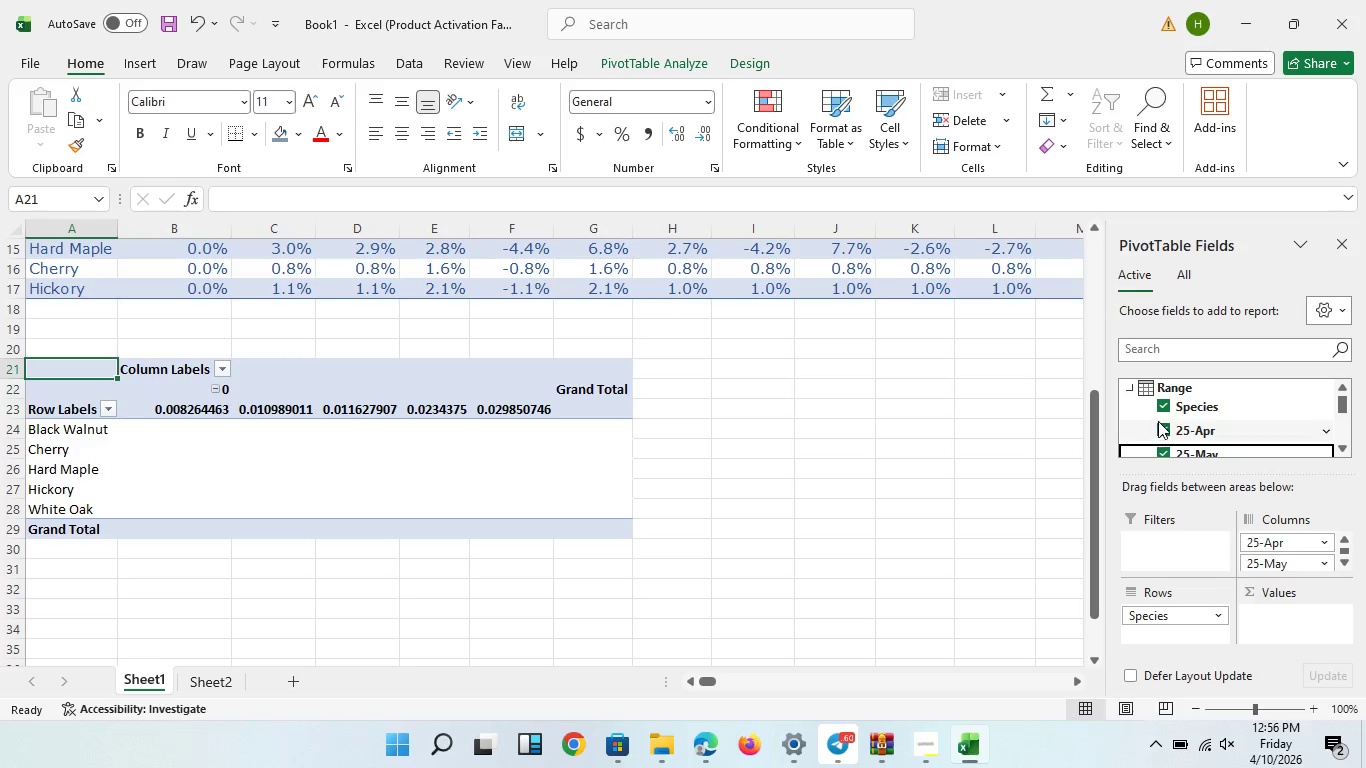 
left_click([1158, 421])
 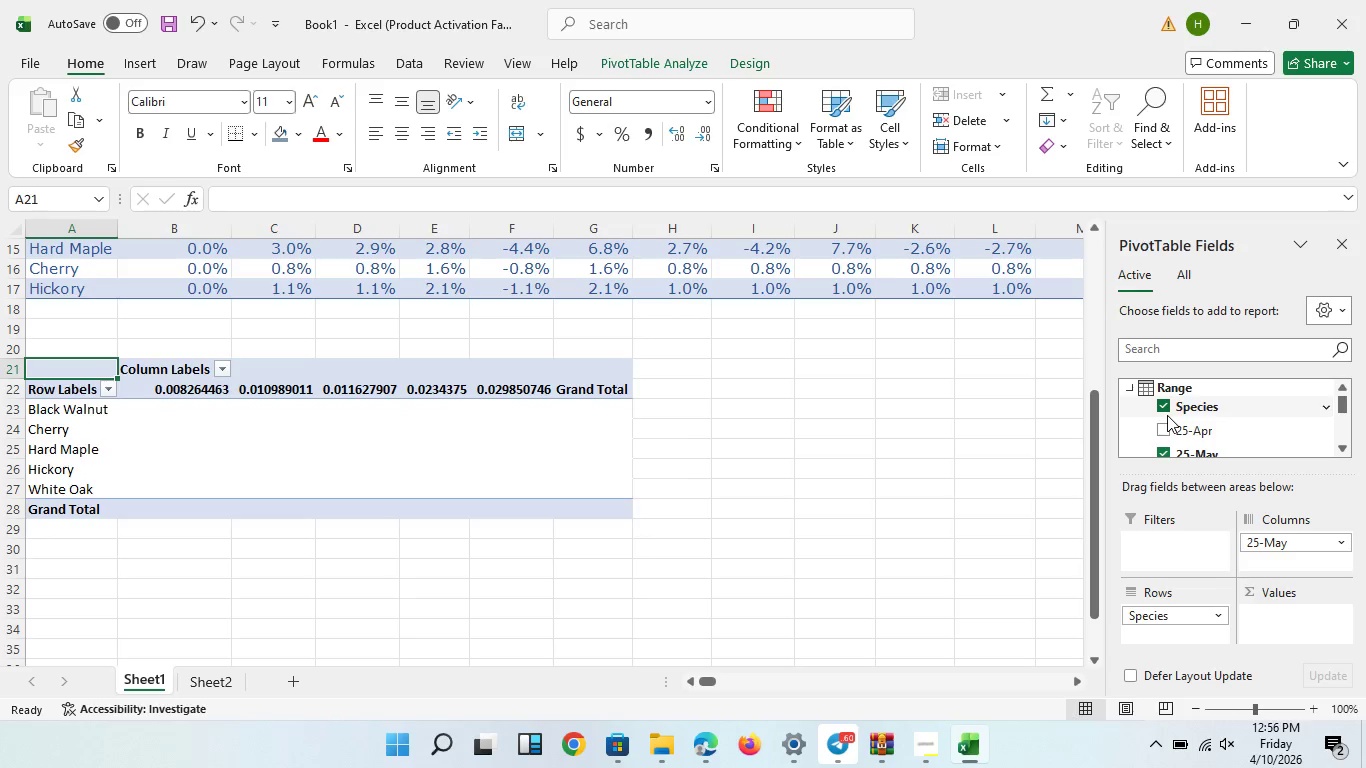 
left_click([1167, 415])
 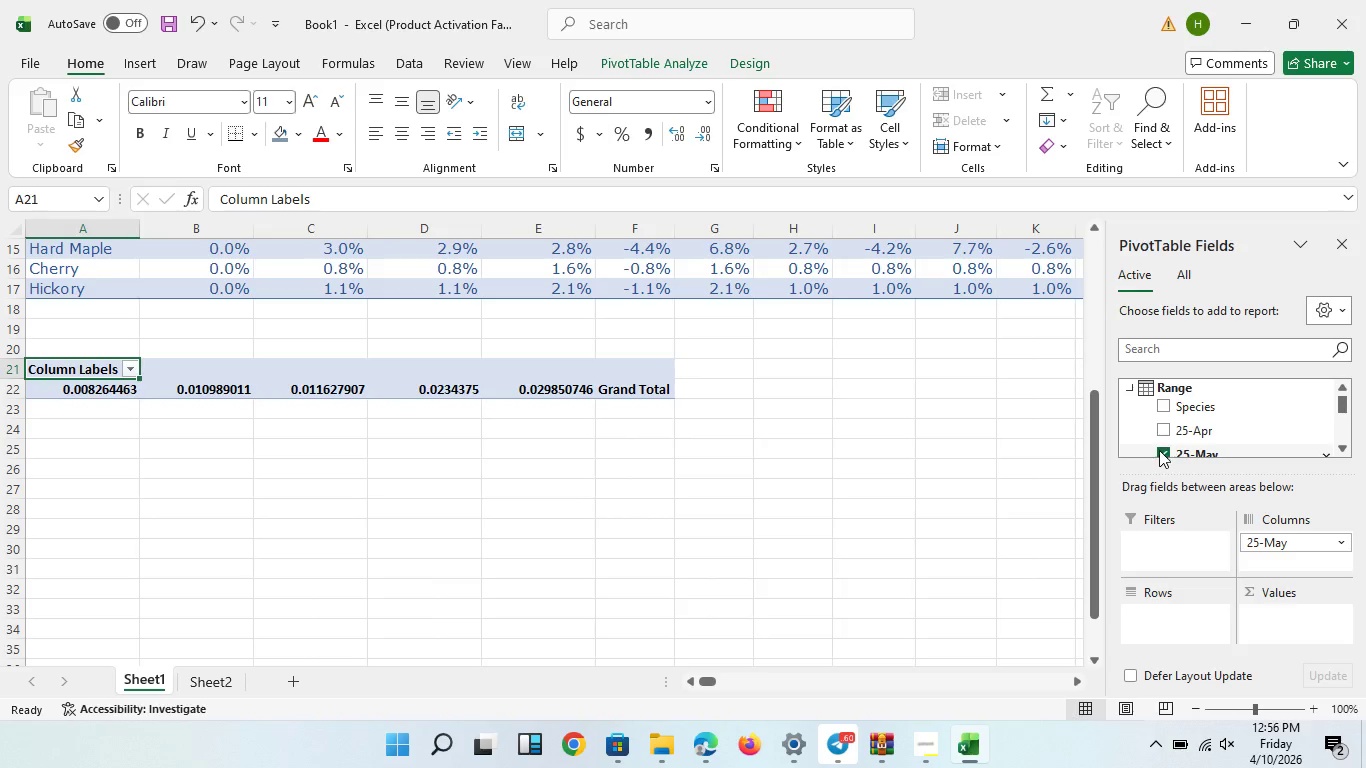 
left_click([1159, 450])
 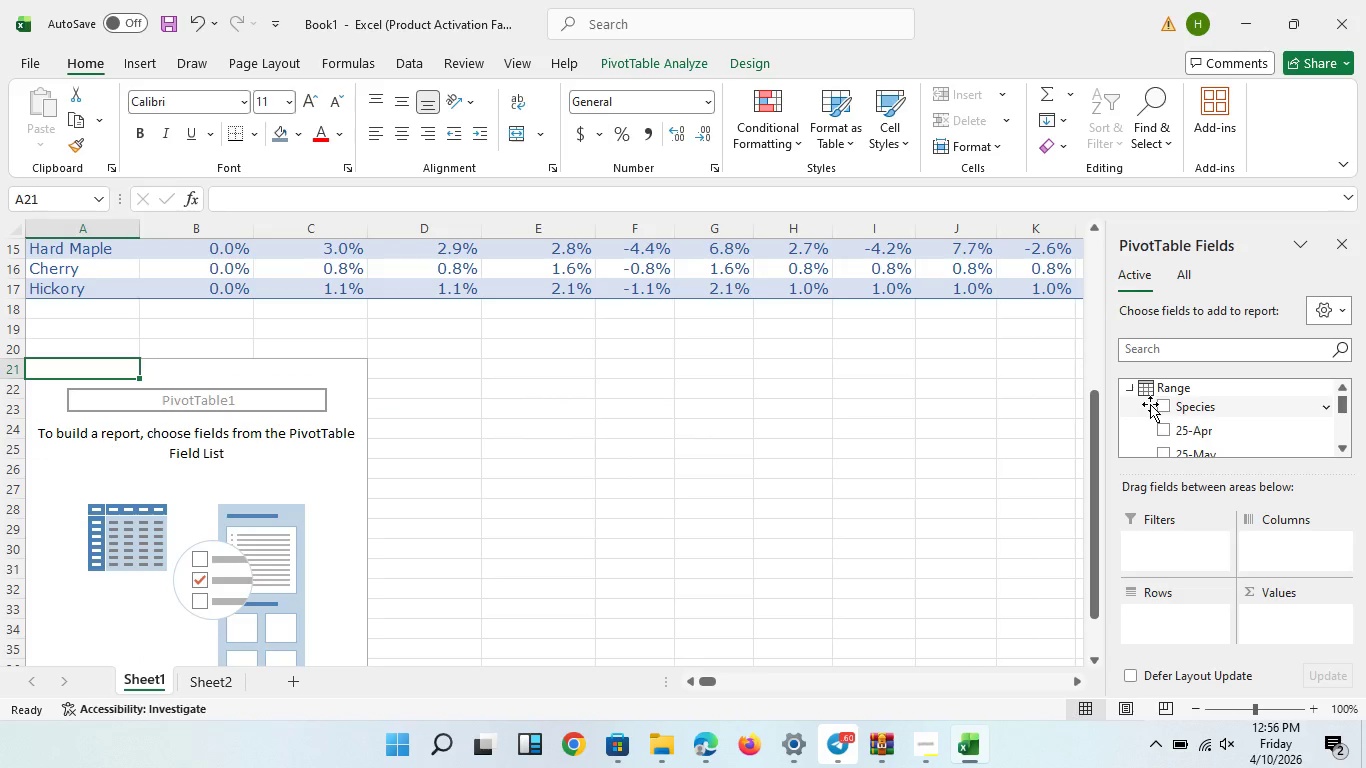 
left_click_drag(start_coordinate=[1175, 405], to_coordinate=[1152, 623])
 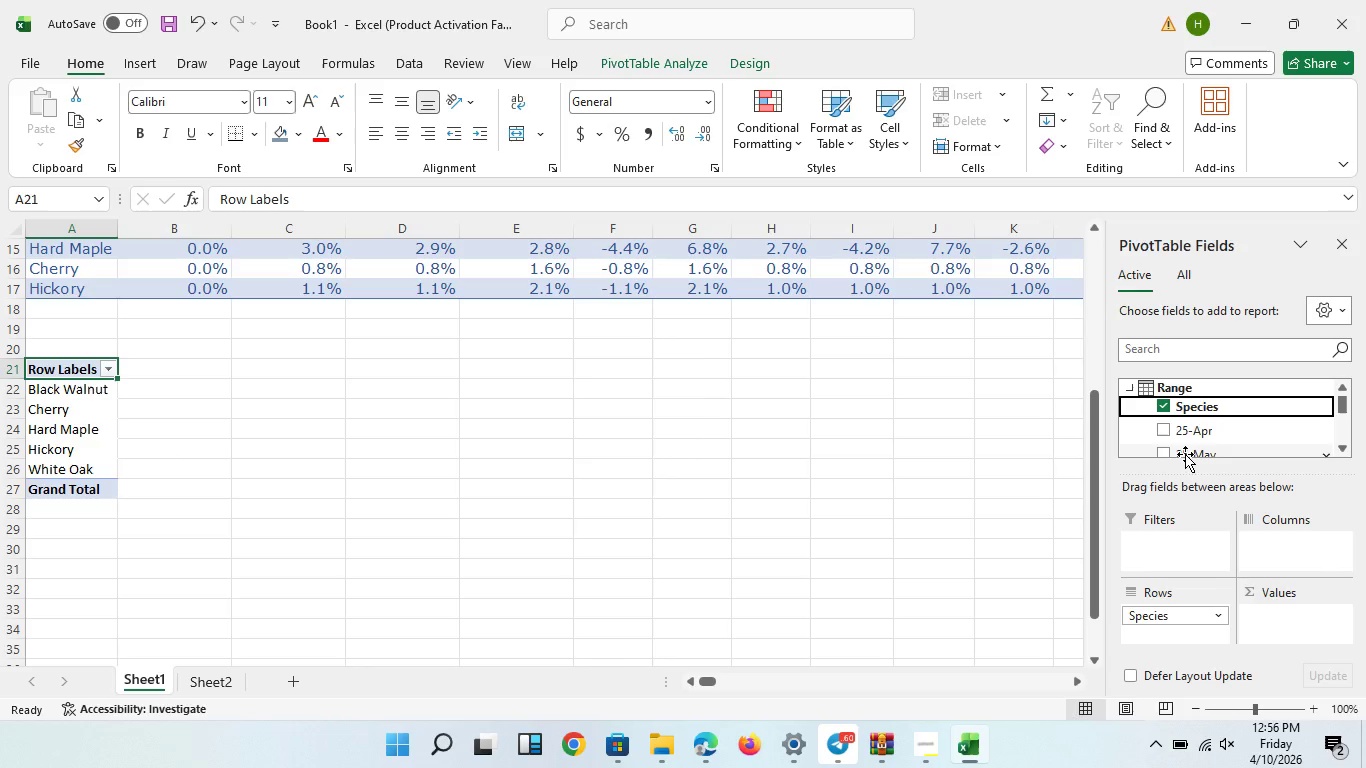 
wait(6.34)
 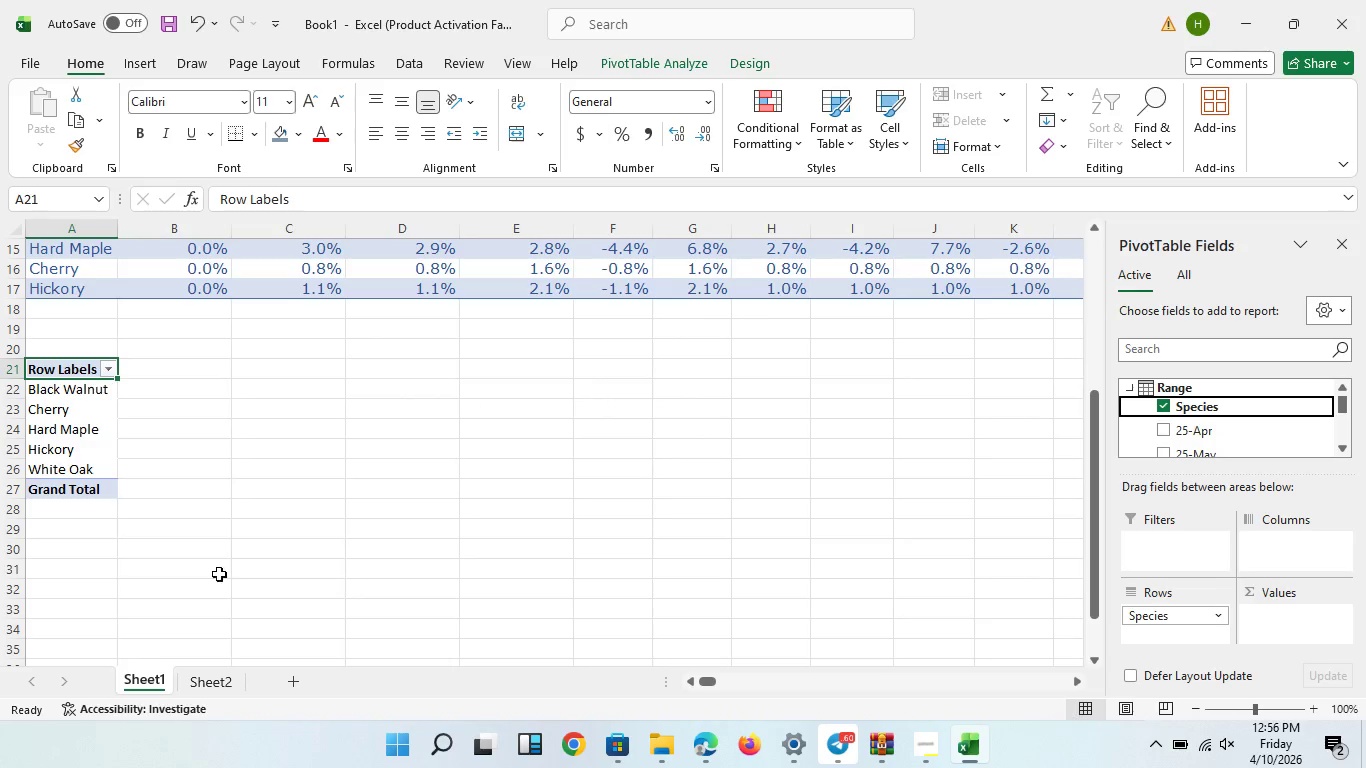 
scroll: coordinate [1321, 449], scroll_direction: up, amount: 1.0
 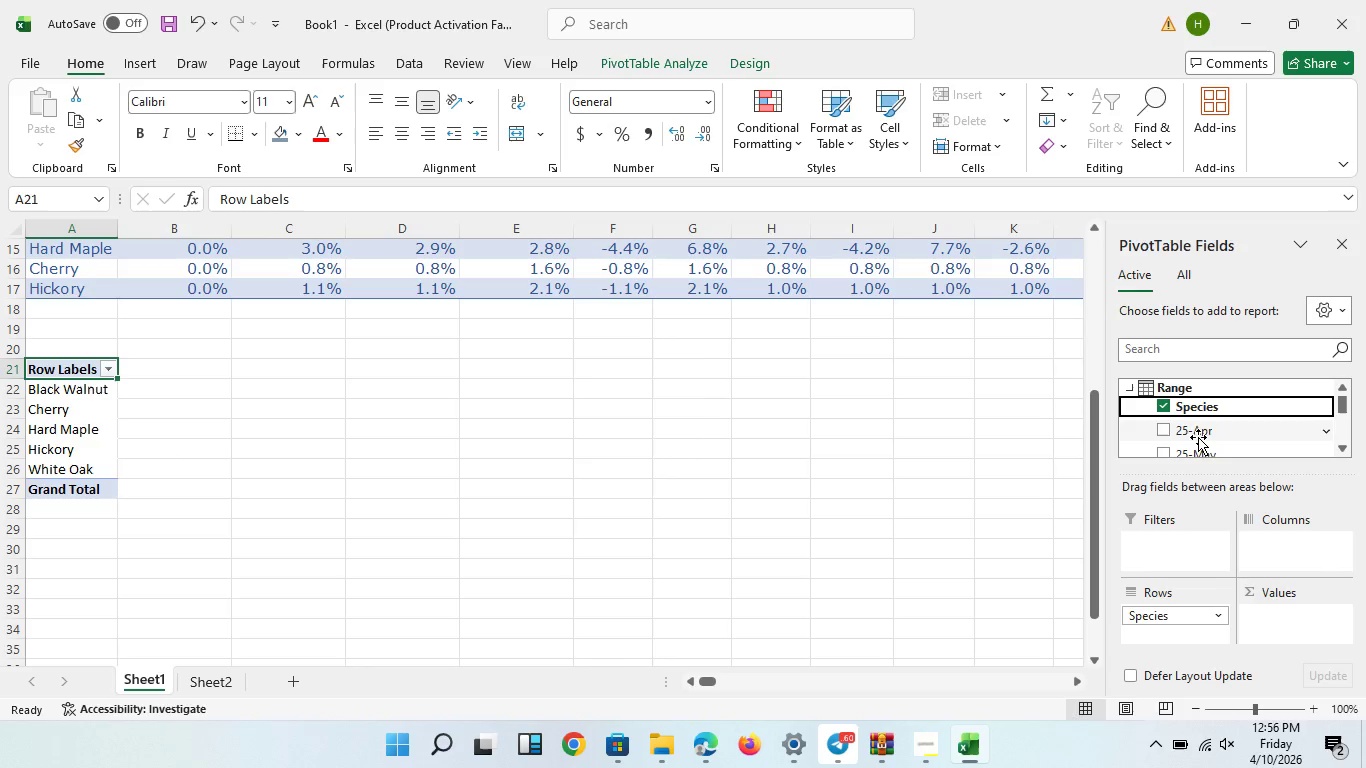 
left_click_drag(start_coordinate=[1198, 434], to_coordinate=[1287, 621])
 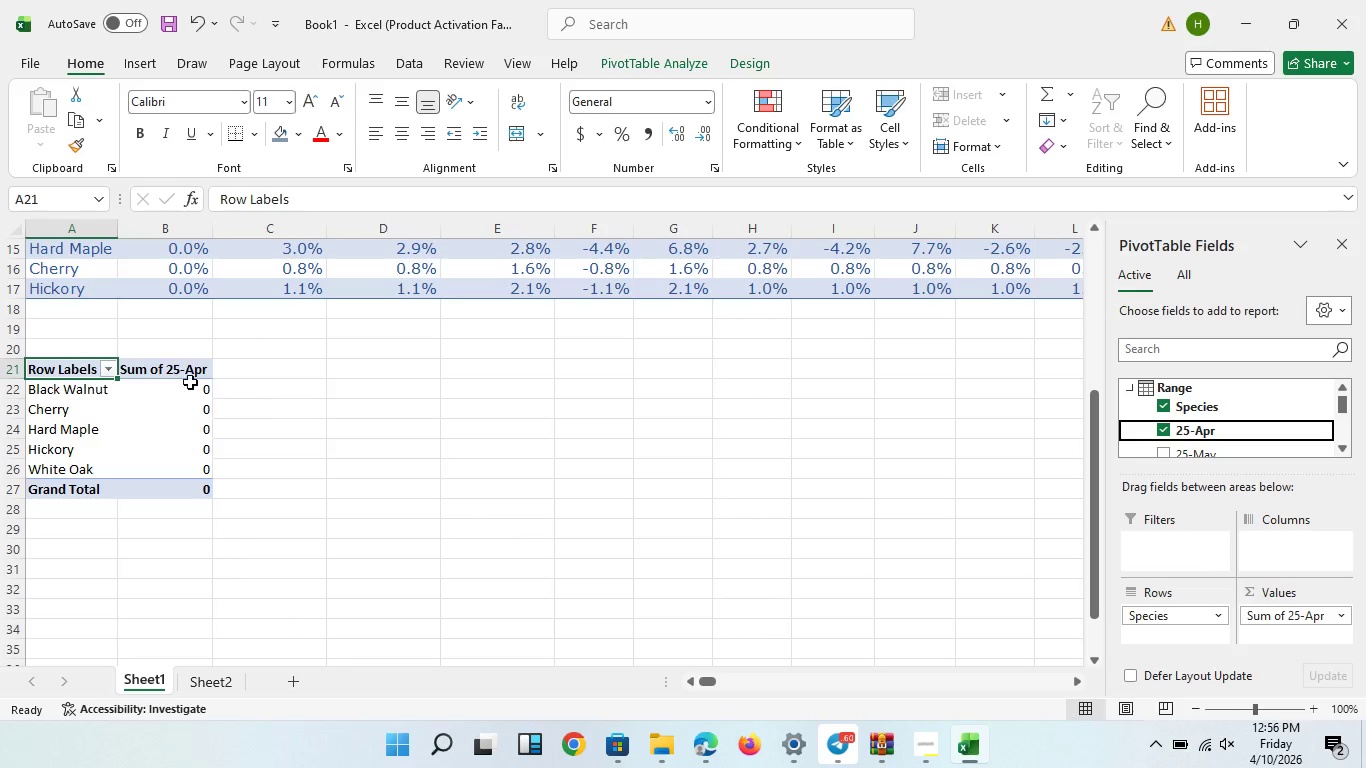 
double_click([191, 382])
 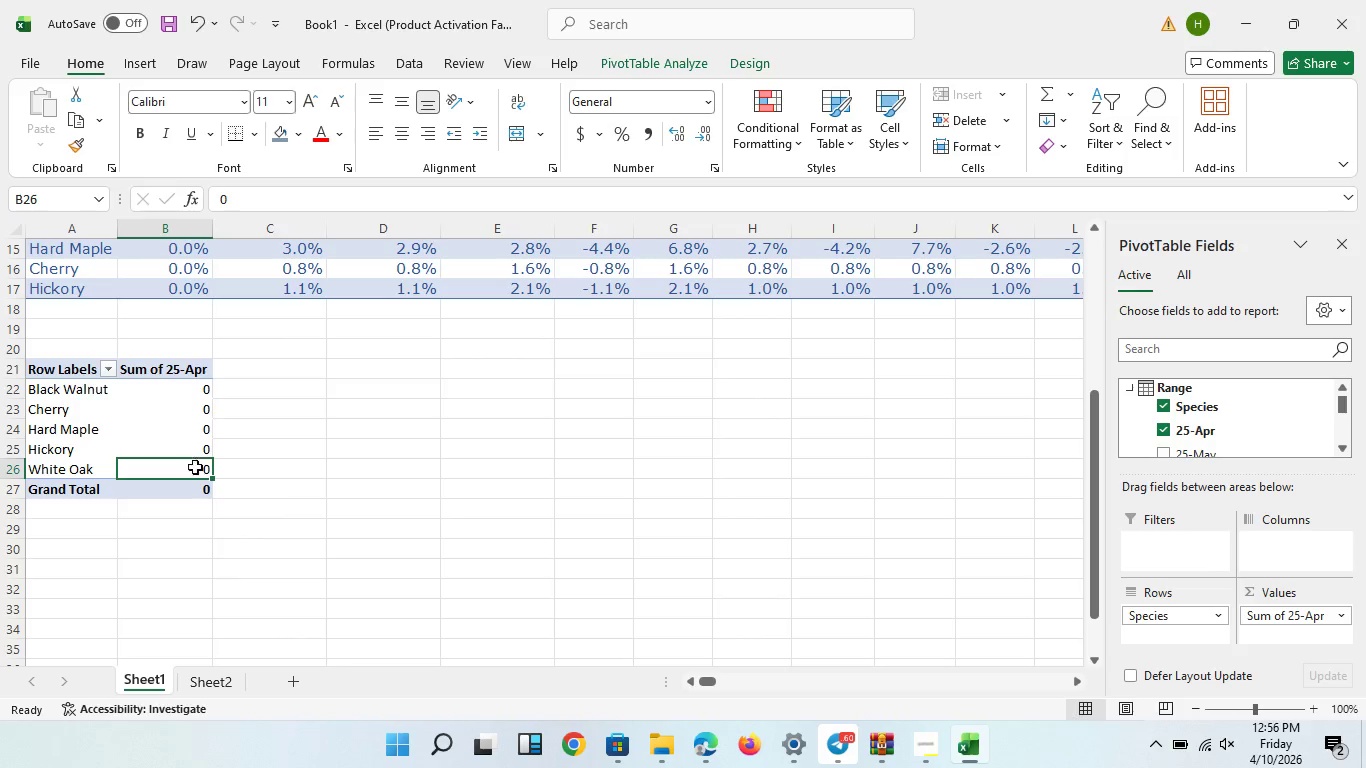 
double_click([194, 477])
 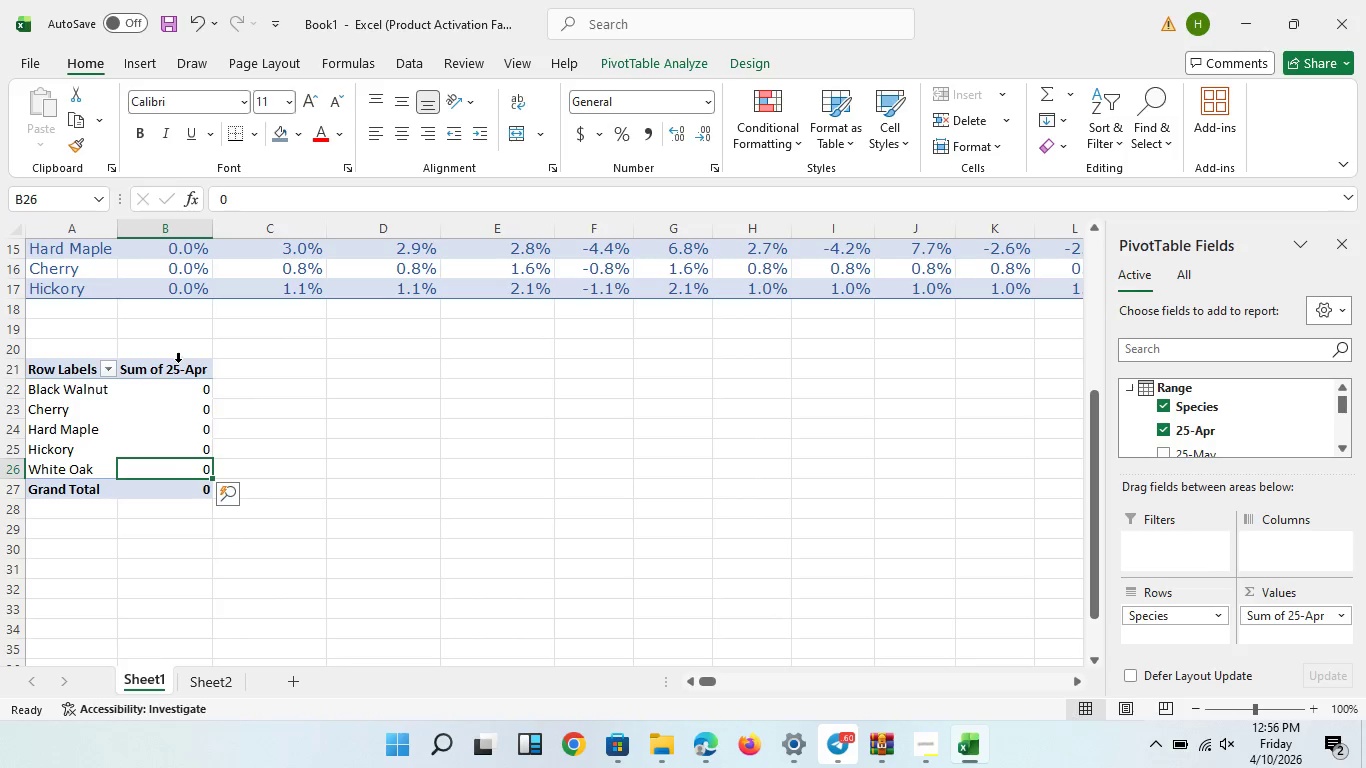 
left_click([178, 362])
 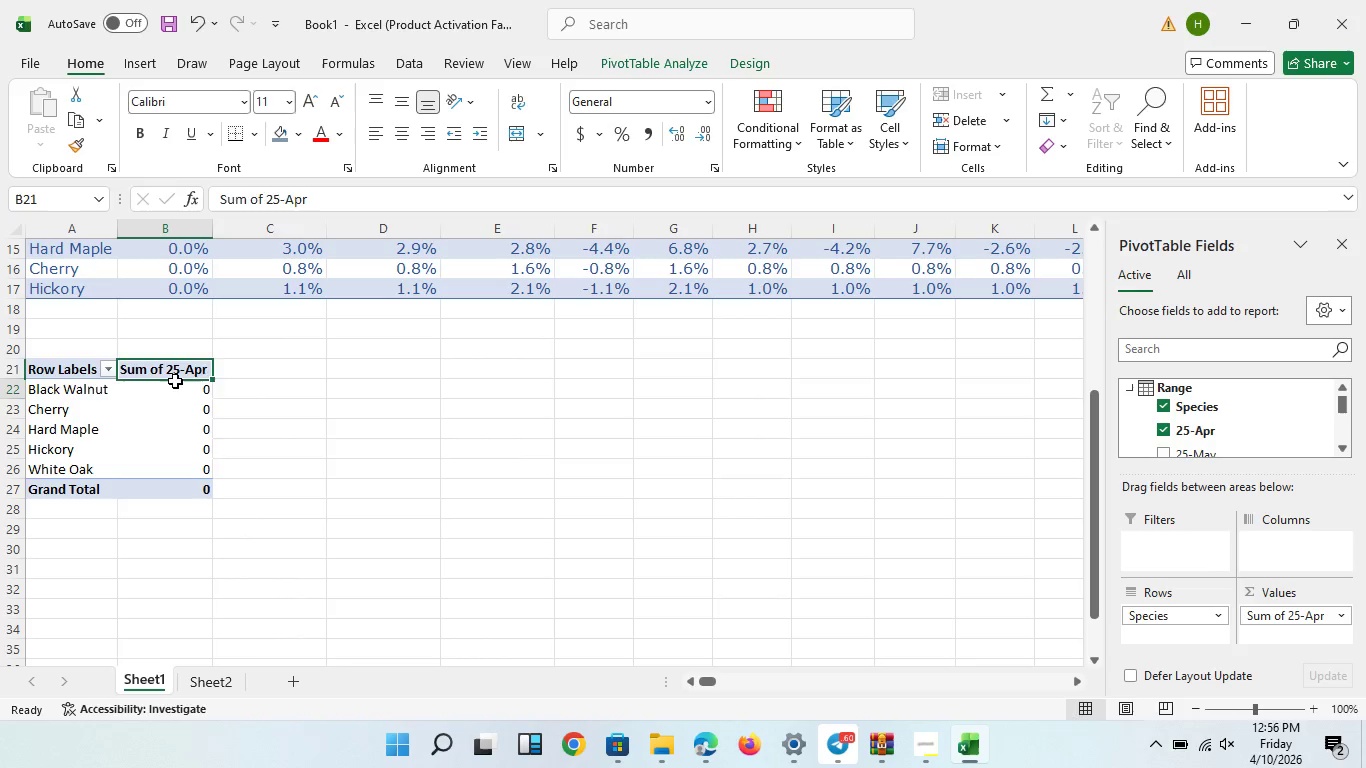 
left_click([175, 381])
 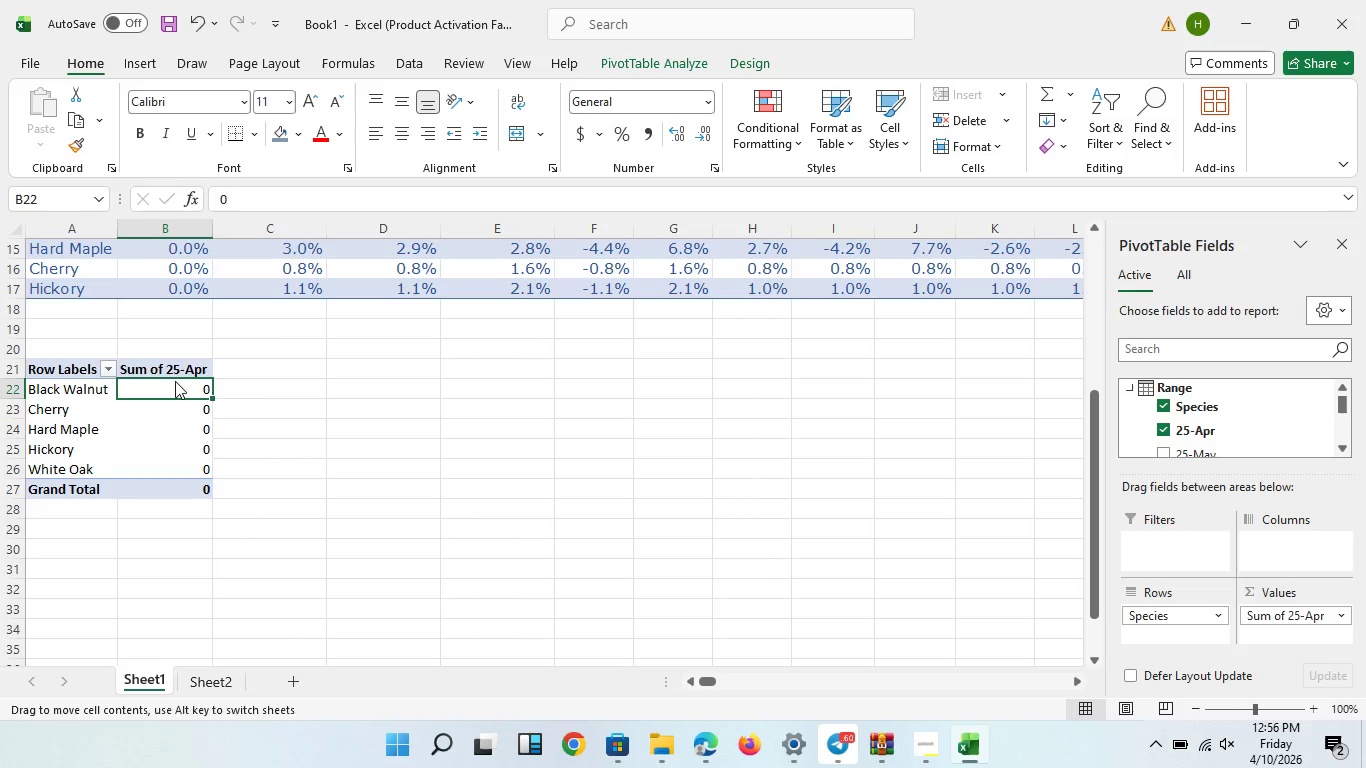 
left_click([175, 381])
 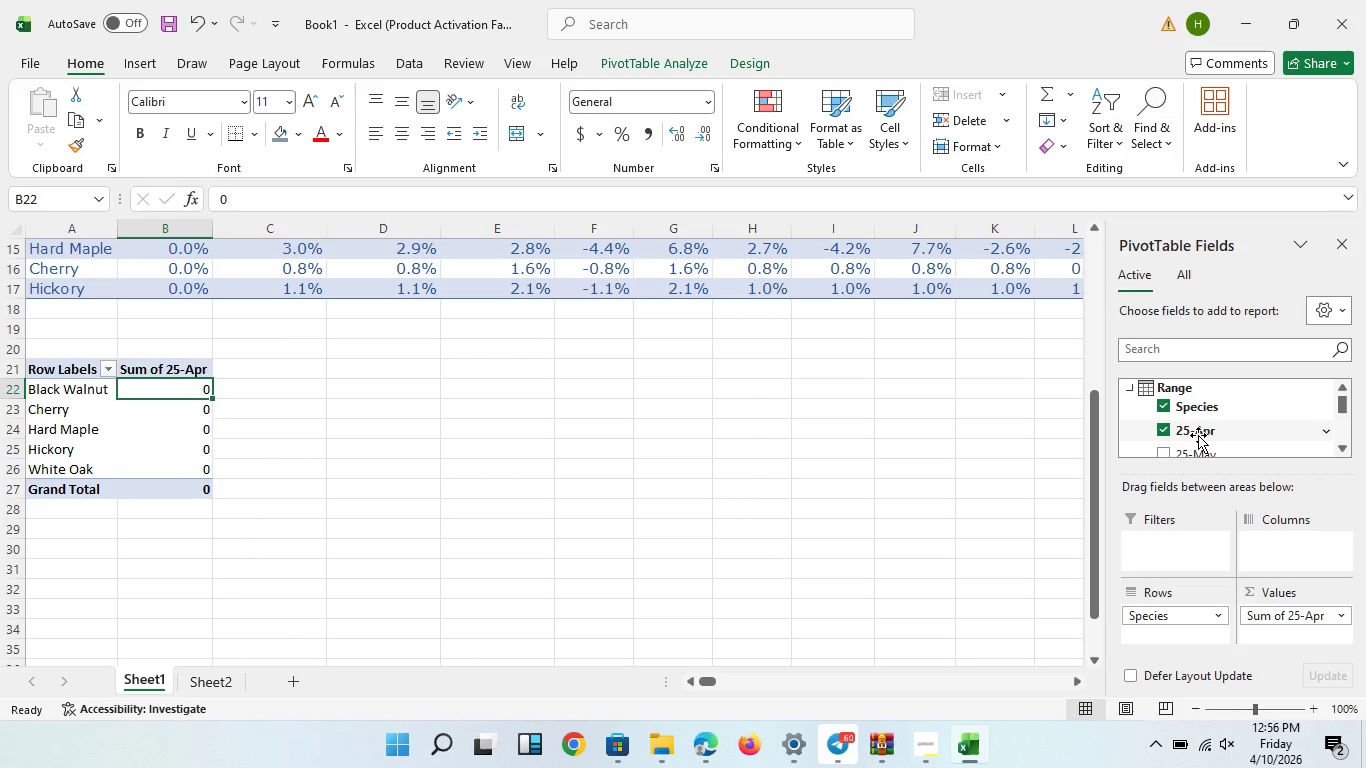 
left_click_drag(start_coordinate=[1194, 449], to_coordinate=[1310, 645])
 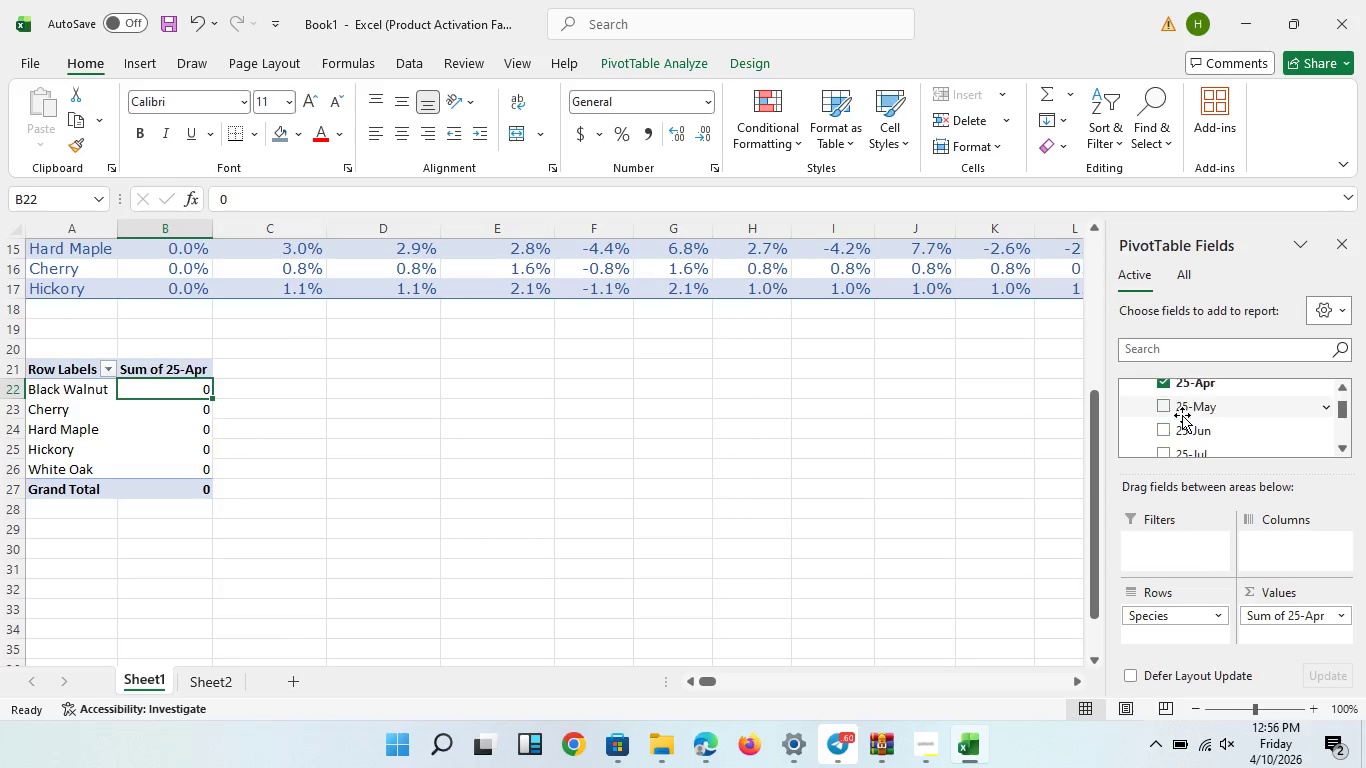 
scroll: coordinate [1169, 415], scroll_direction: down, amount: 1.0
 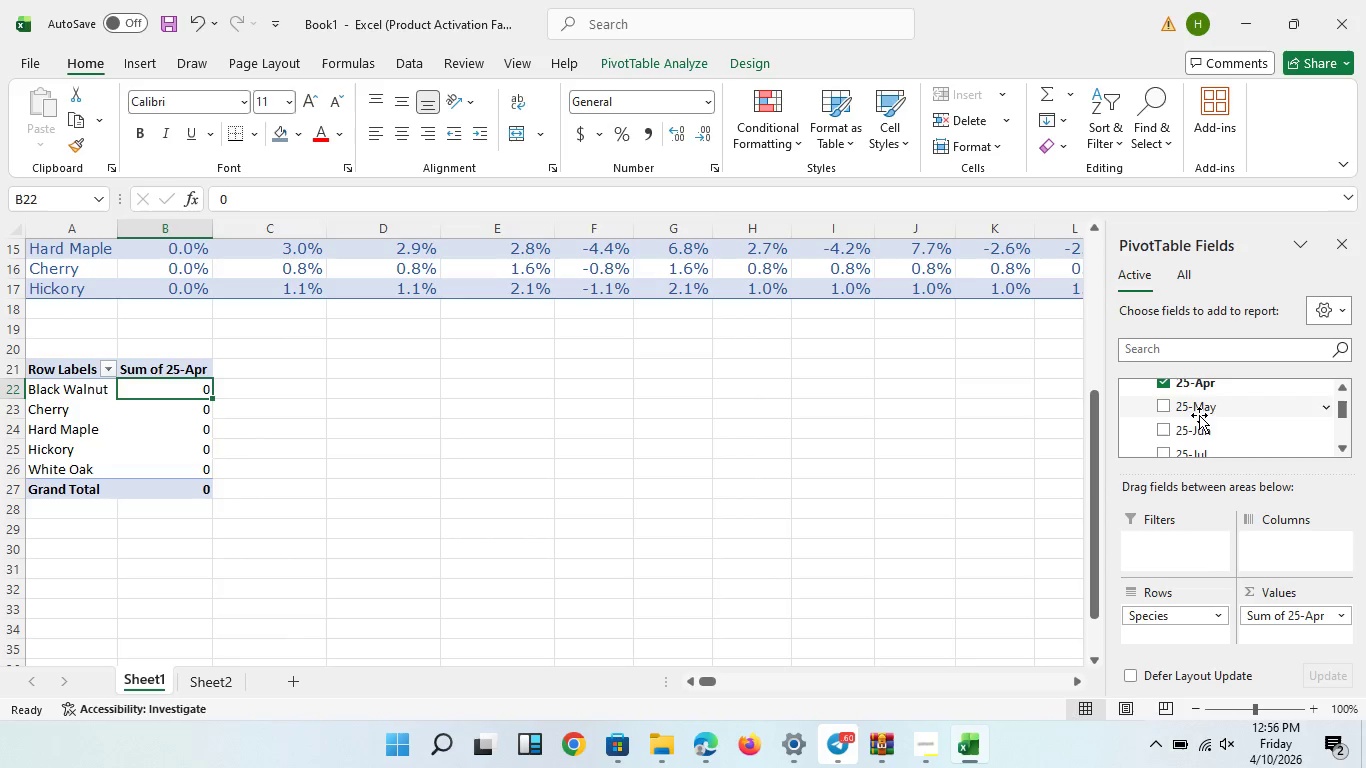 
left_click_drag(start_coordinate=[1185, 413], to_coordinate=[1290, 636])
 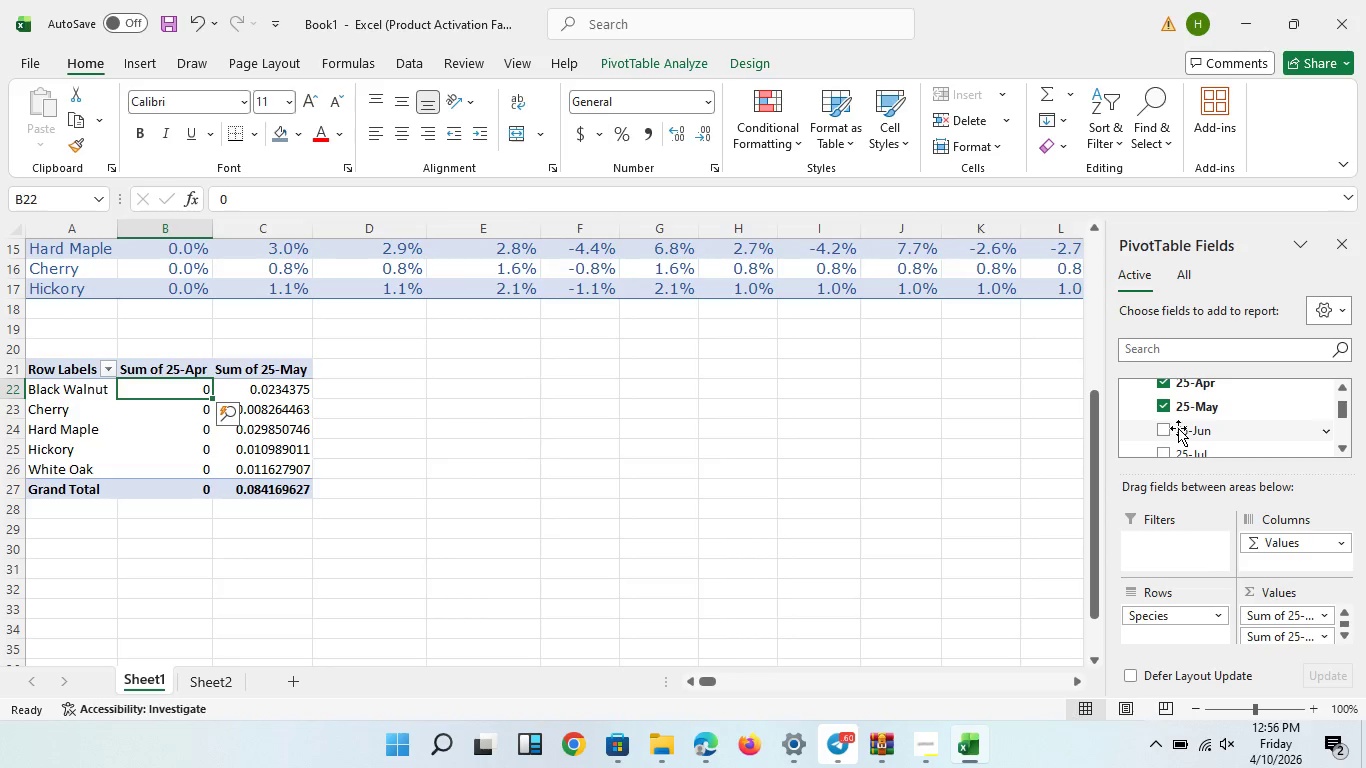 
left_click_drag(start_coordinate=[1178, 428], to_coordinate=[1280, 630])
 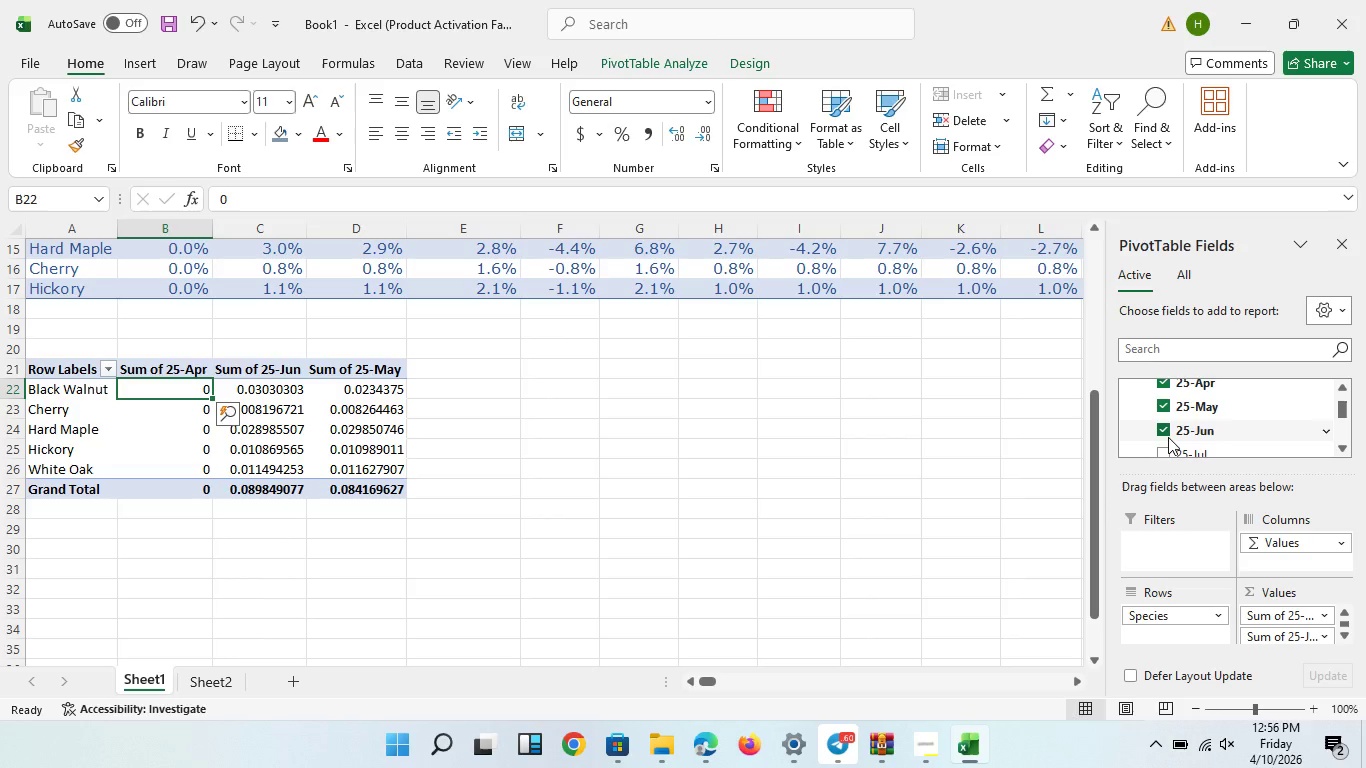 
left_click_drag(start_coordinate=[1168, 437], to_coordinate=[1155, 435])
 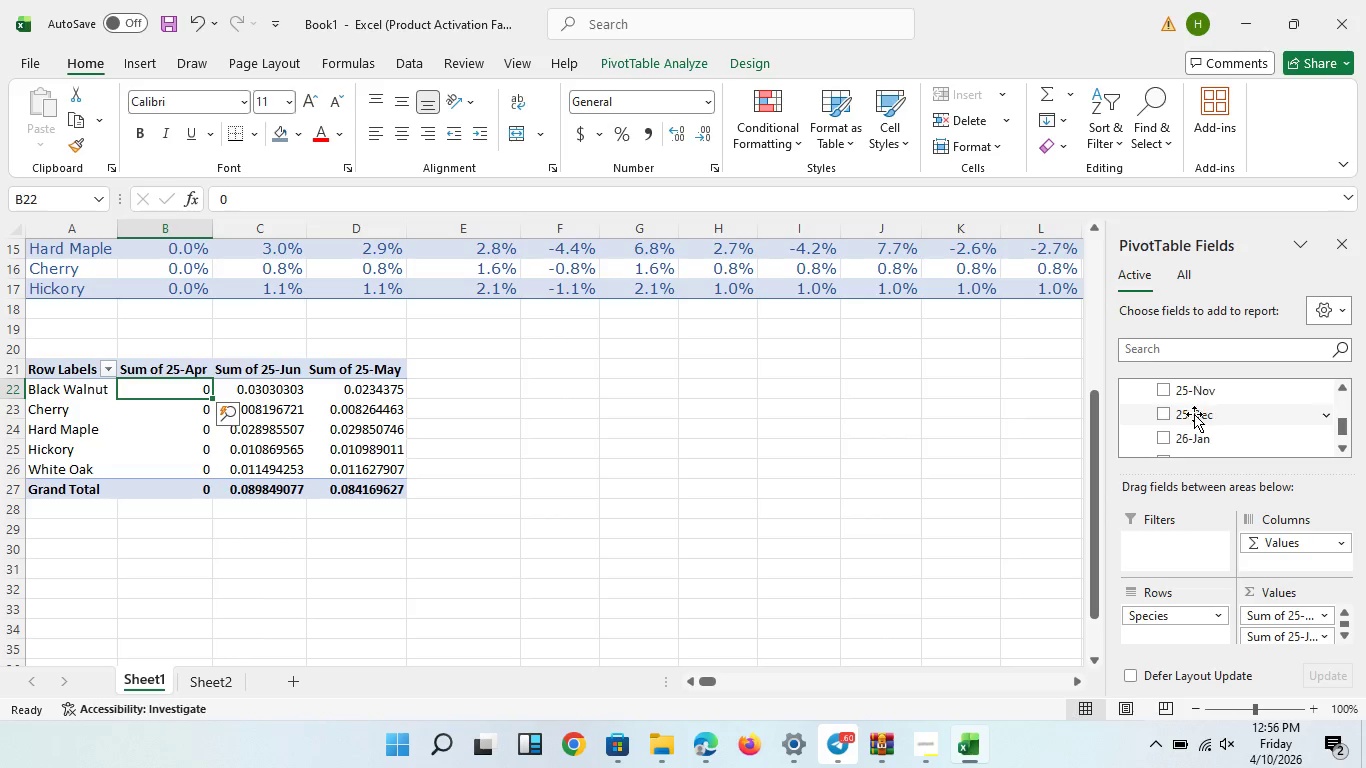 
scroll: coordinate [1198, 423], scroll_direction: down, amount: 2.0
 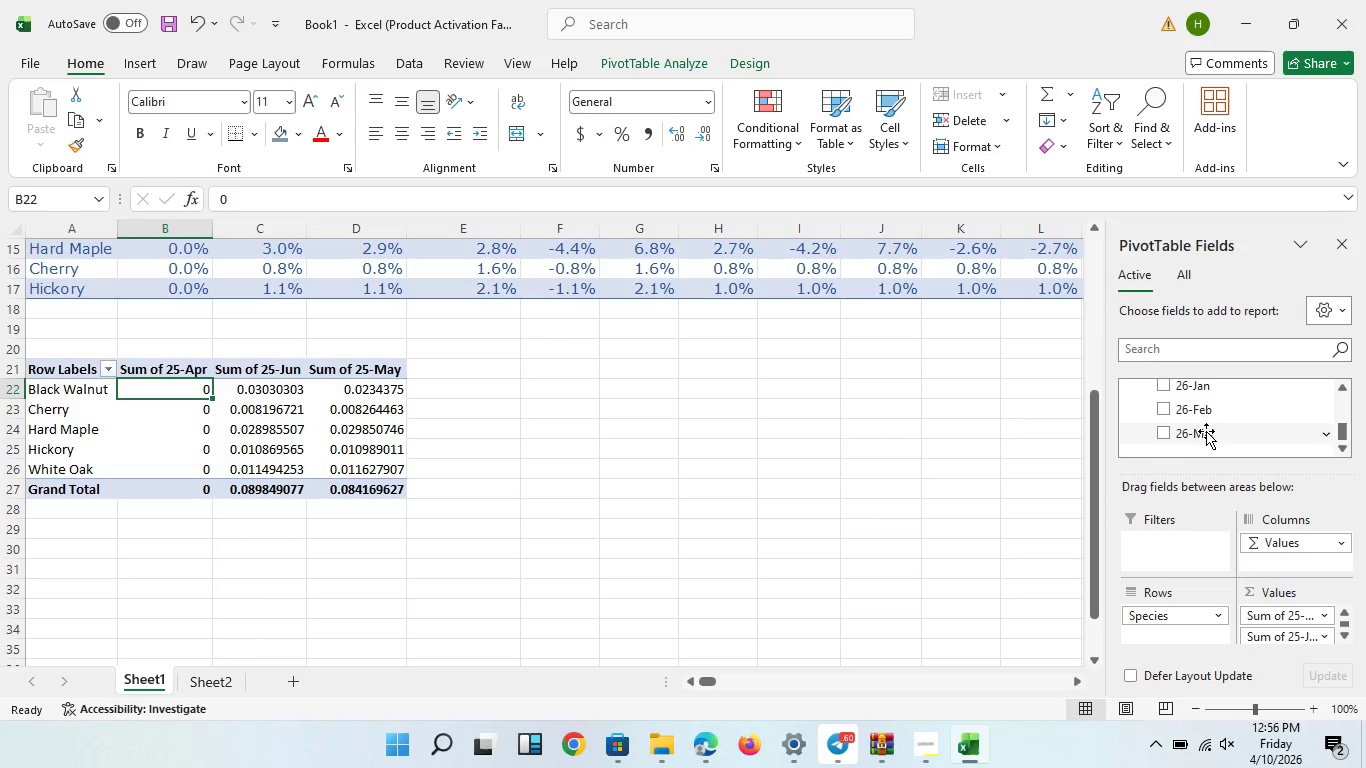 
scroll: coordinate [1206, 431], scroll_direction: up, amount: 1.0
 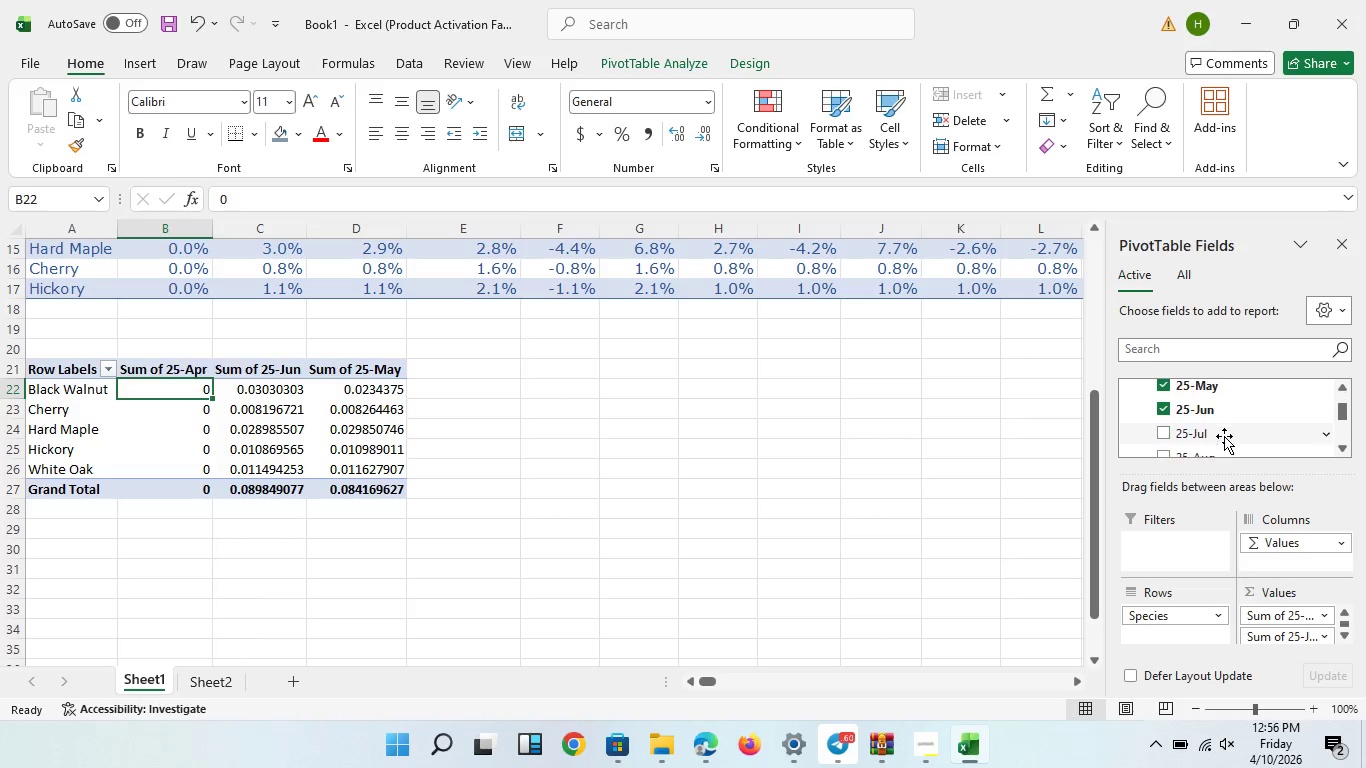 
scroll: coordinate [1224, 436], scroll_direction: down, amount: 1.0
 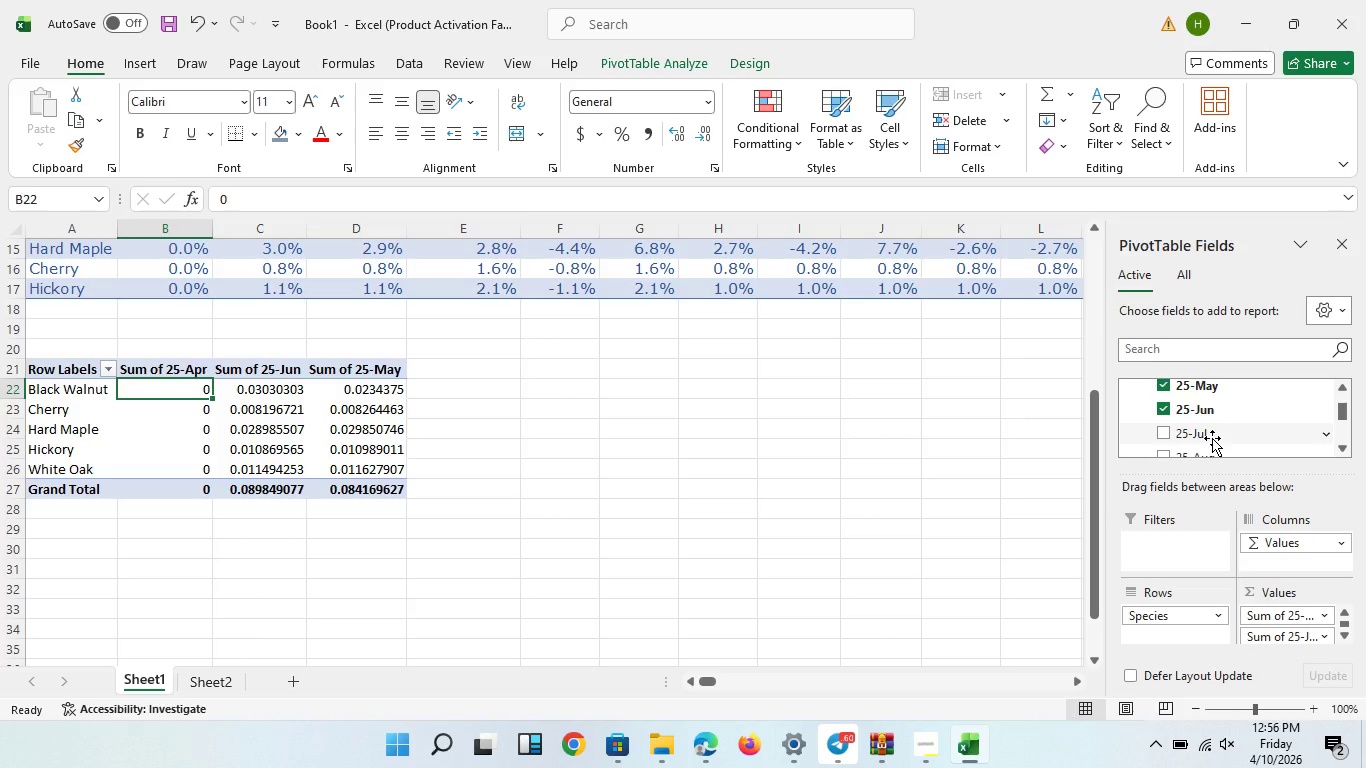 
left_click_drag(start_coordinate=[1212, 438], to_coordinate=[1281, 620])
 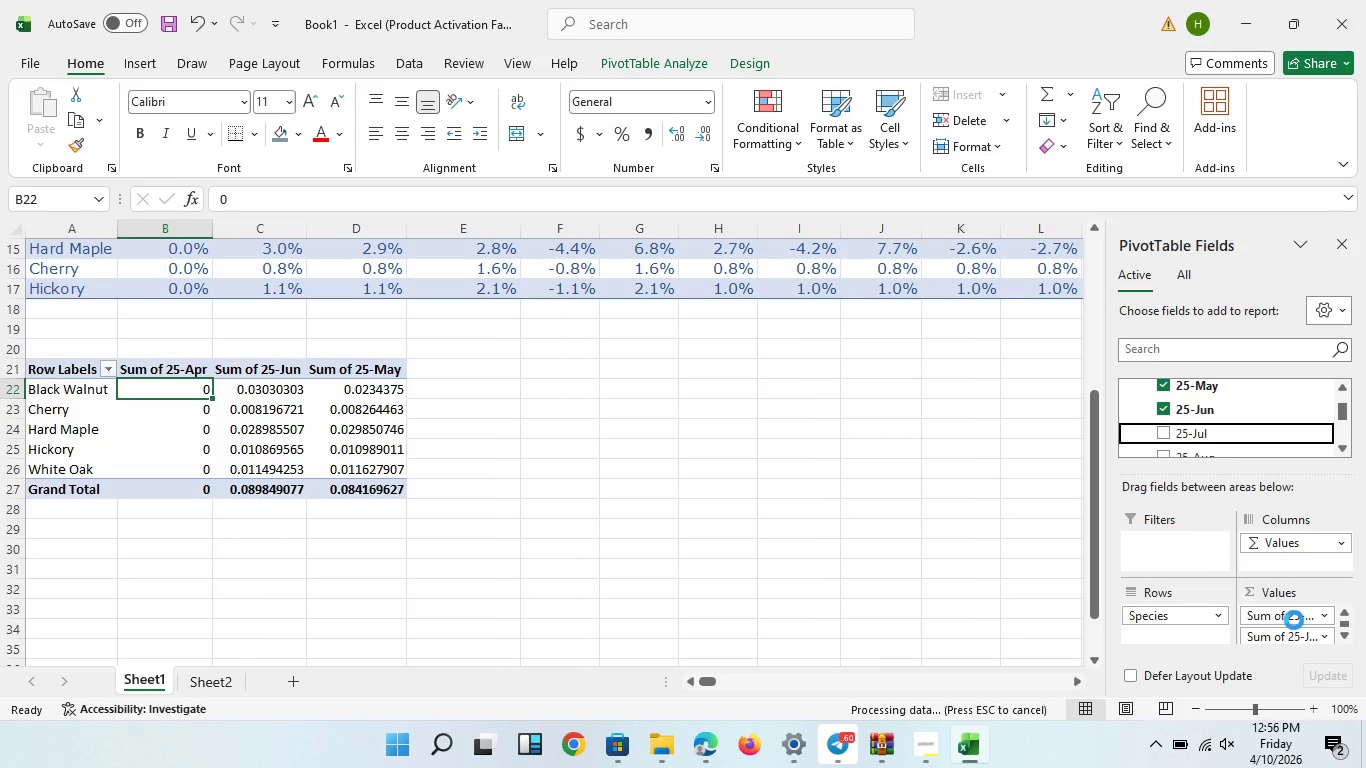 
scroll: coordinate [1221, 438], scroll_direction: down, amount: 1.0
 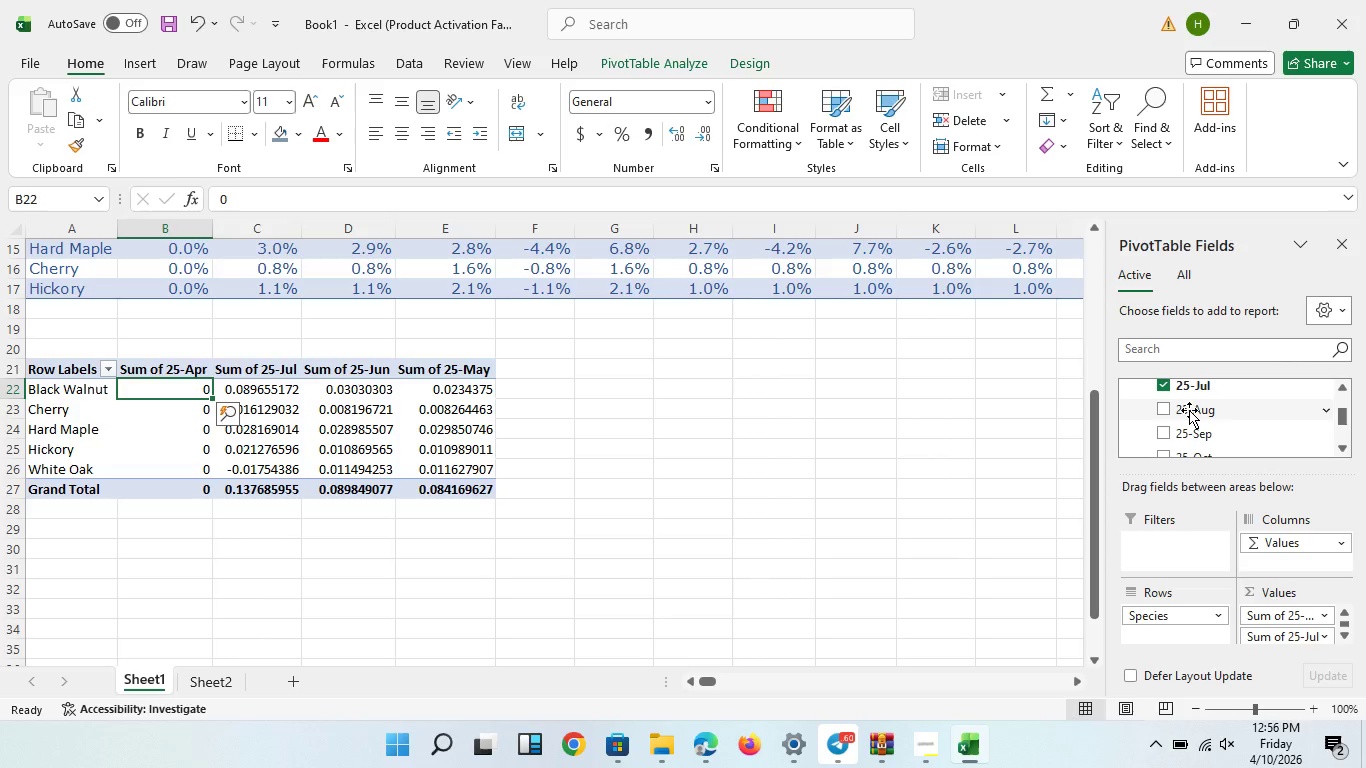 
left_click_drag(start_coordinate=[1189, 410], to_coordinate=[1282, 635])
 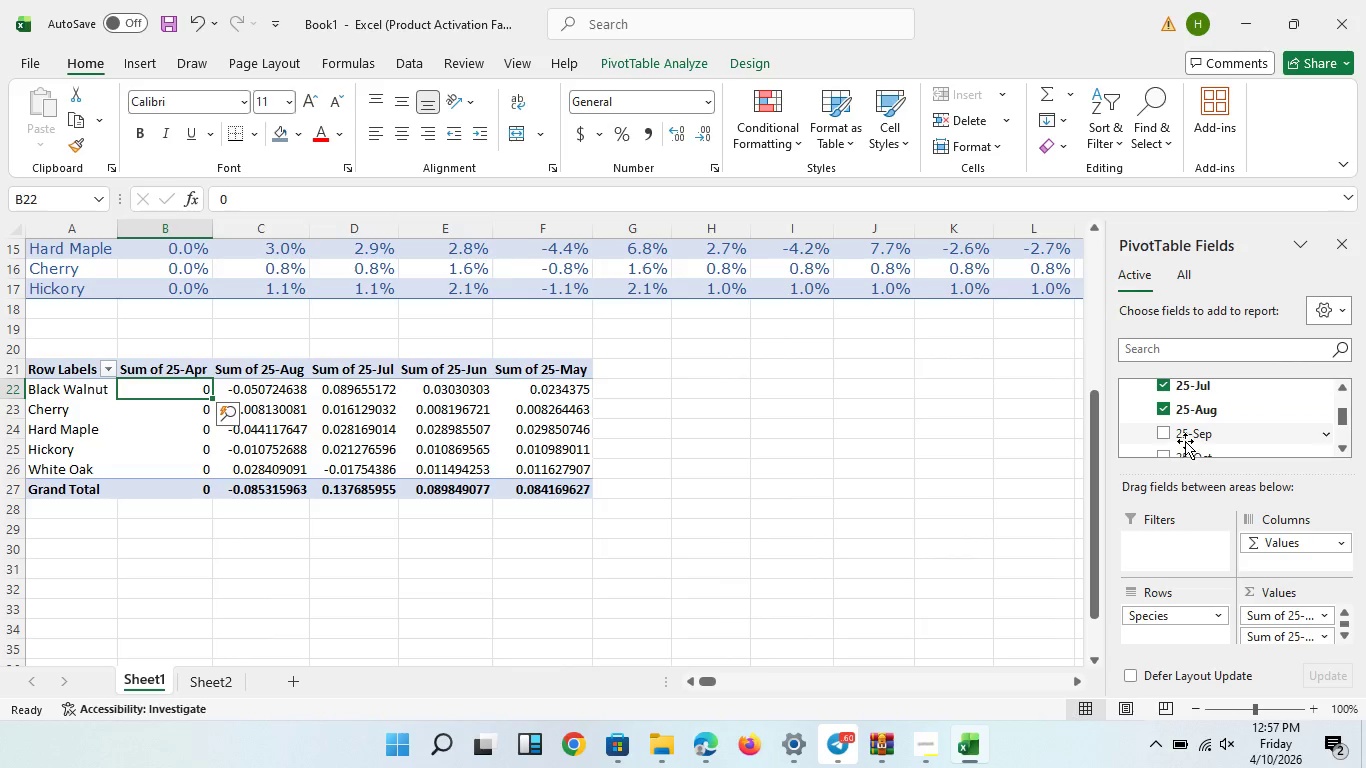 
left_click_drag(start_coordinate=[1189, 439], to_coordinate=[1288, 638])
 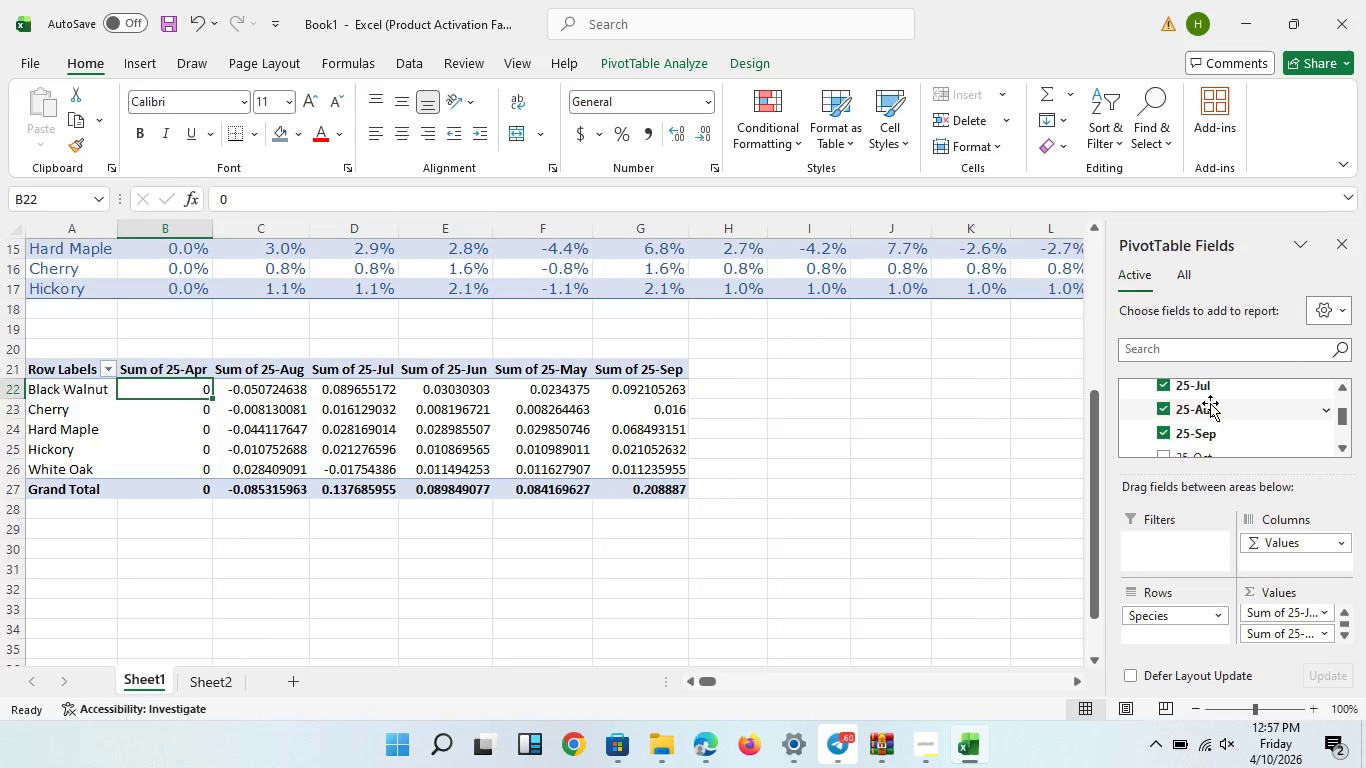 
scroll: coordinate [1213, 415], scroll_direction: down, amount: 2.0
 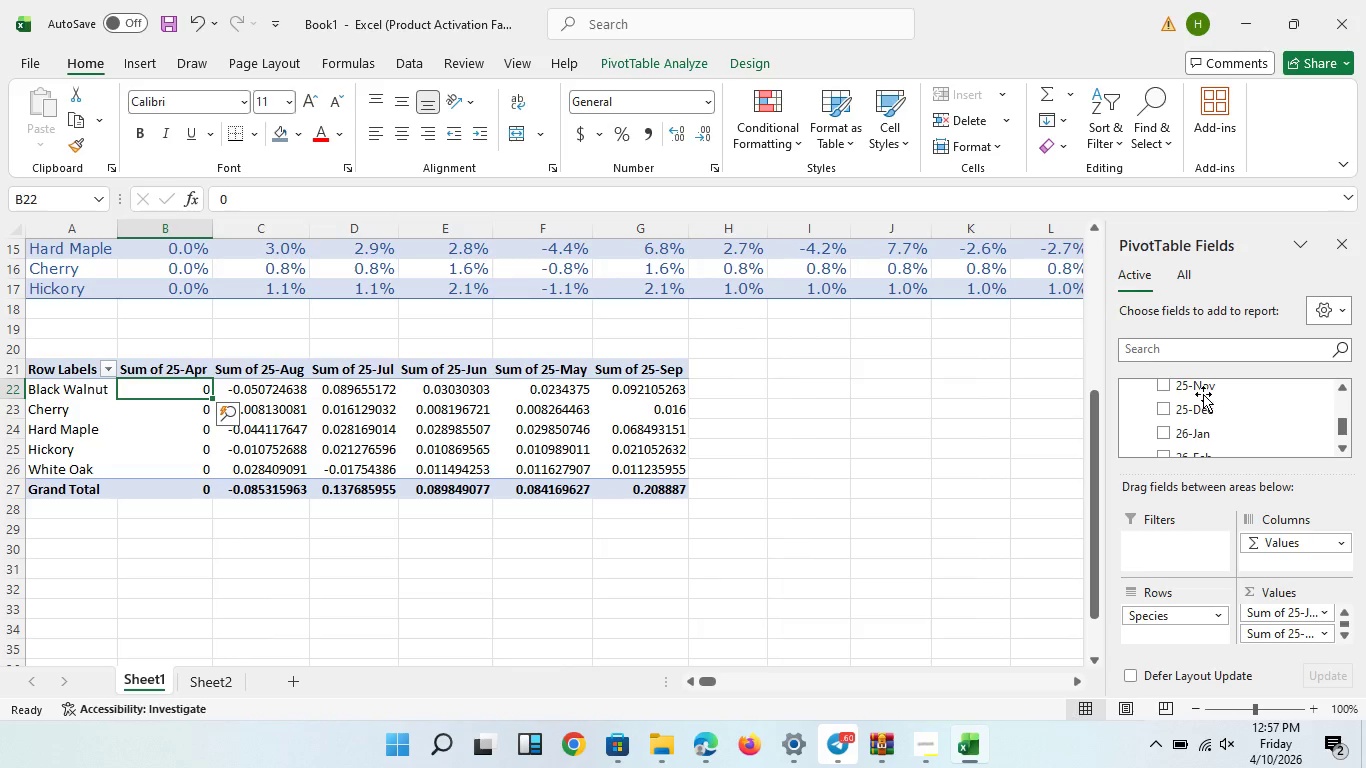 
left_click_drag(start_coordinate=[1203, 394], to_coordinate=[1285, 627])
 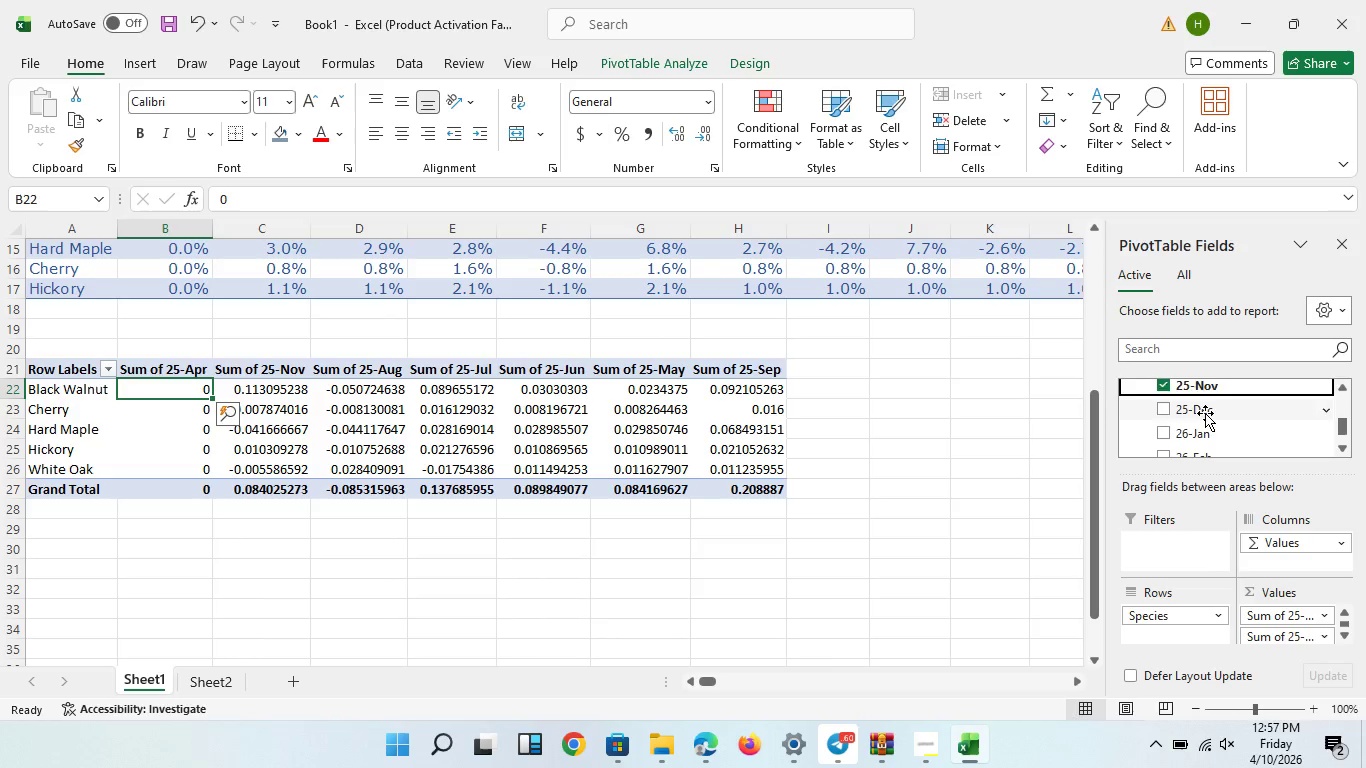 
left_click_drag(start_coordinate=[1205, 413], to_coordinate=[1308, 629])
 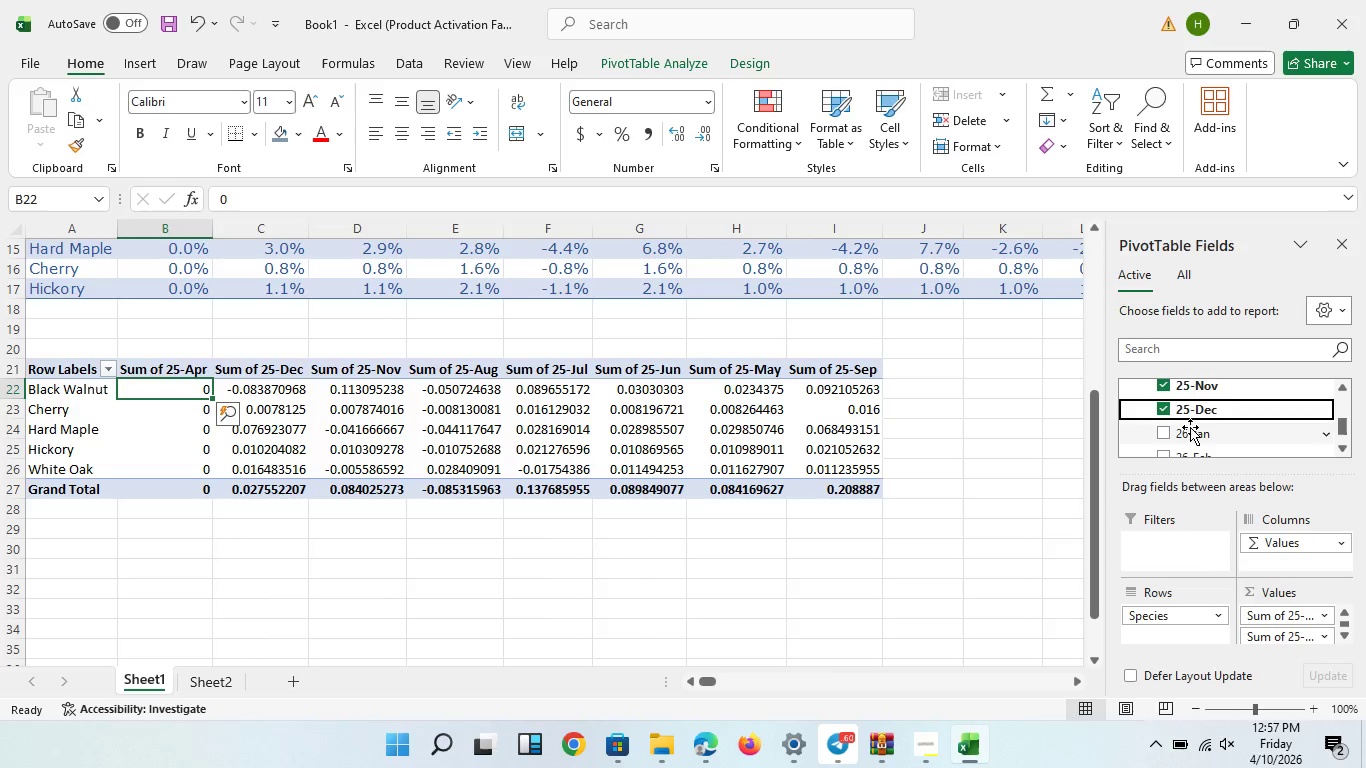 
left_click_drag(start_coordinate=[1190, 427], to_coordinate=[1299, 640])
 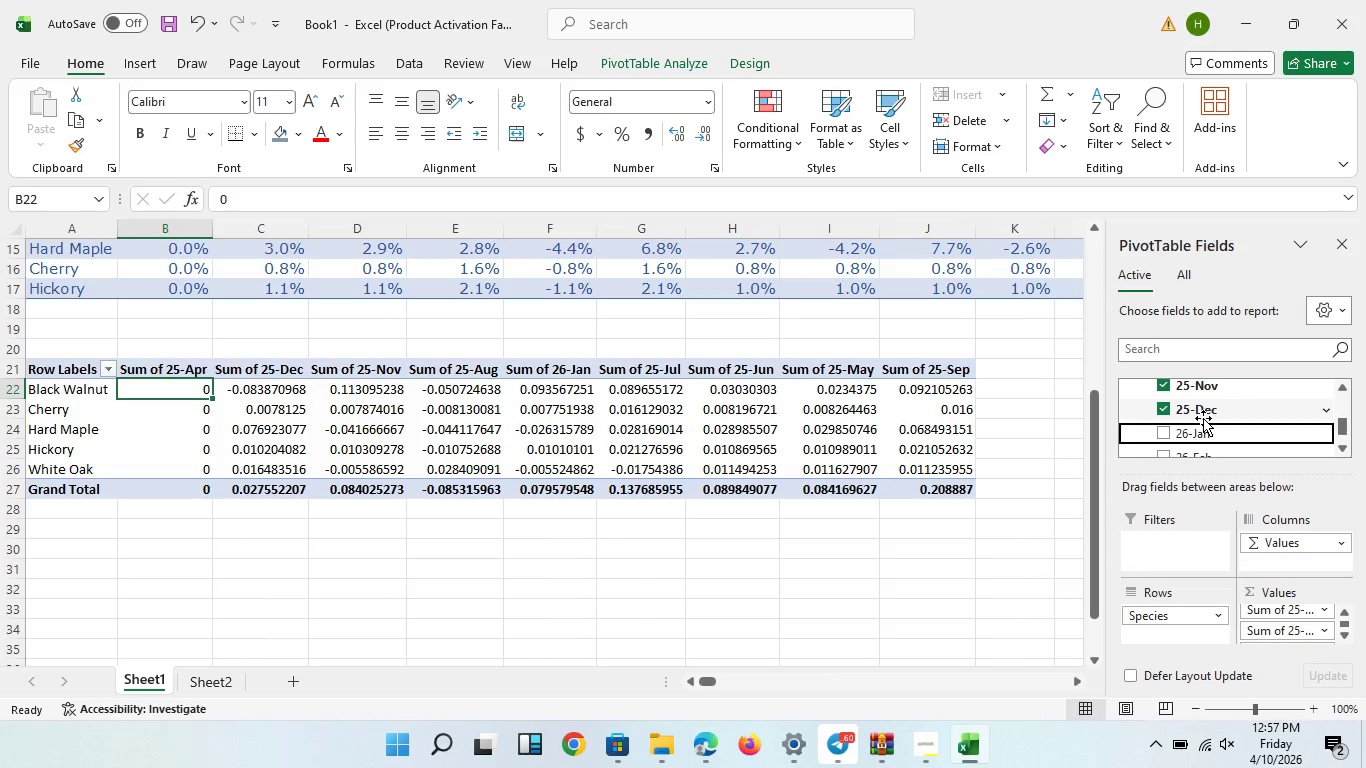 
scroll: coordinate [1203, 418], scroll_direction: down, amount: 1.0
 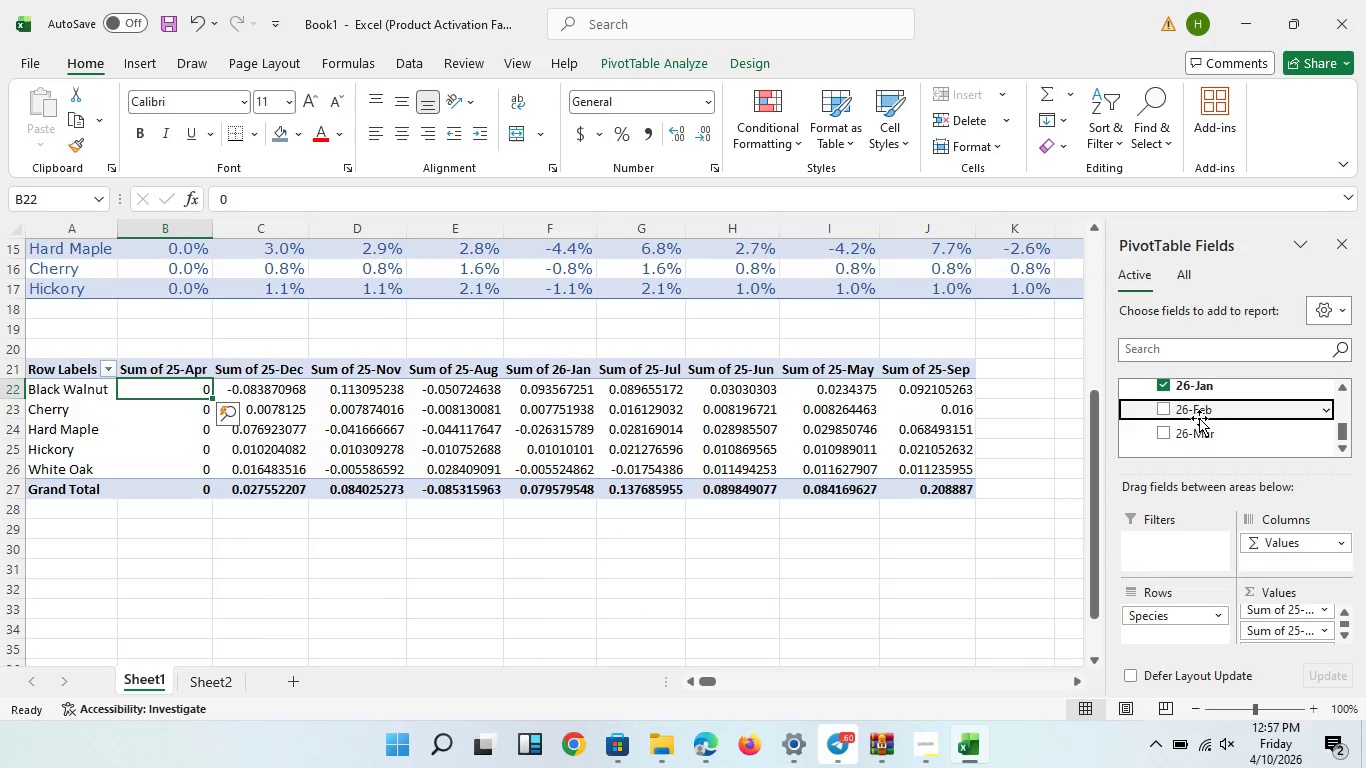 
left_click_drag(start_coordinate=[1199, 418], to_coordinate=[1281, 617])
 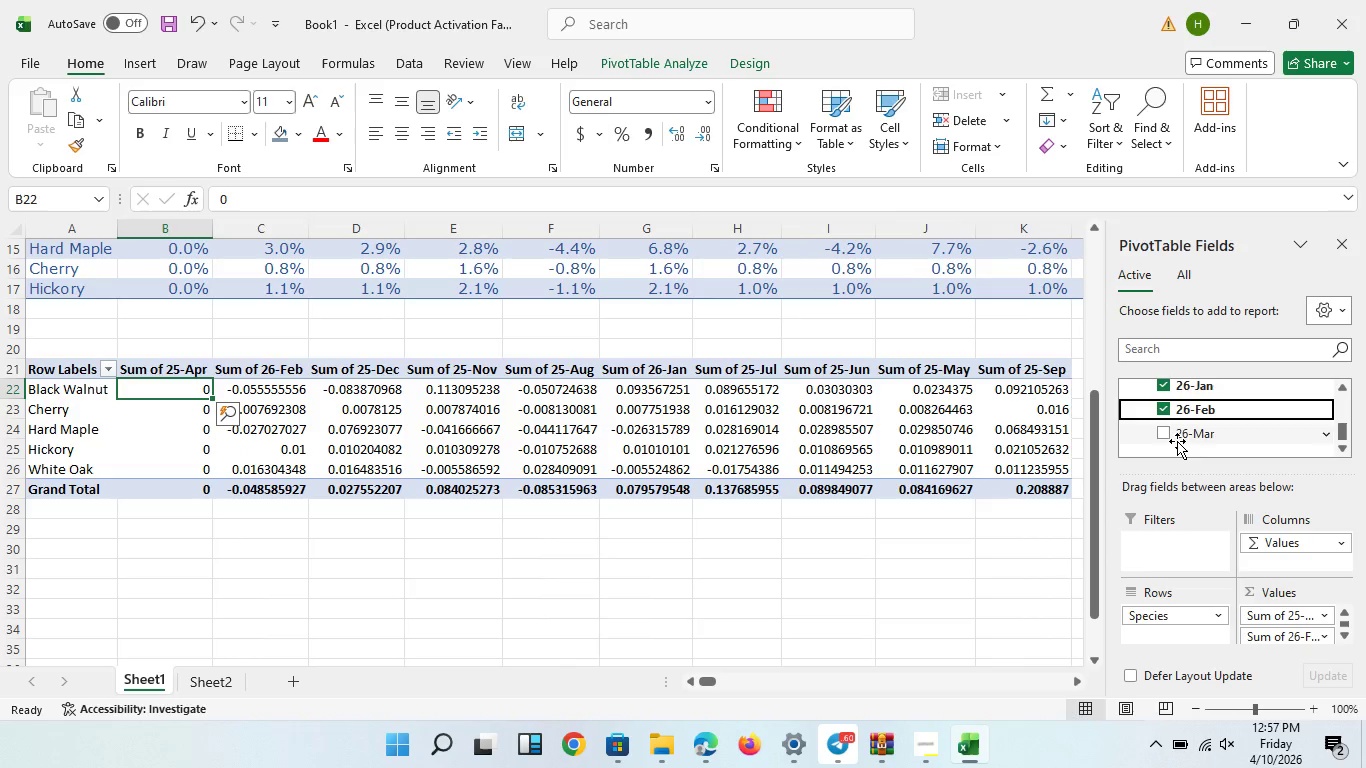 
left_click_drag(start_coordinate=[1177, 441], to_coordinate=[1289, 647])
 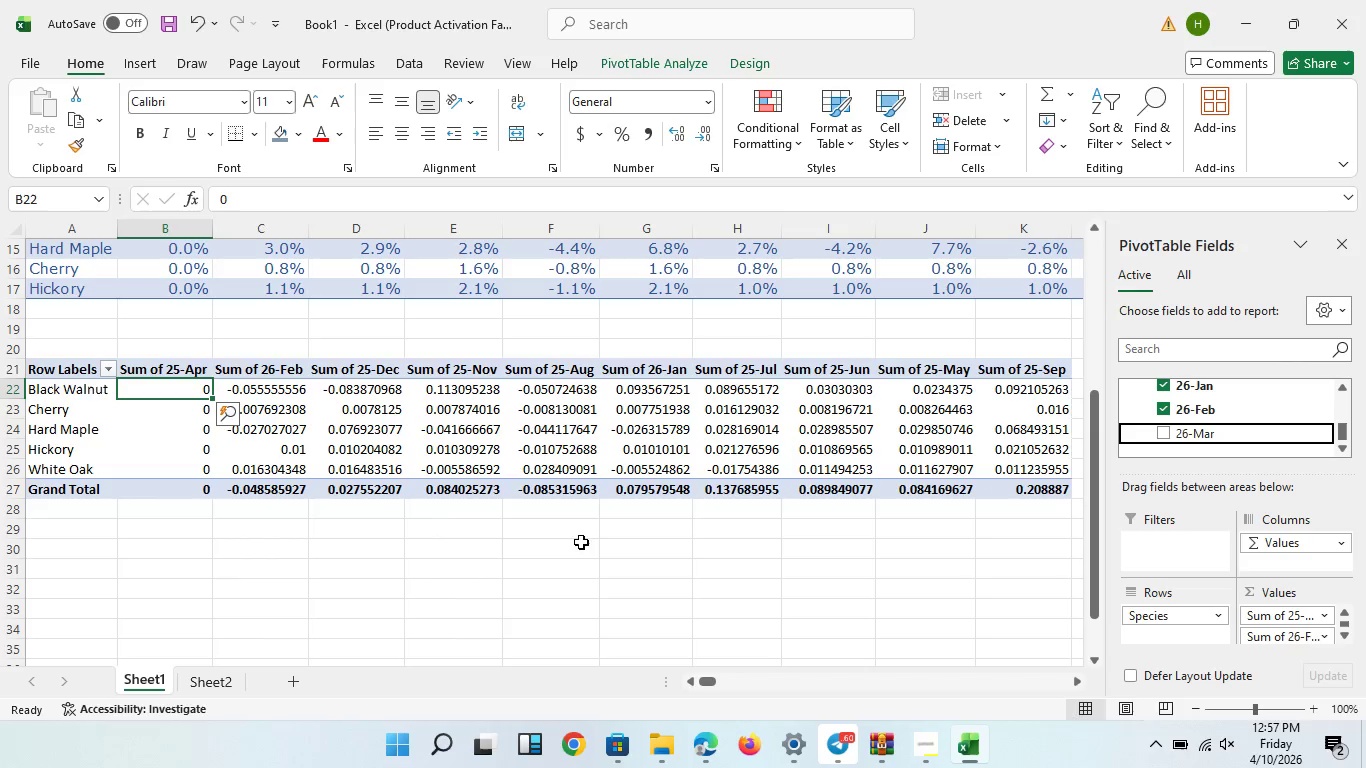 
double_click([280, 436])
 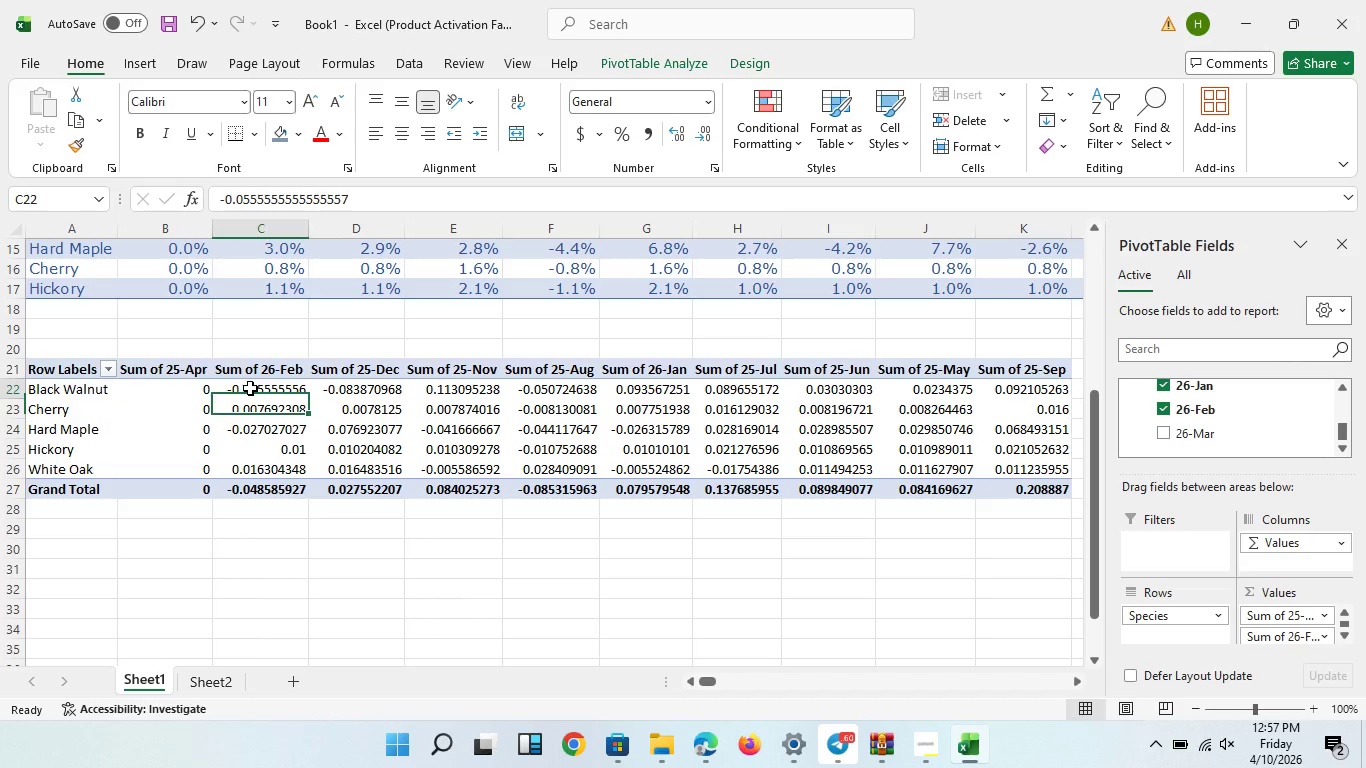 
left_click([250, 388])
 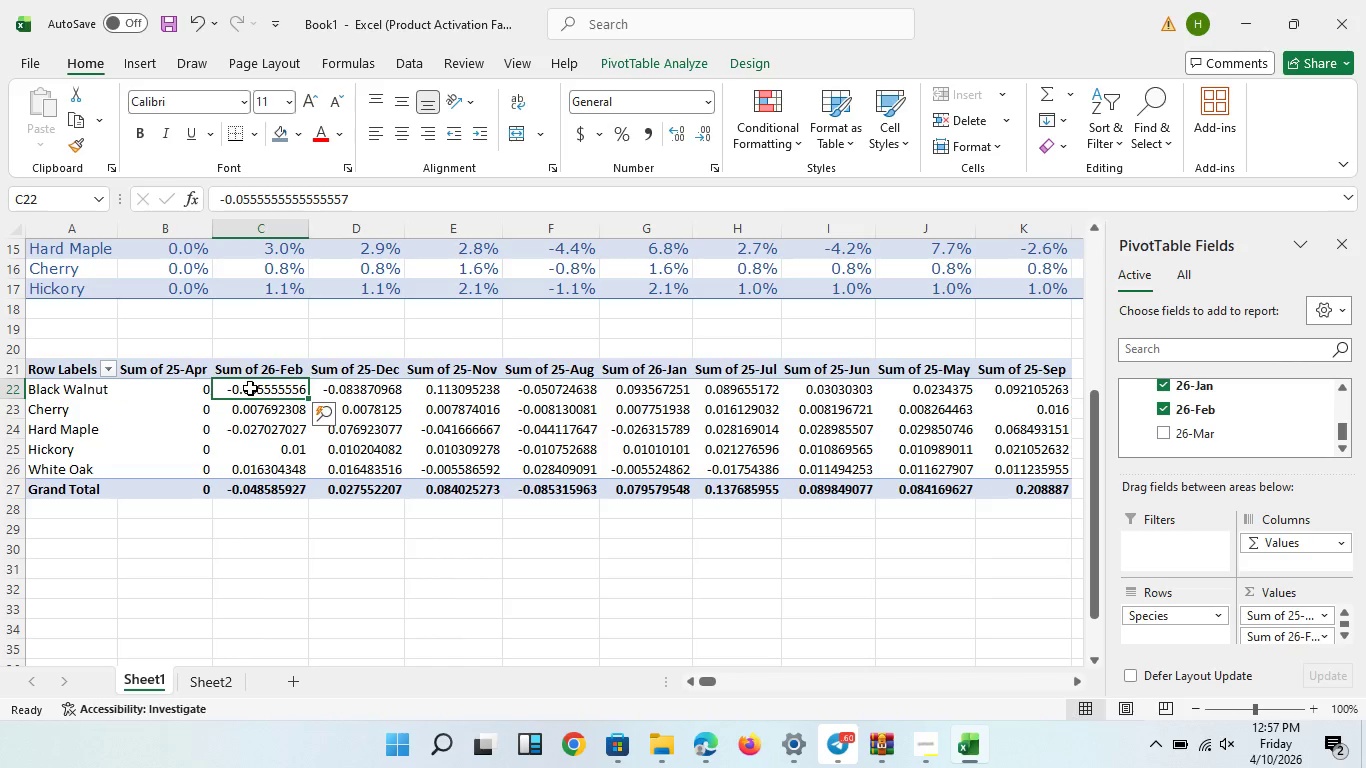 
double_click([250, 388])
 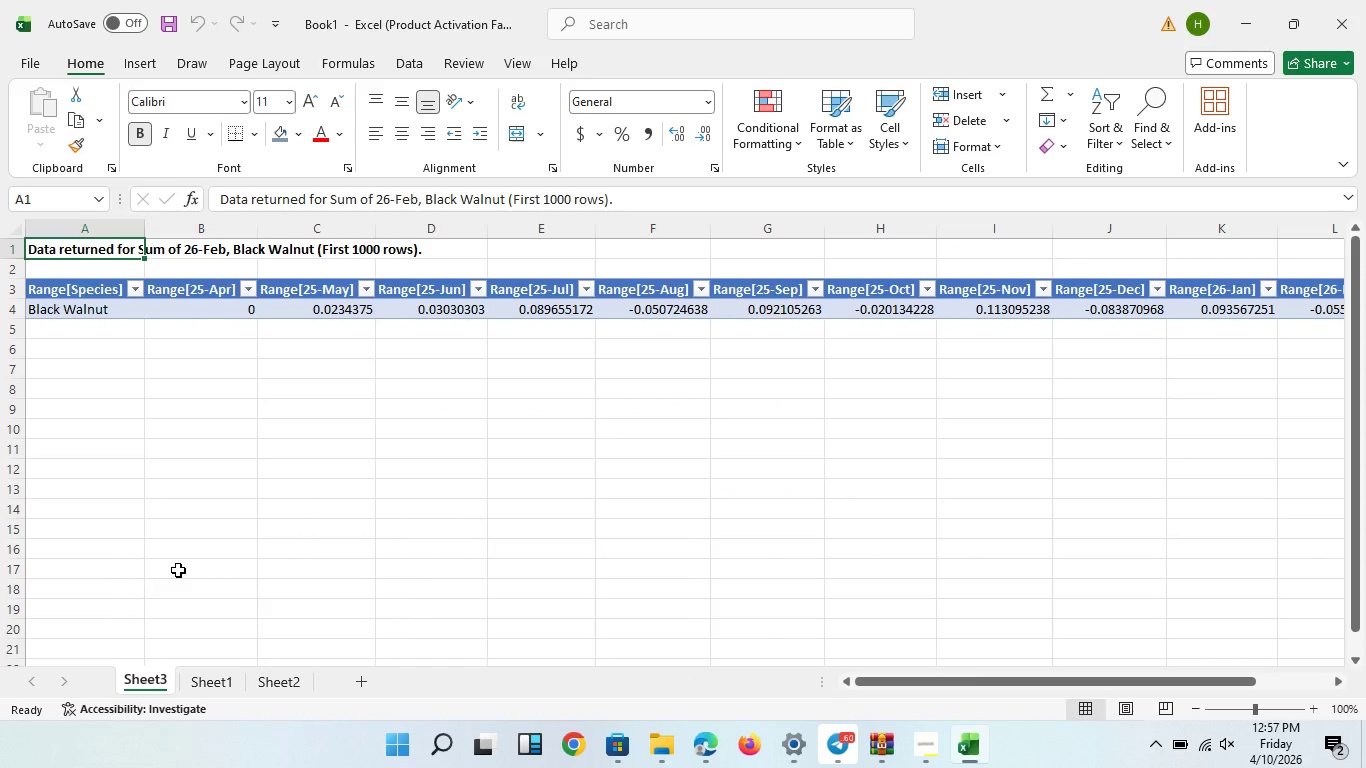 
wait(5.28)
 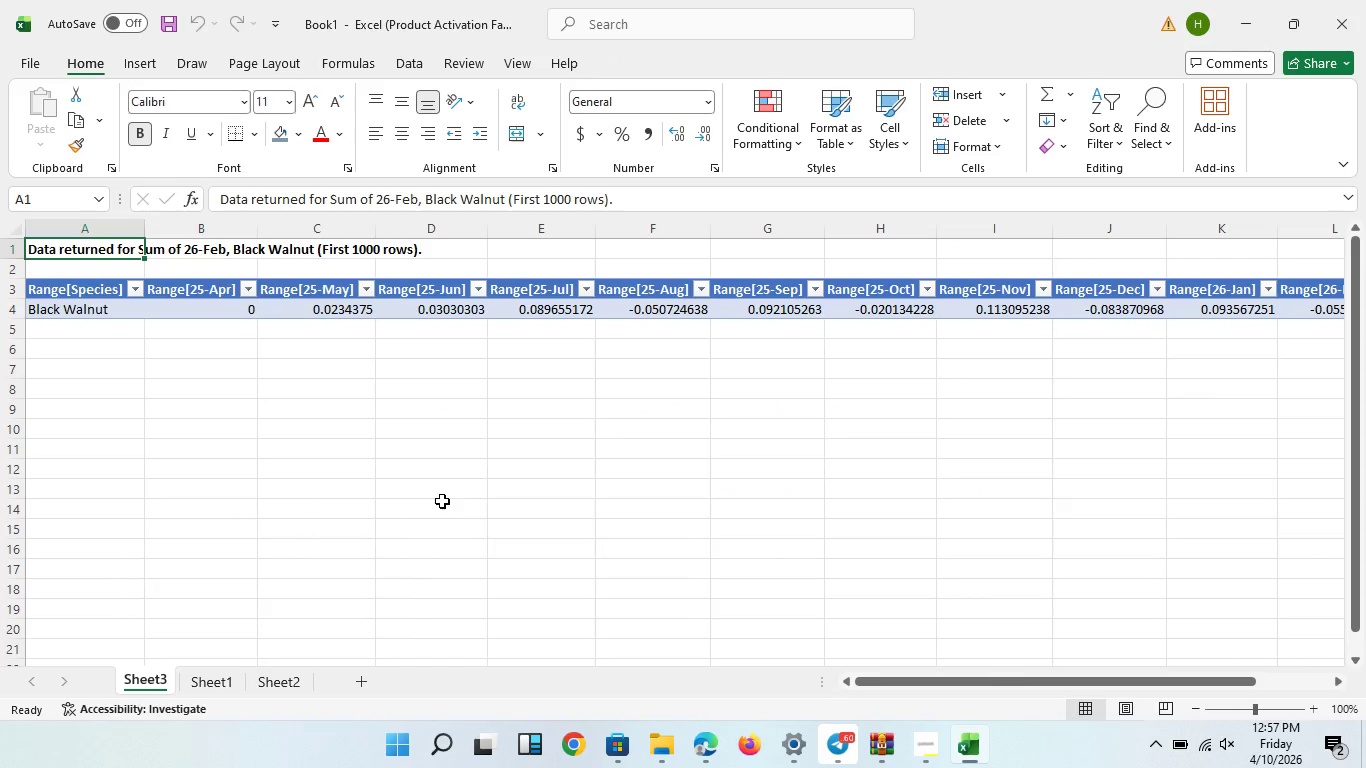 
left_click([162, 678])
 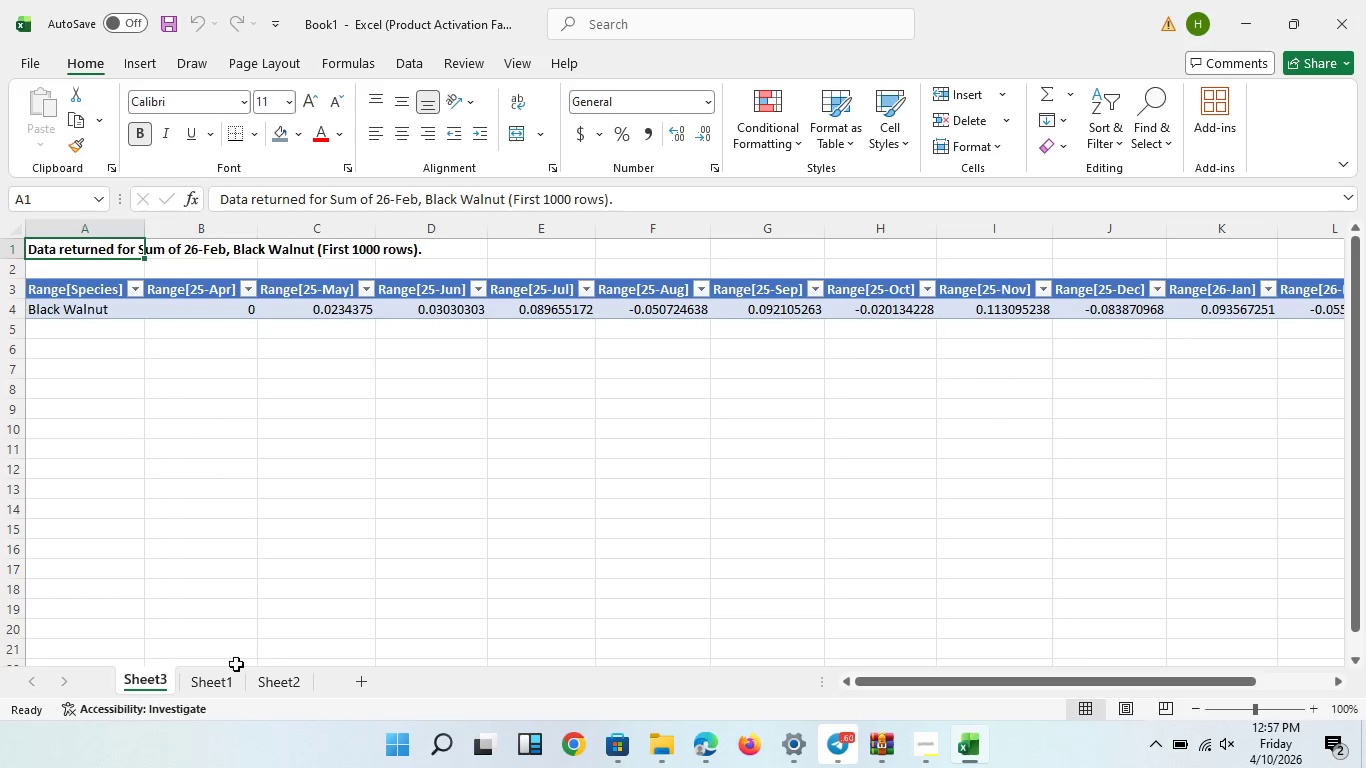 
left_click([205, 679])
 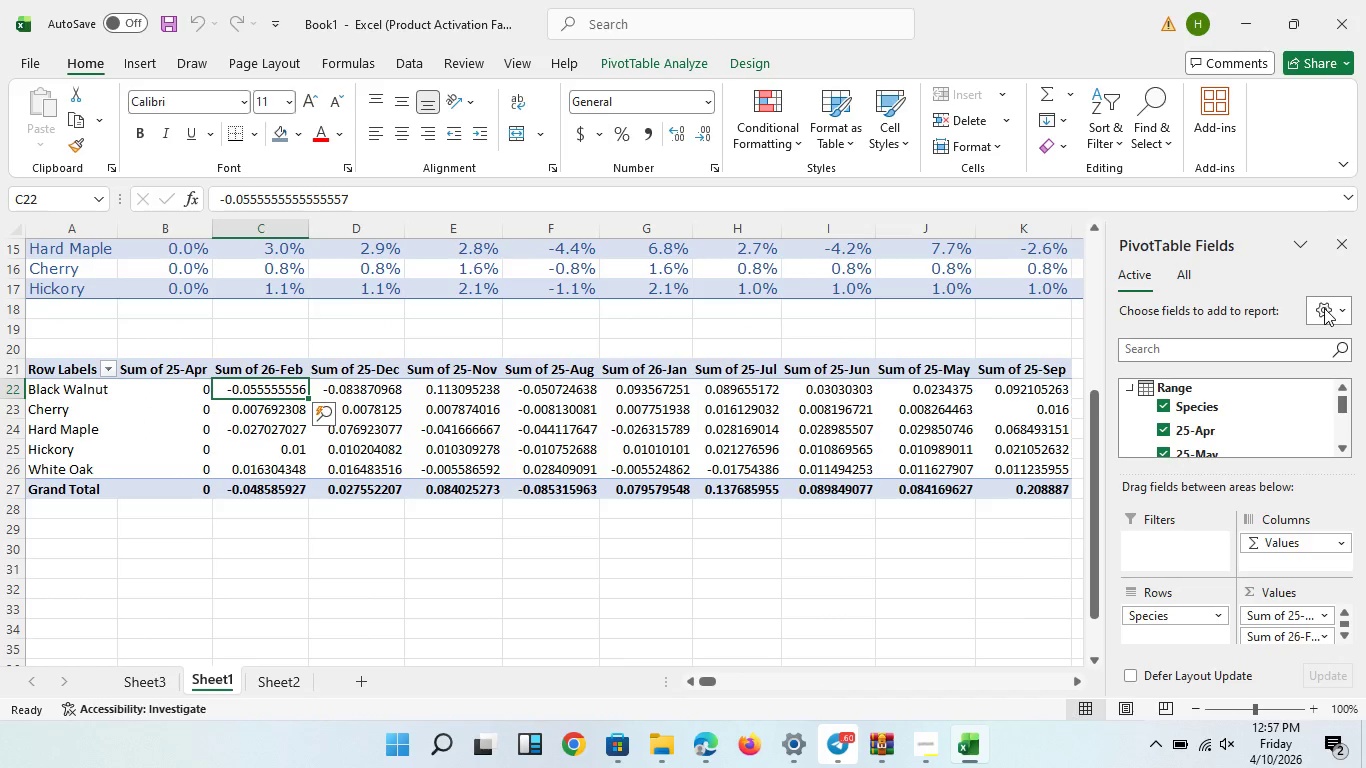 
left_click([1344, 232])
 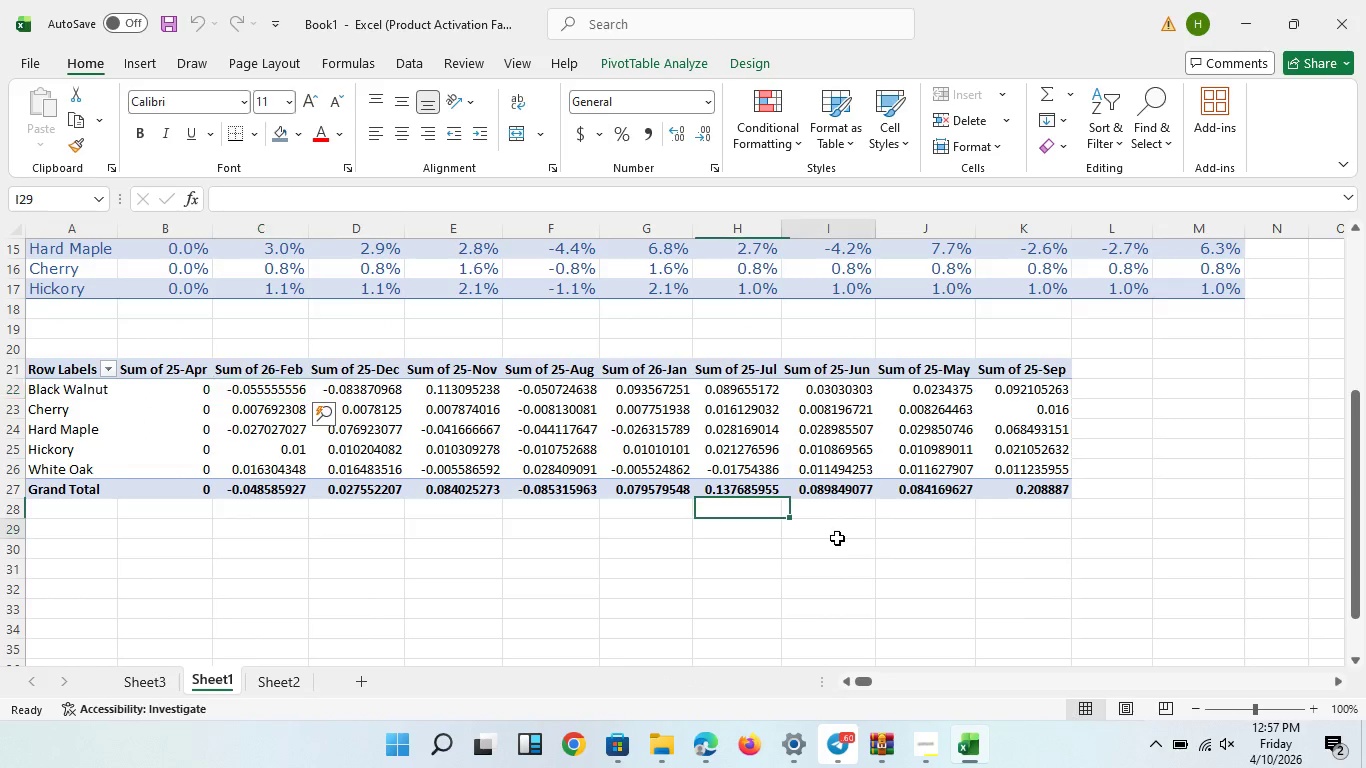 
left_click([837, 538])
 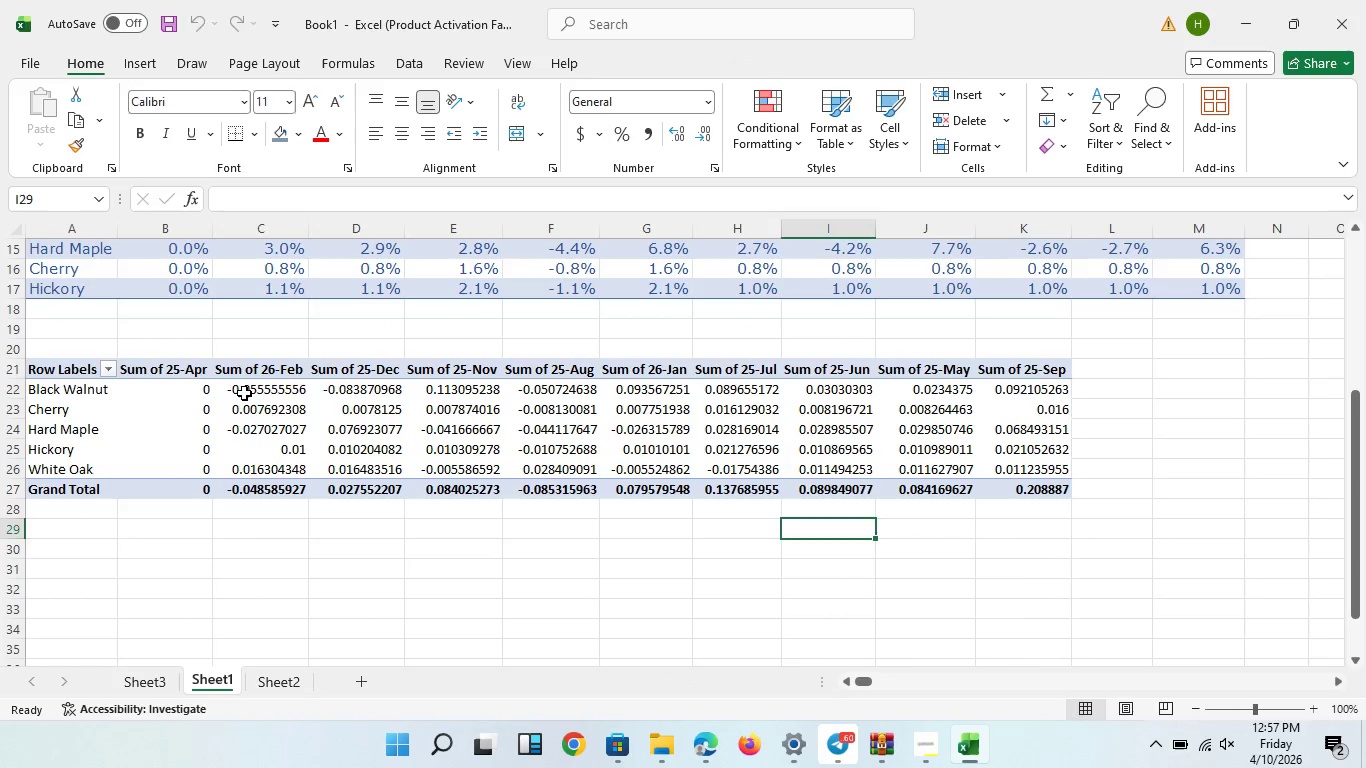 
left_click([244, 393])
 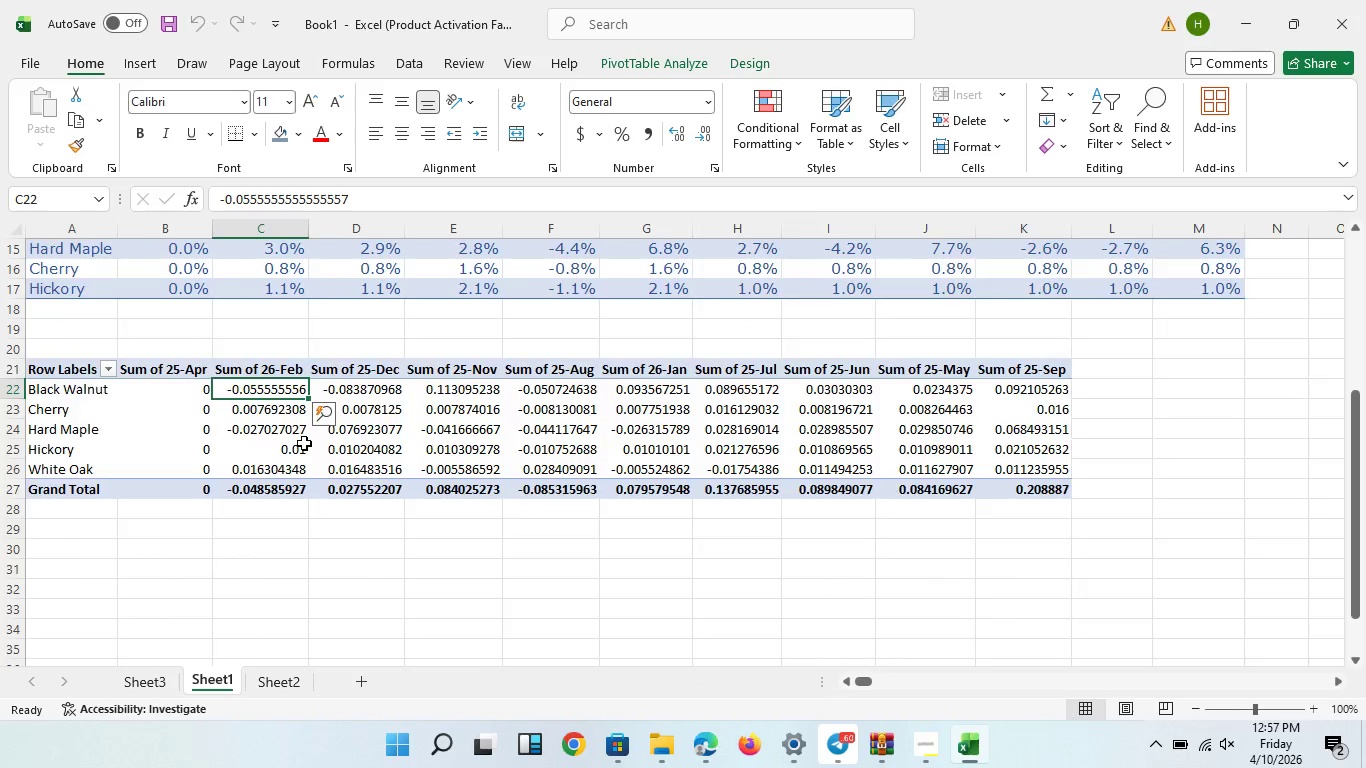 
scroll: coordinate [288, 443], scroll_direction: up, amount: 2.0
 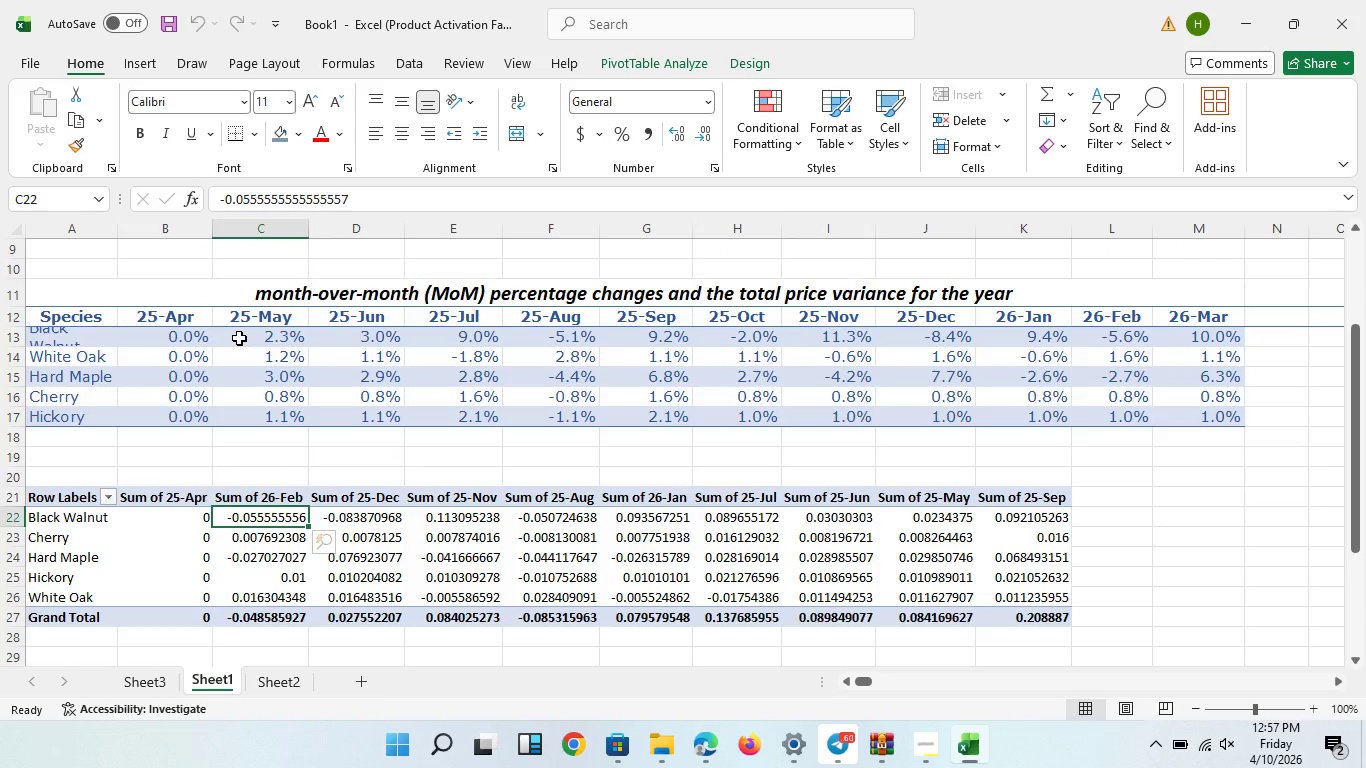 
left_click_drag(start_coordinate=[239, 338], to_coordinate=[1185, 342])
 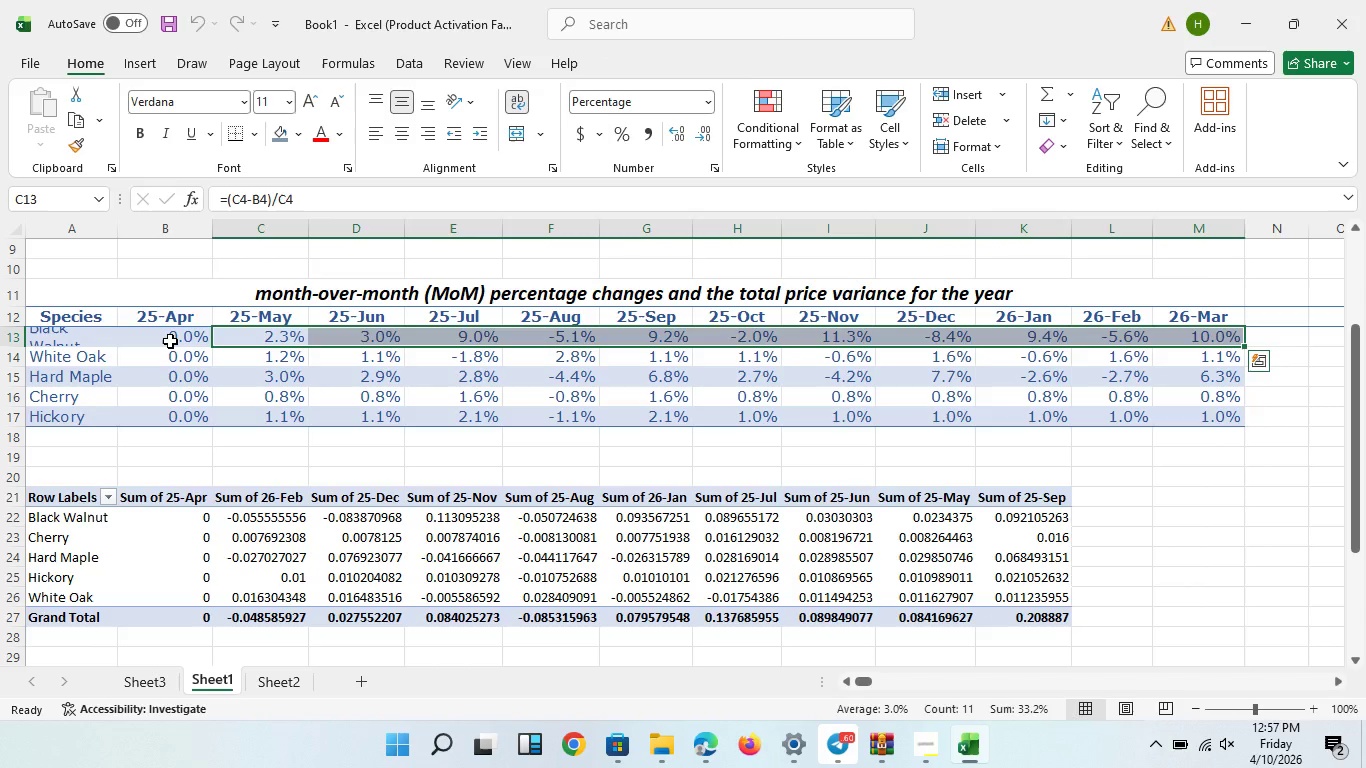 
left_click([170, 341])
 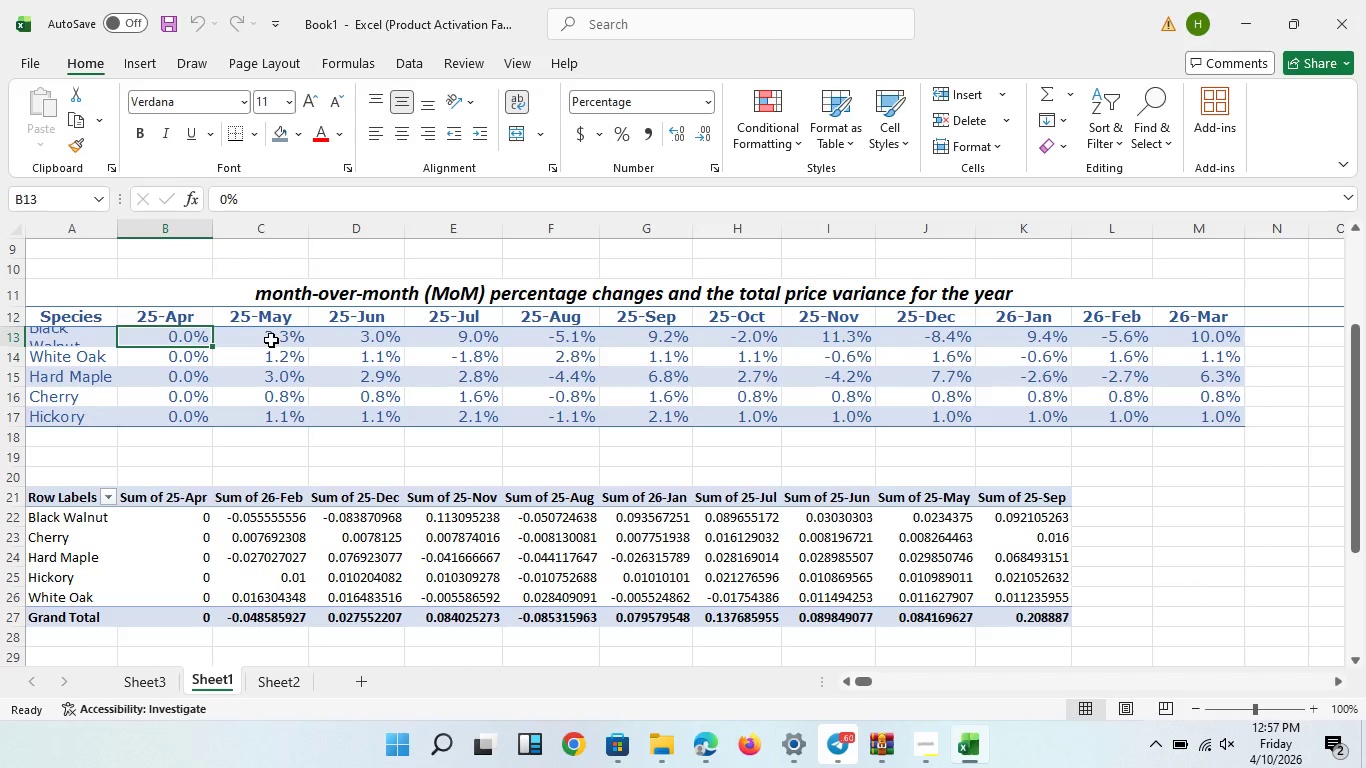 
left_click_drag(start_coordinate=[271, 340], to_coordinate=[281, 422])
 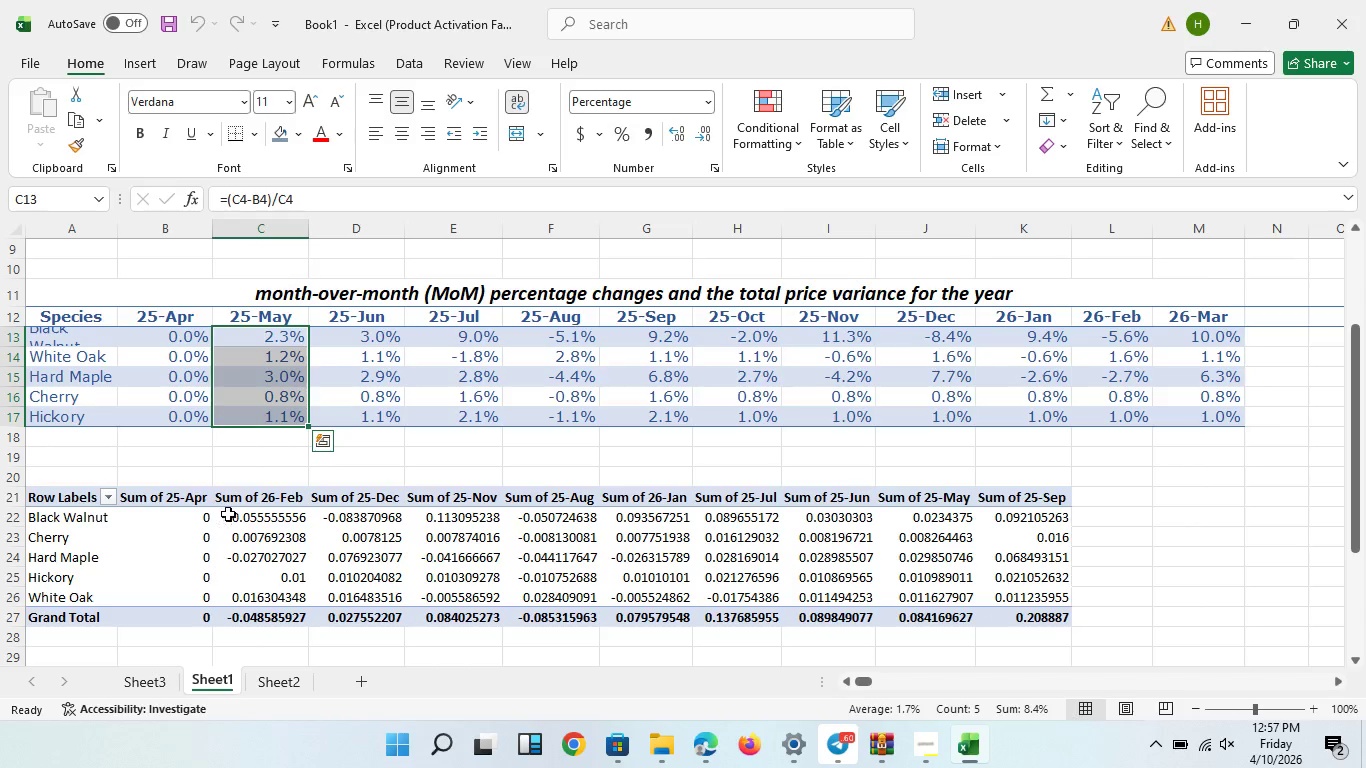 
mouse_move([267, 503])
 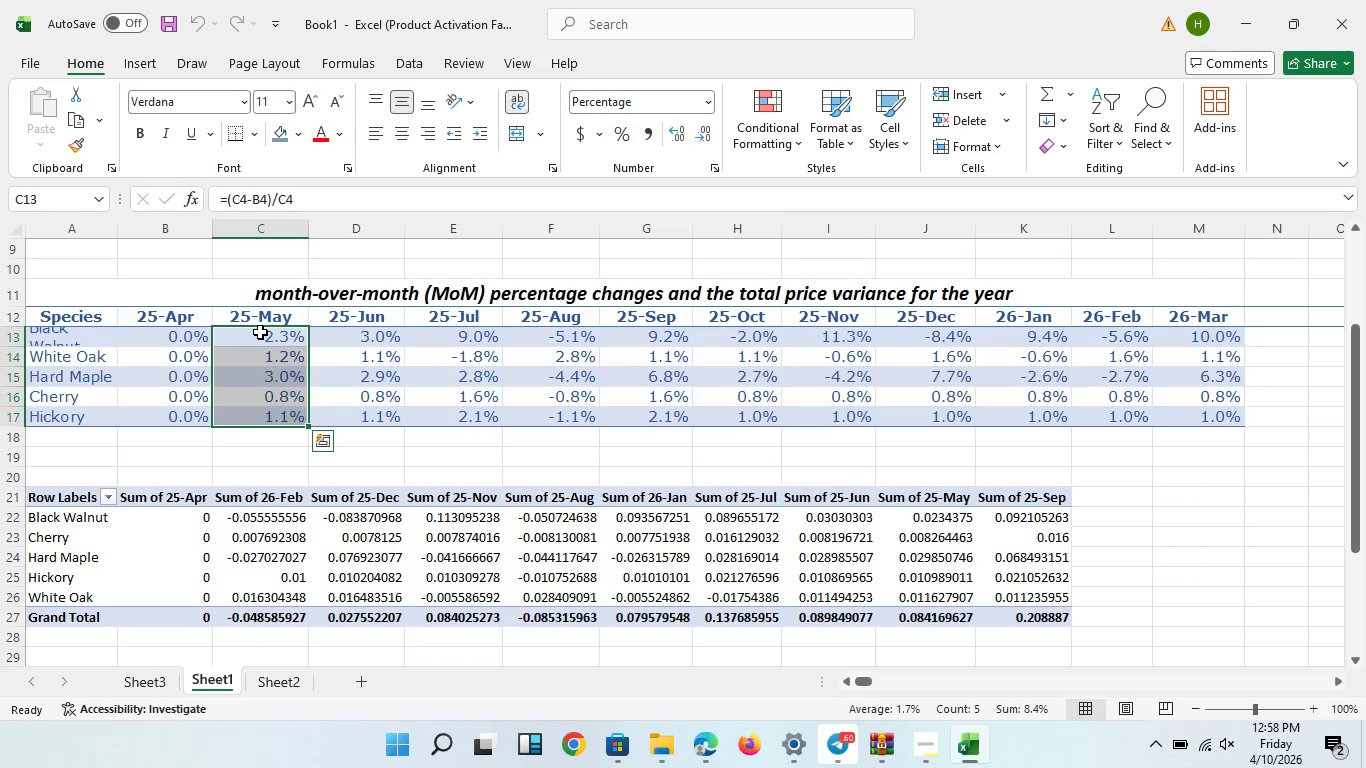 
left_click_drag(start_coordinate=[260, 332], to_coordinate=[274, 338])
 